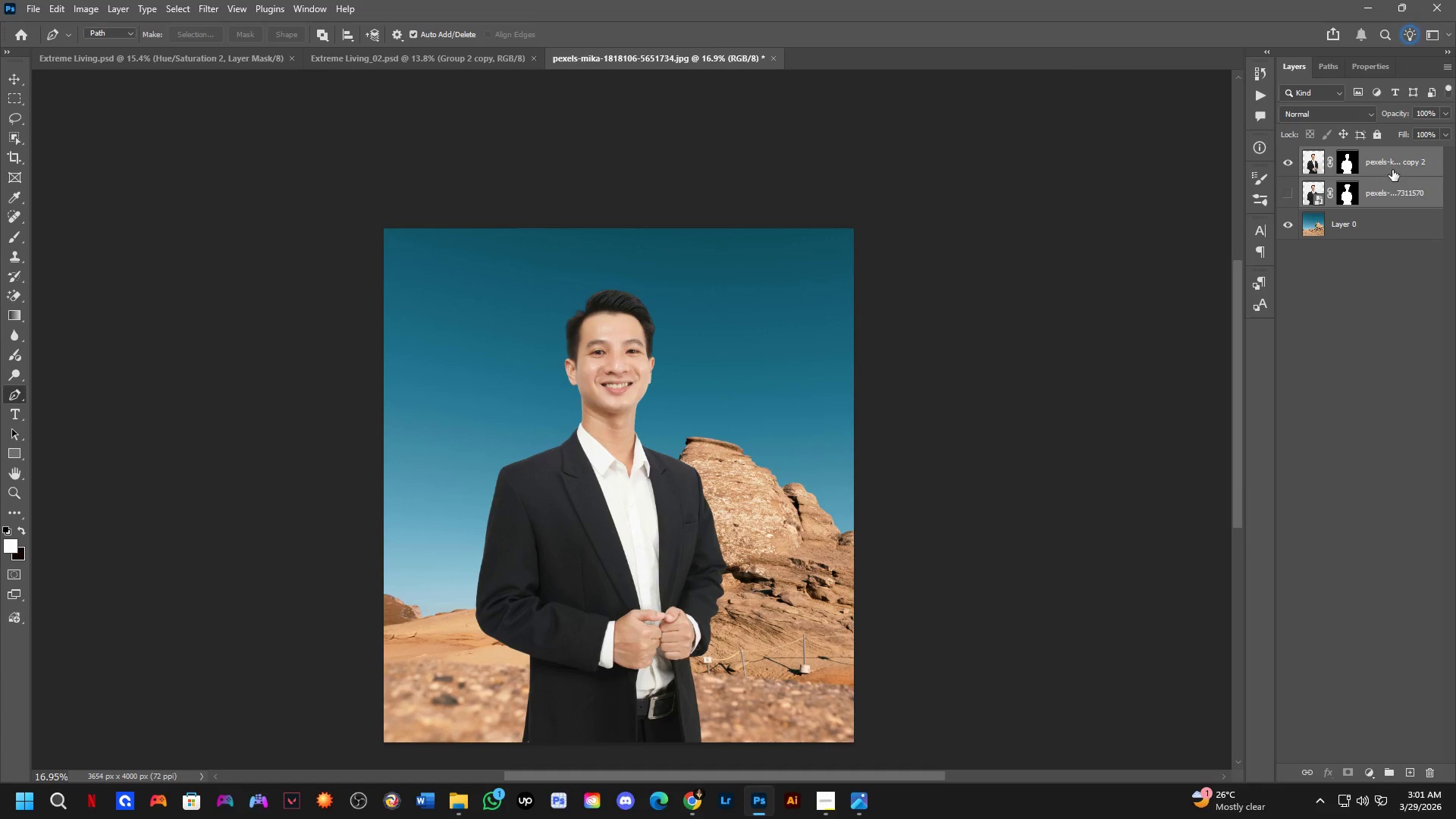 
left_click([1397, 165])
 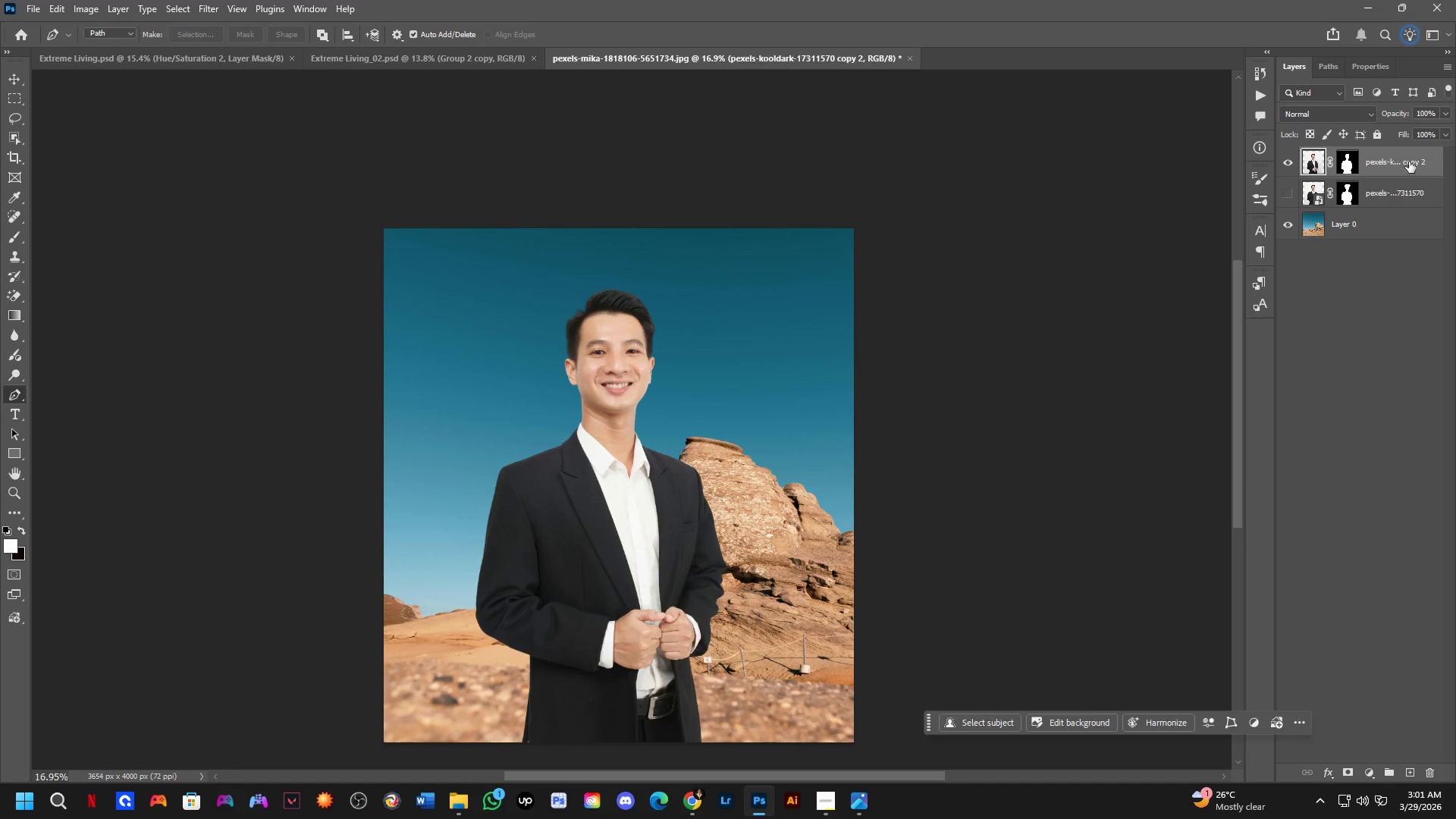 
left_click_drag(start_coordinate=[1414, 163], to_coordinate=[1416, 198])
 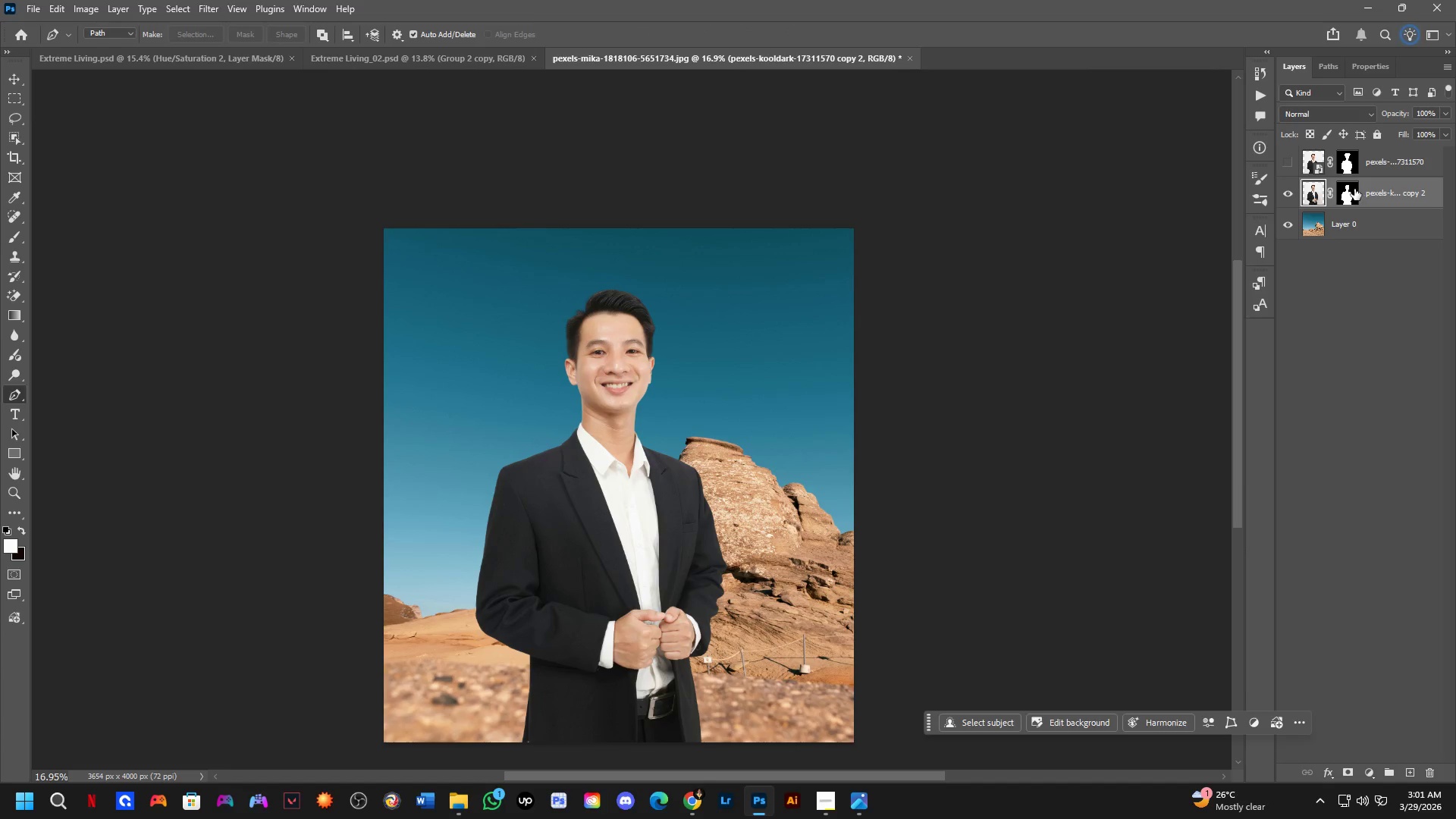 
left_click([1343, 193])
 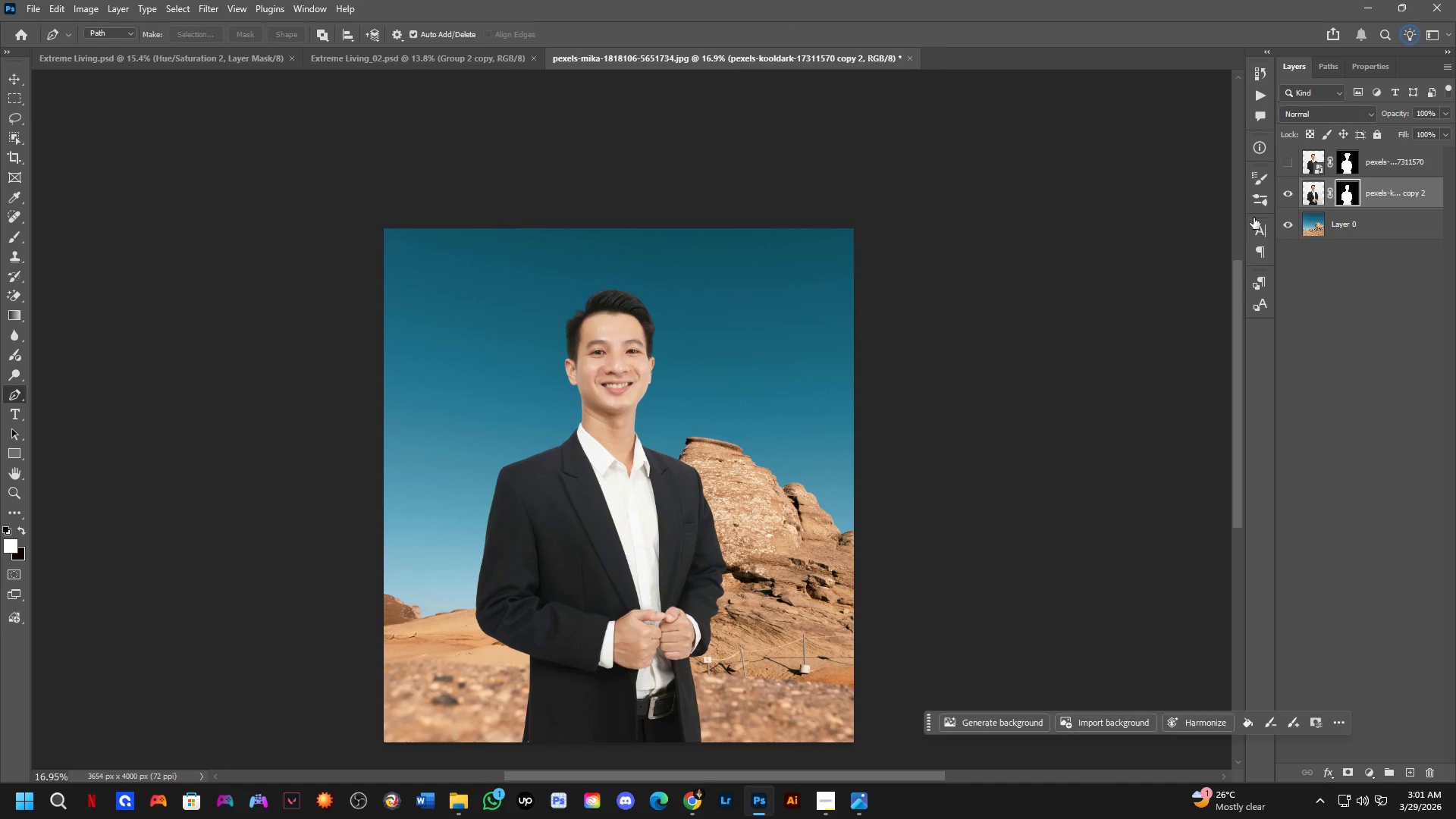 
scroll: coordinate [858, 284], scroll_direction: up, amount: 8.0
 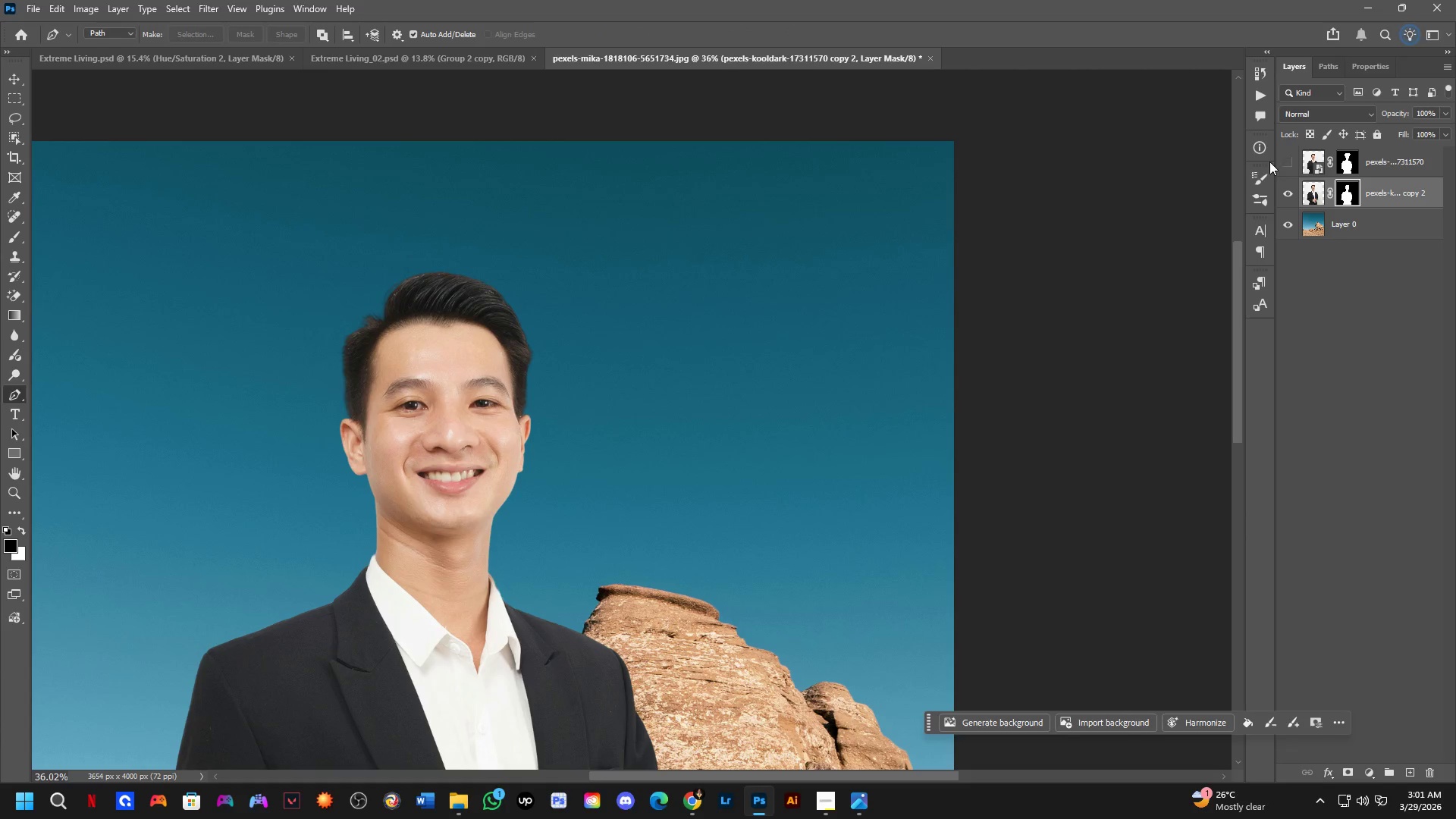 
left_click([1287, 158])
 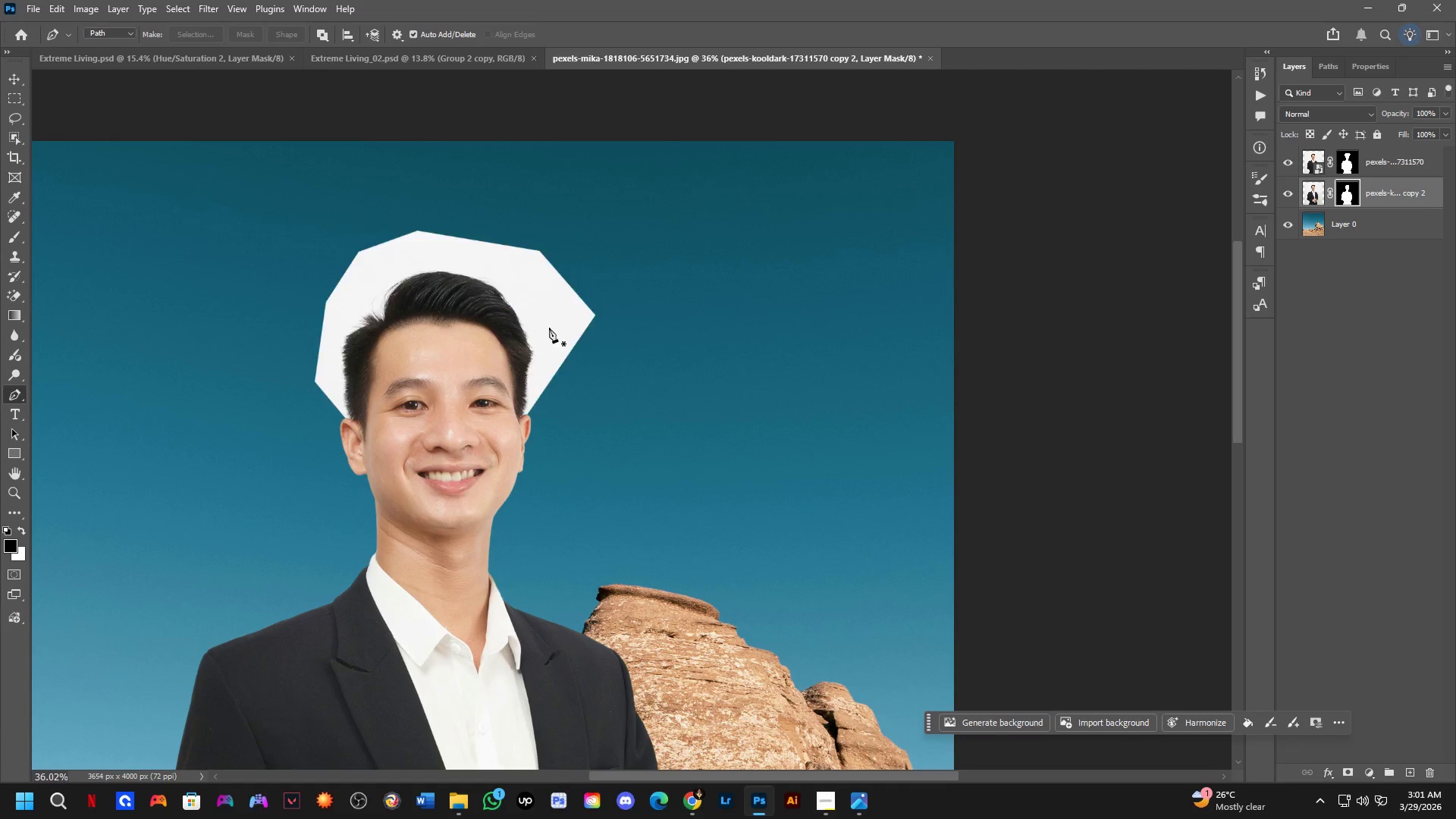 
scroll: coordinate [537, 325], scroll_direction: up, amount: 4.0
 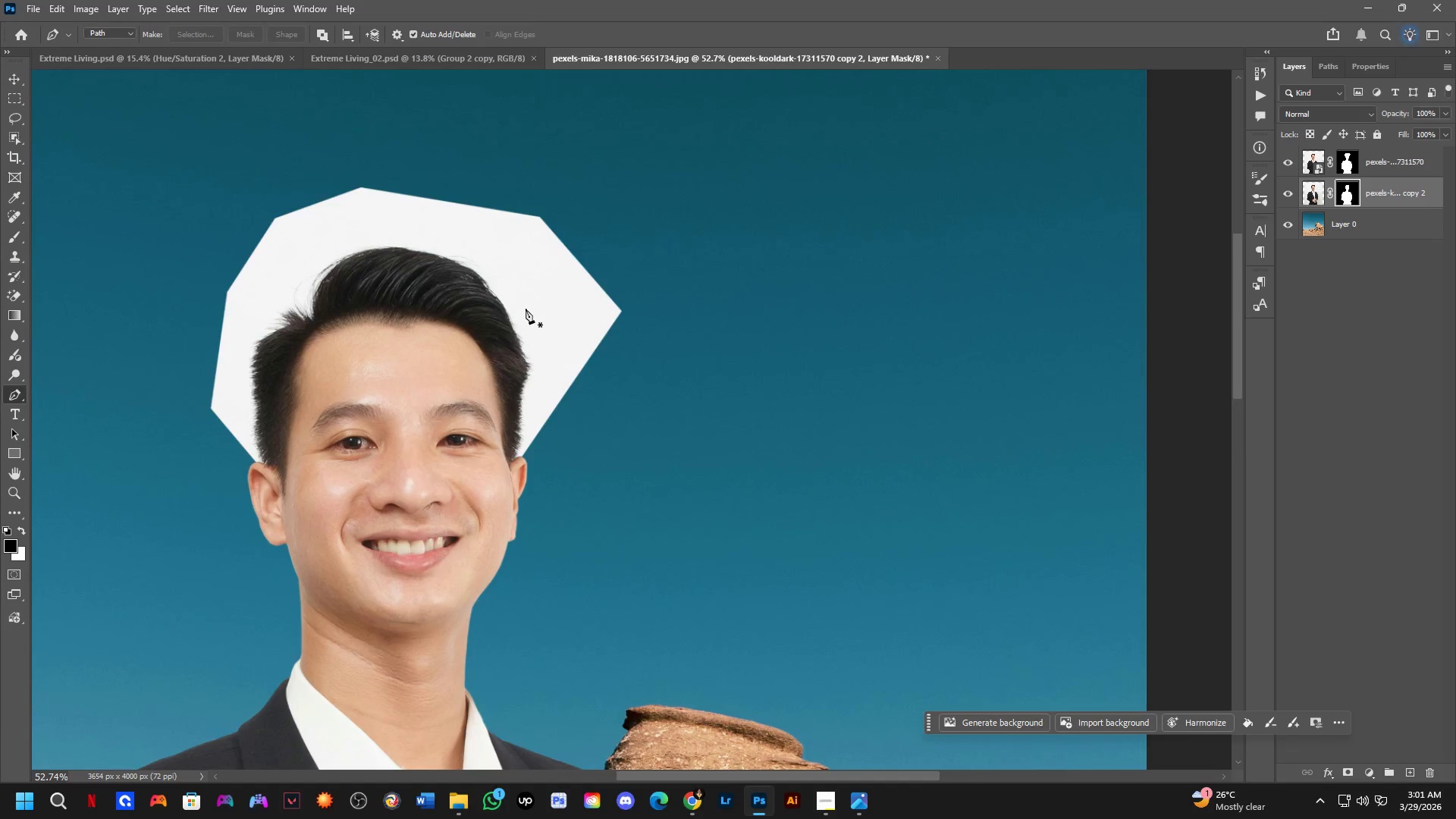 
type(bcx)
key(Escape)
type(b)
 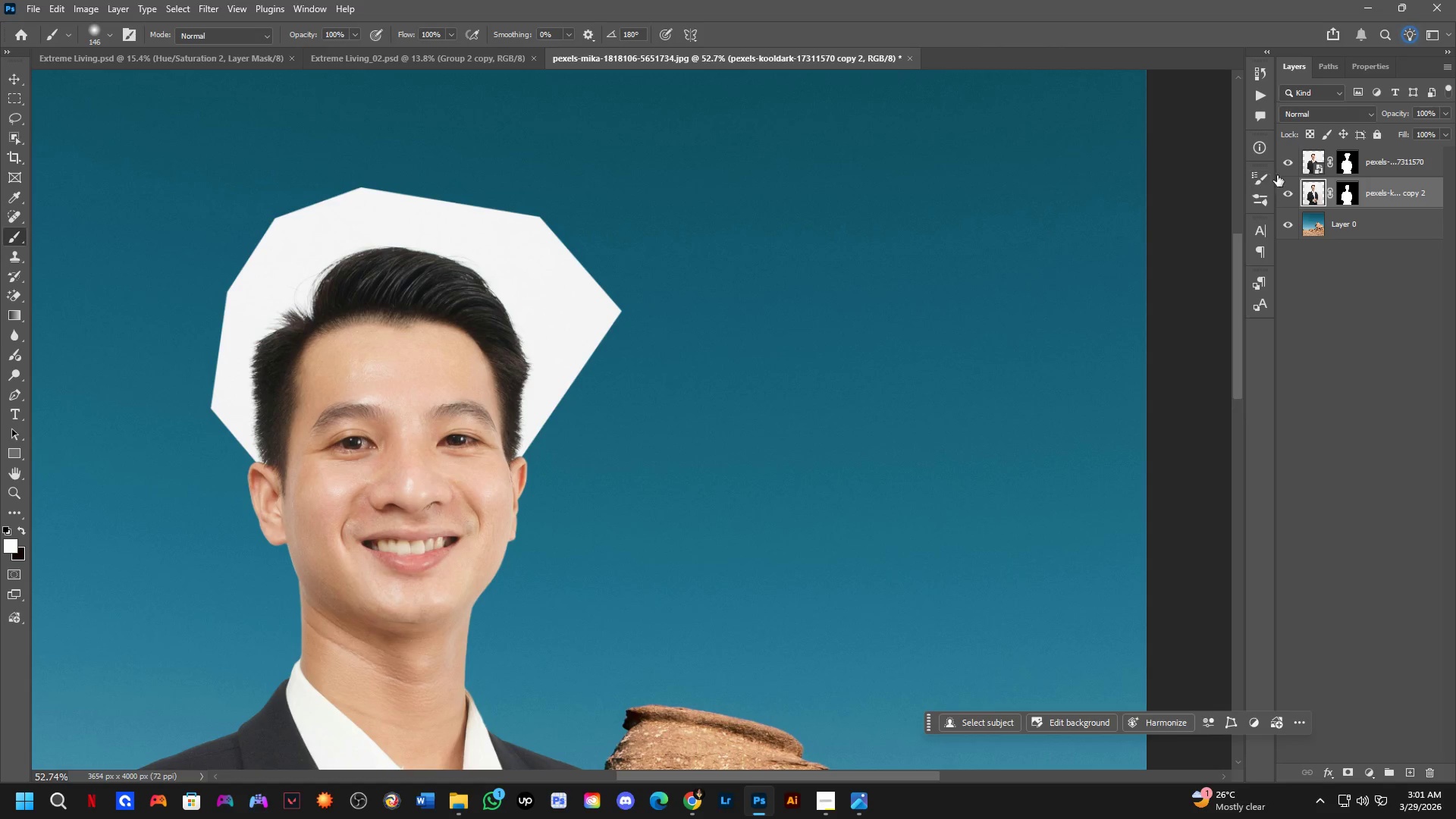 
left_click_drag(start_coordinate=[537, 271], to_coordinate=[569, 257])
 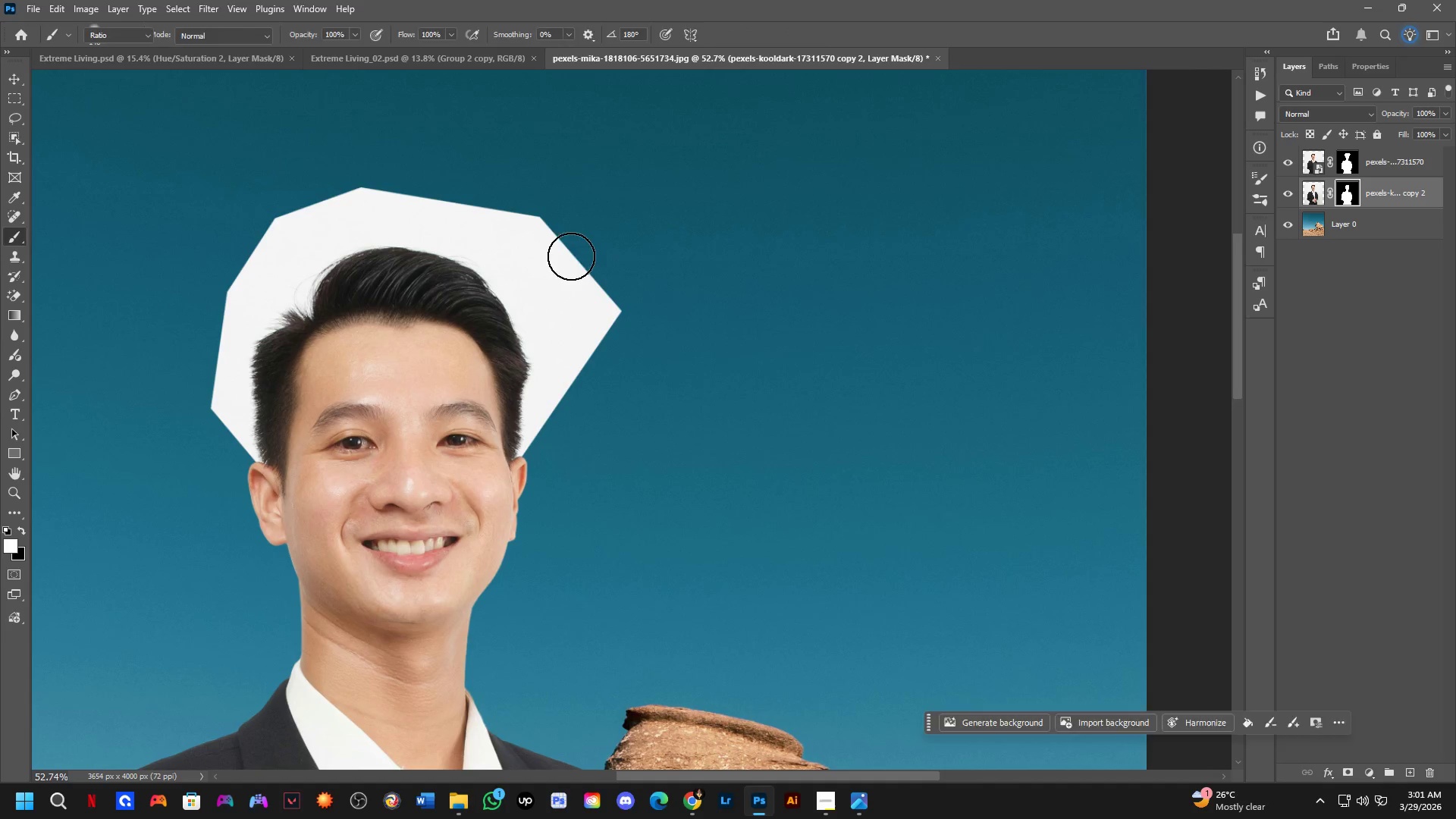 
left_click_drag(start_coordinate=[573, 277], to_coordinate=[797, 394])
 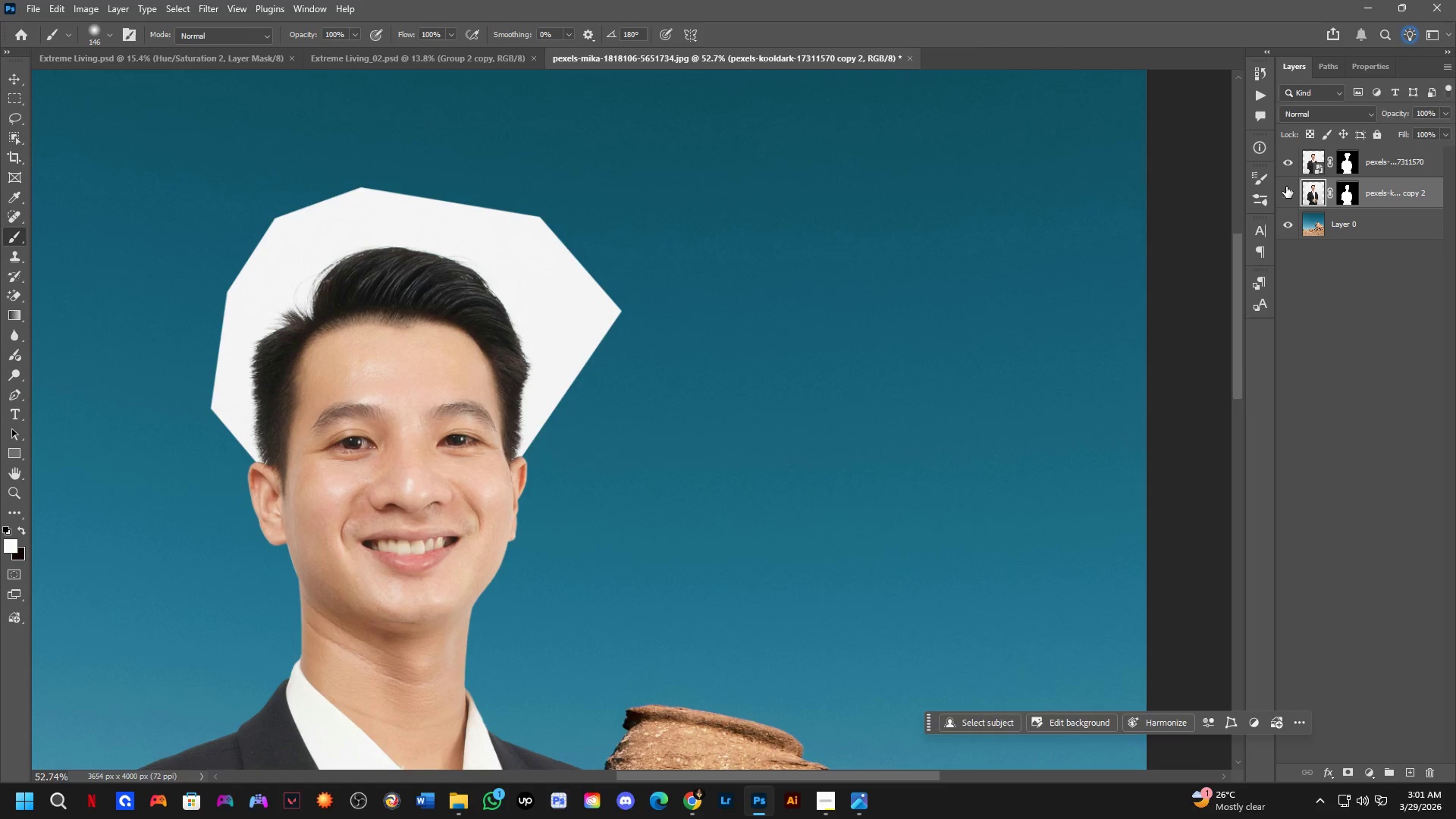 
double_click([1286, 187])
 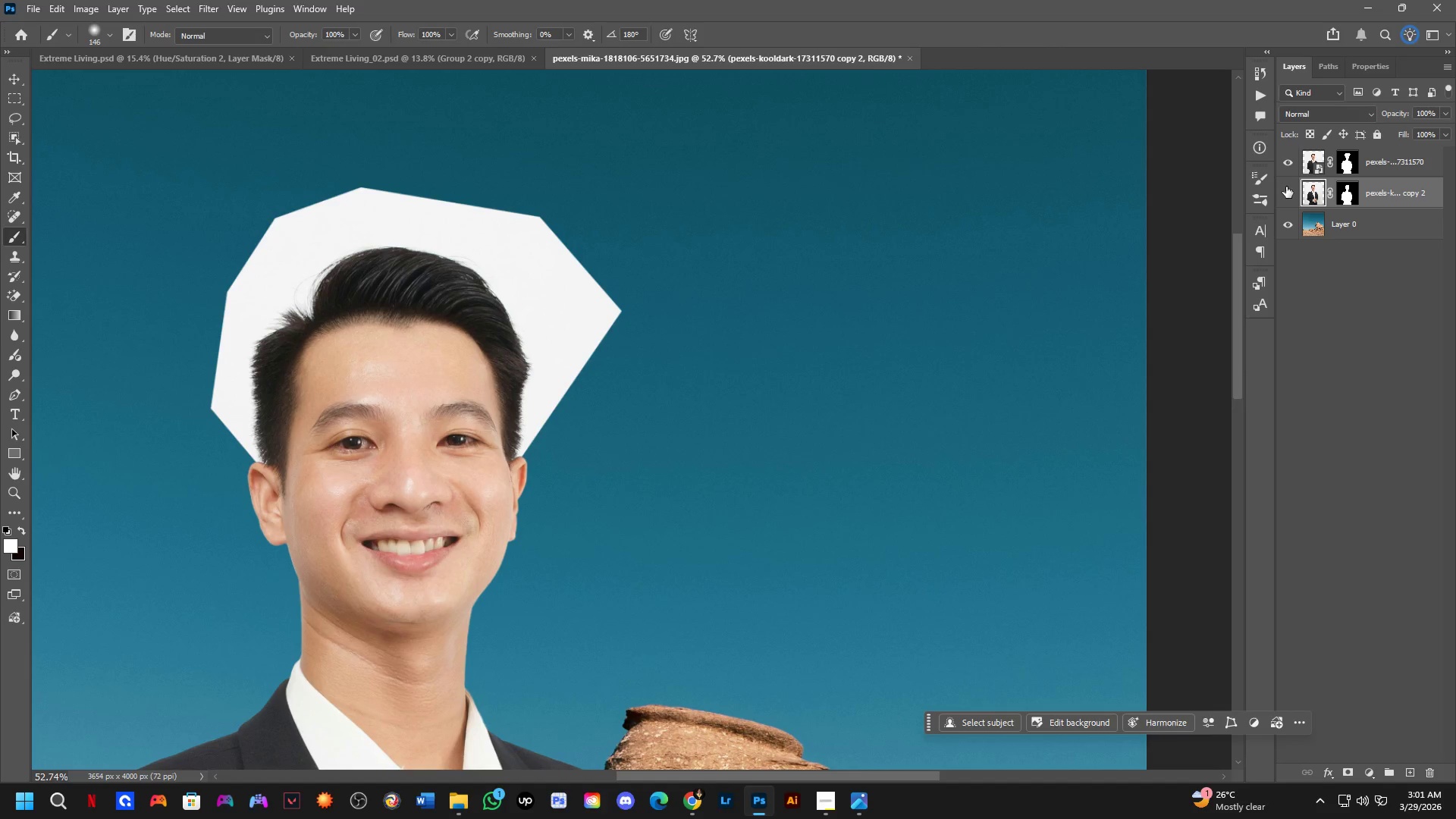 
left_click([1284, 168])
 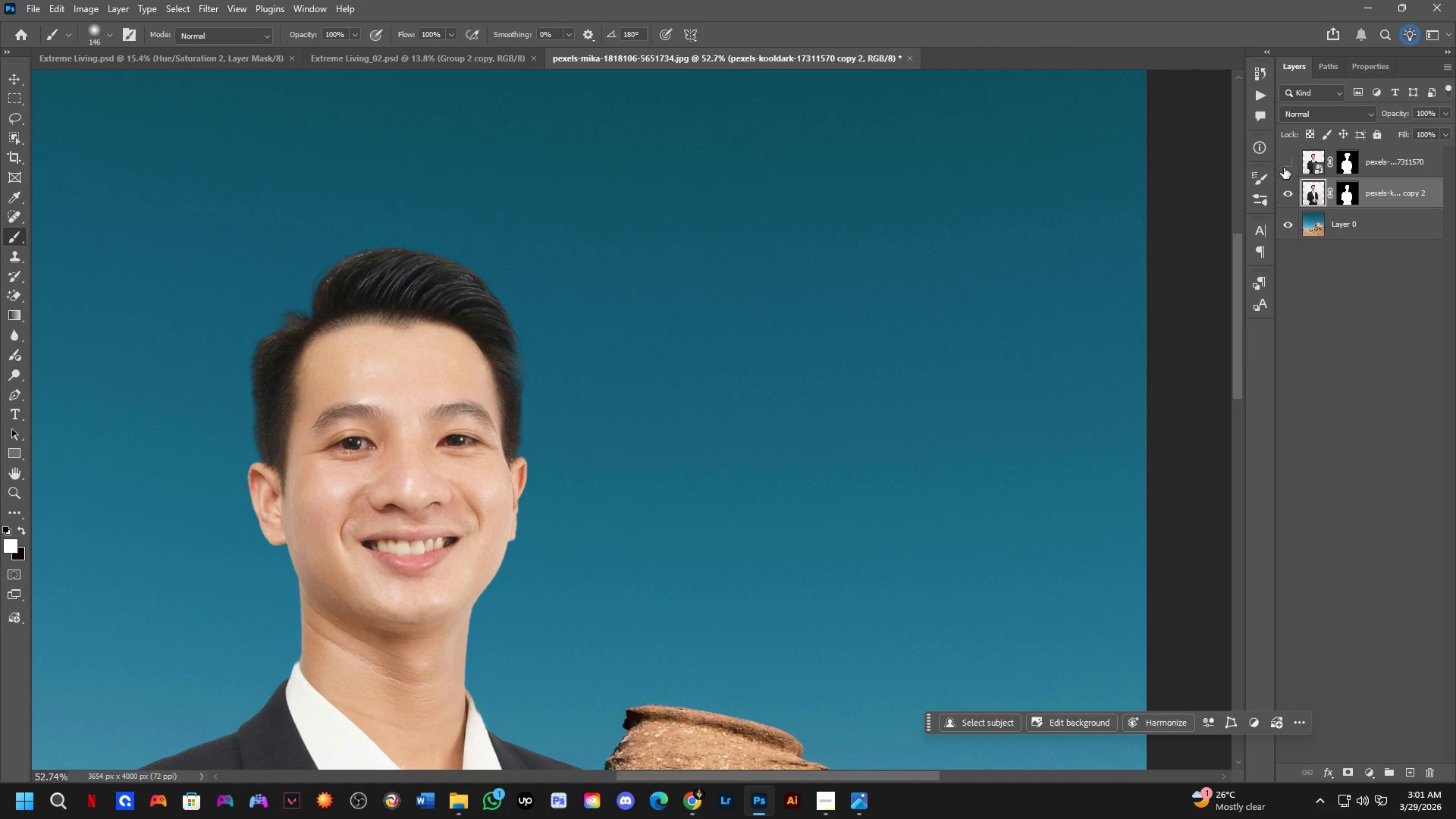 
left_click([1284, 168])
 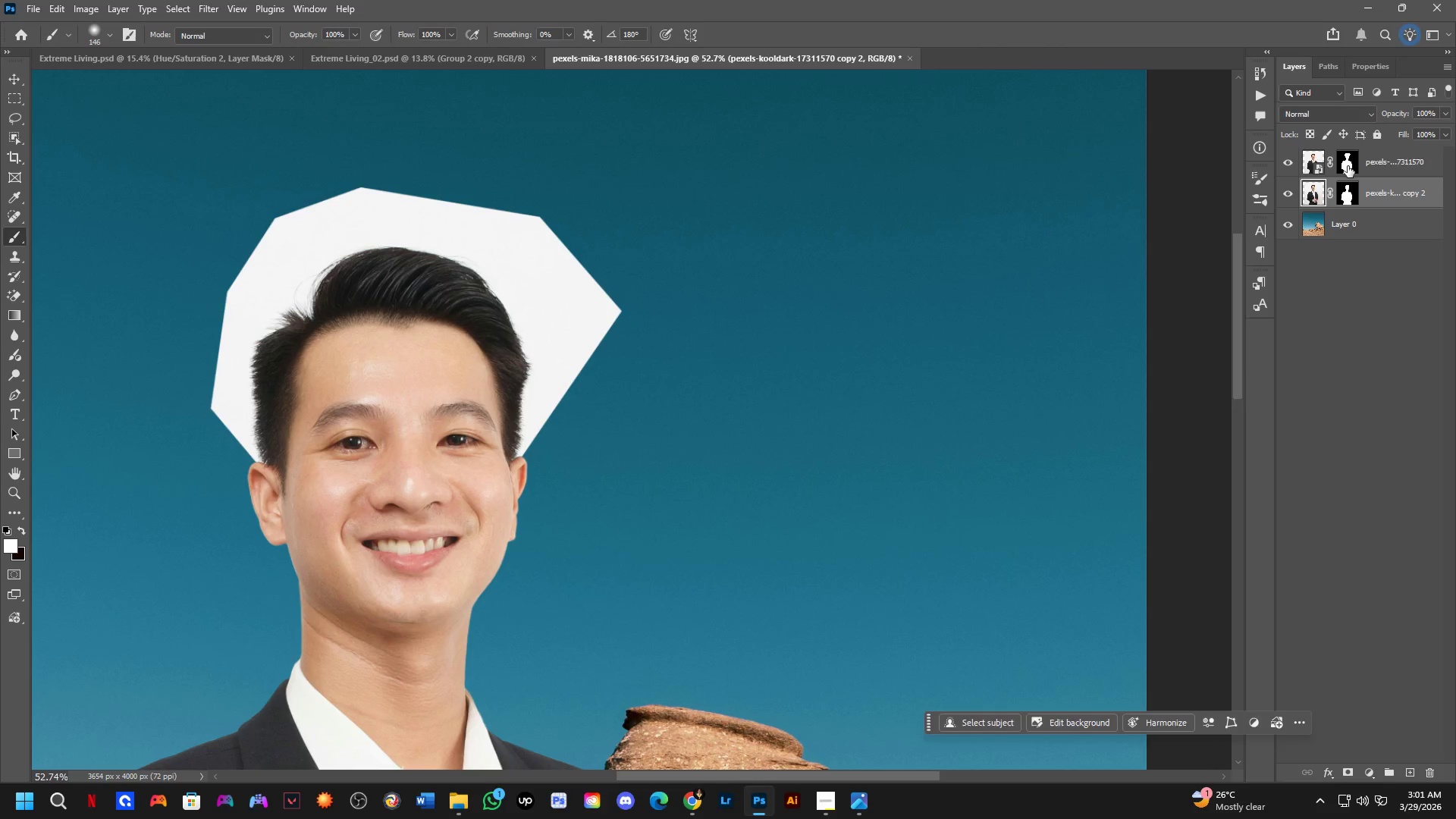 
left_click_drag(start_coordinate=[516, 323], to_coordinate=[505, 379])
 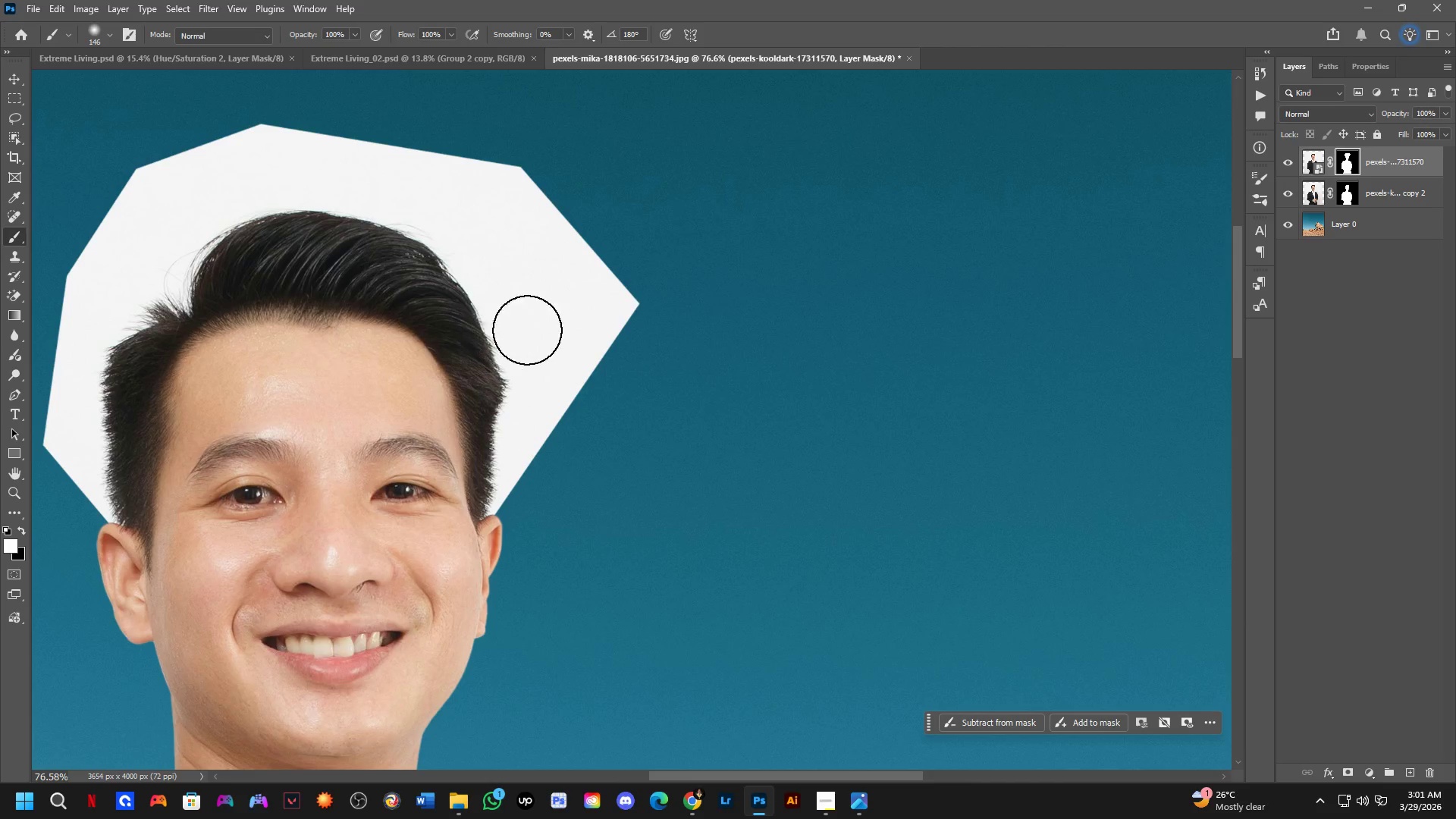 
scroll: coordinate [555, 335], scroll_direction: up, amount: 4.0
 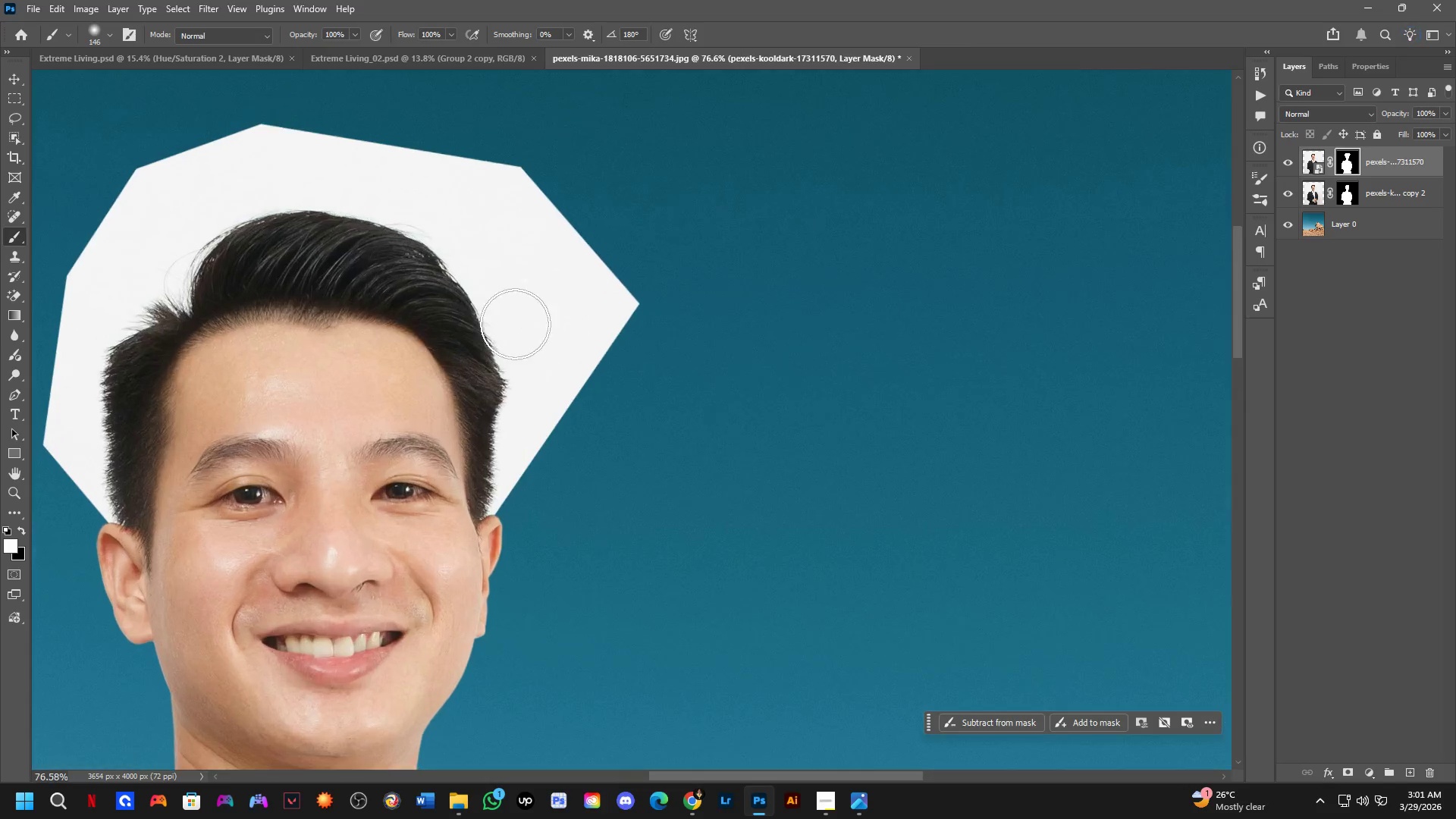 
hold_key(key=AltLeft, duration=0.38)
 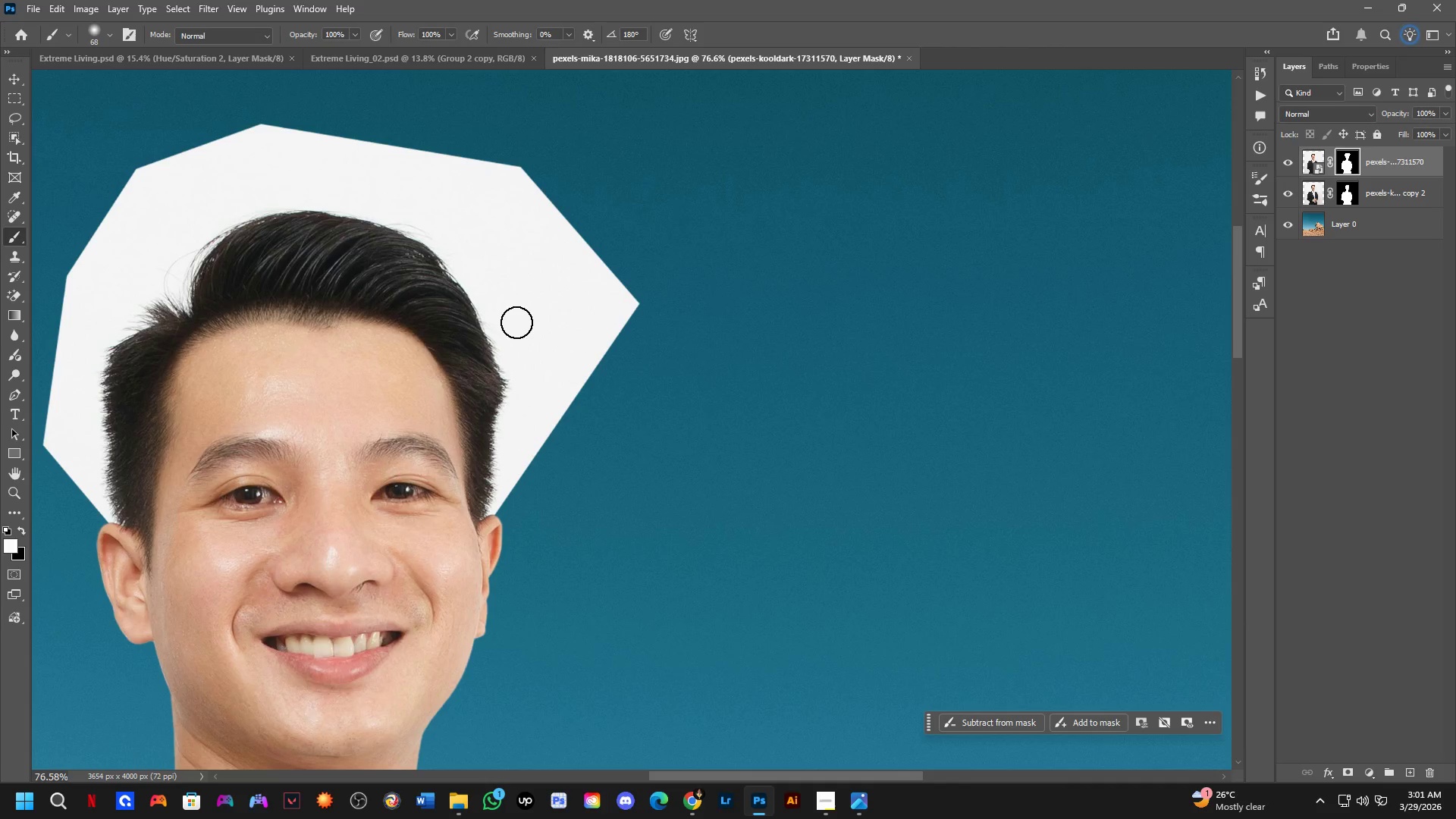 
key(X)
 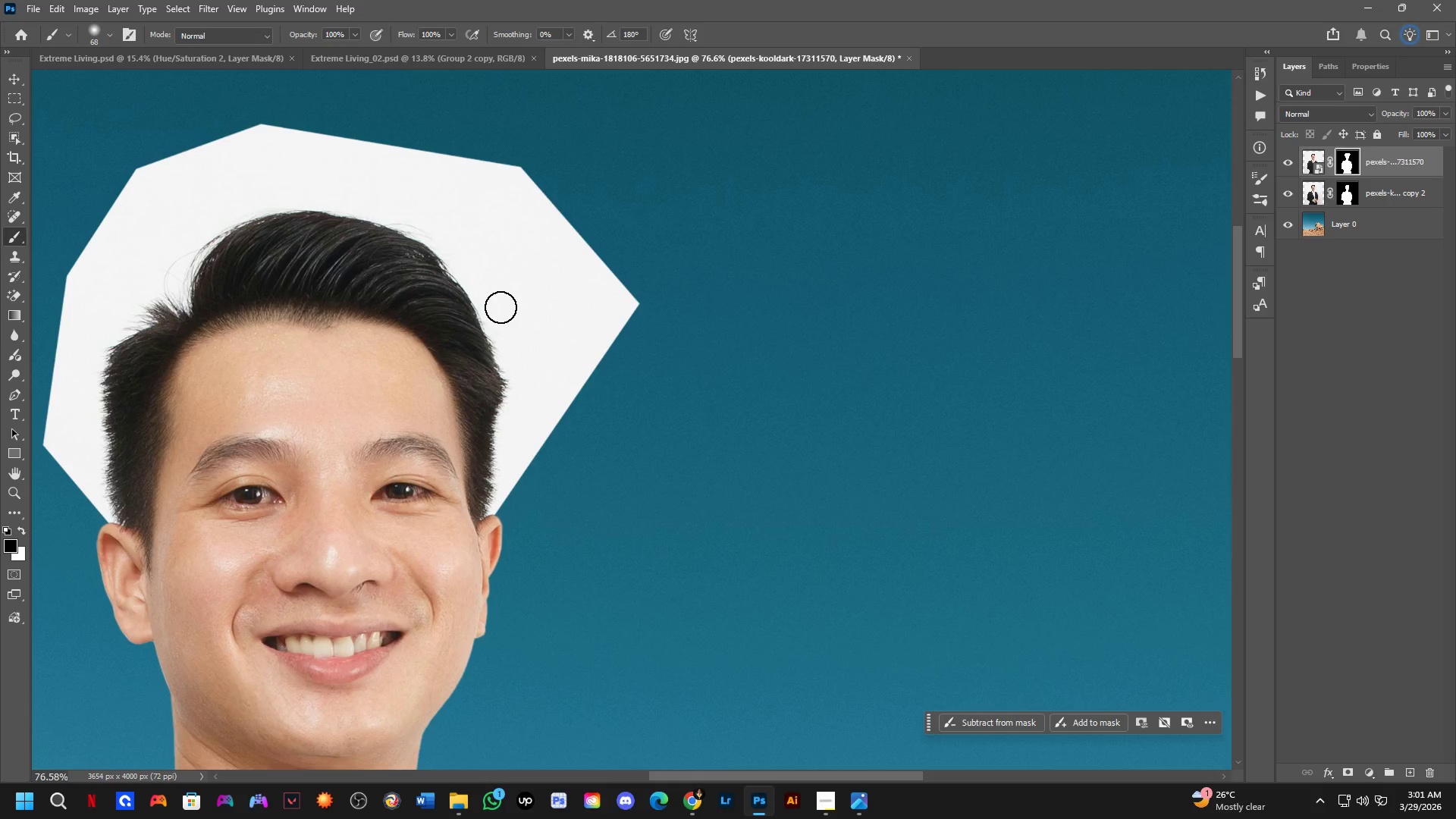 
left_click_drag(start_coordinate=[496, 318], to_coordinate=[500, 468])
 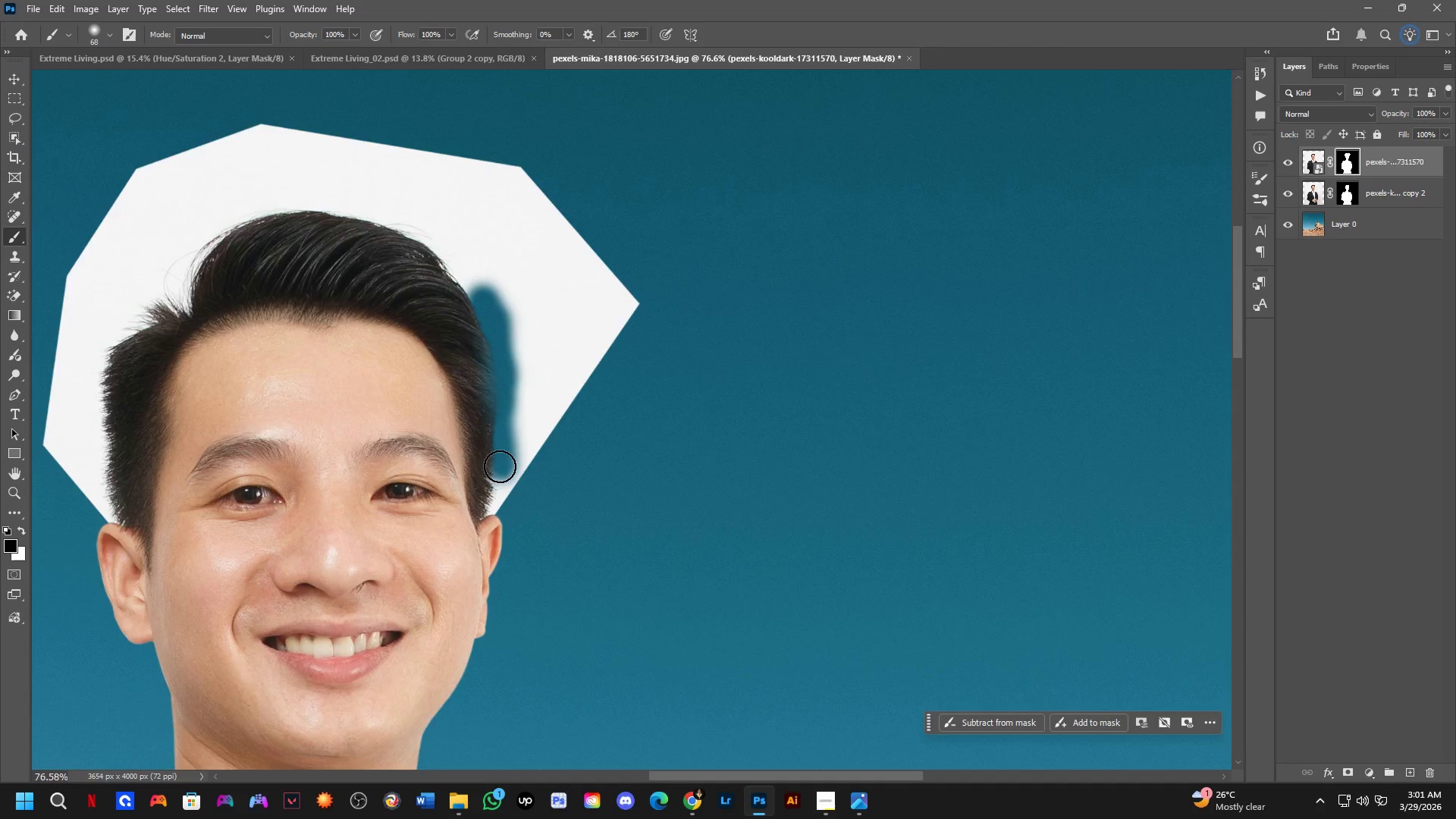 
left_click_drag(start_coordinate=[497, 471], to_coordinate=[460, 202])
 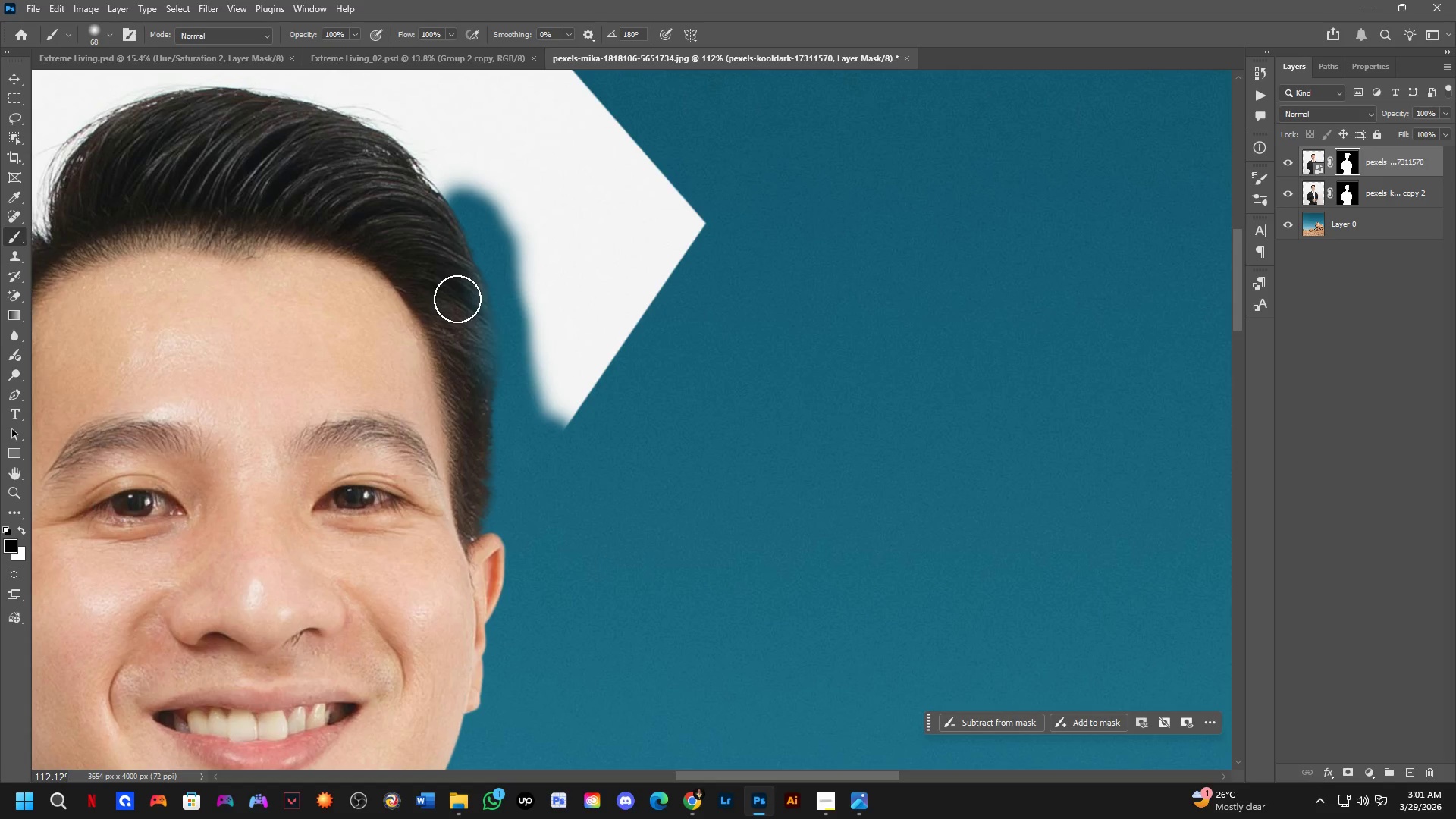 
scroll: coordinate [498, 476], scroll_direction: up, amount: 4.0
 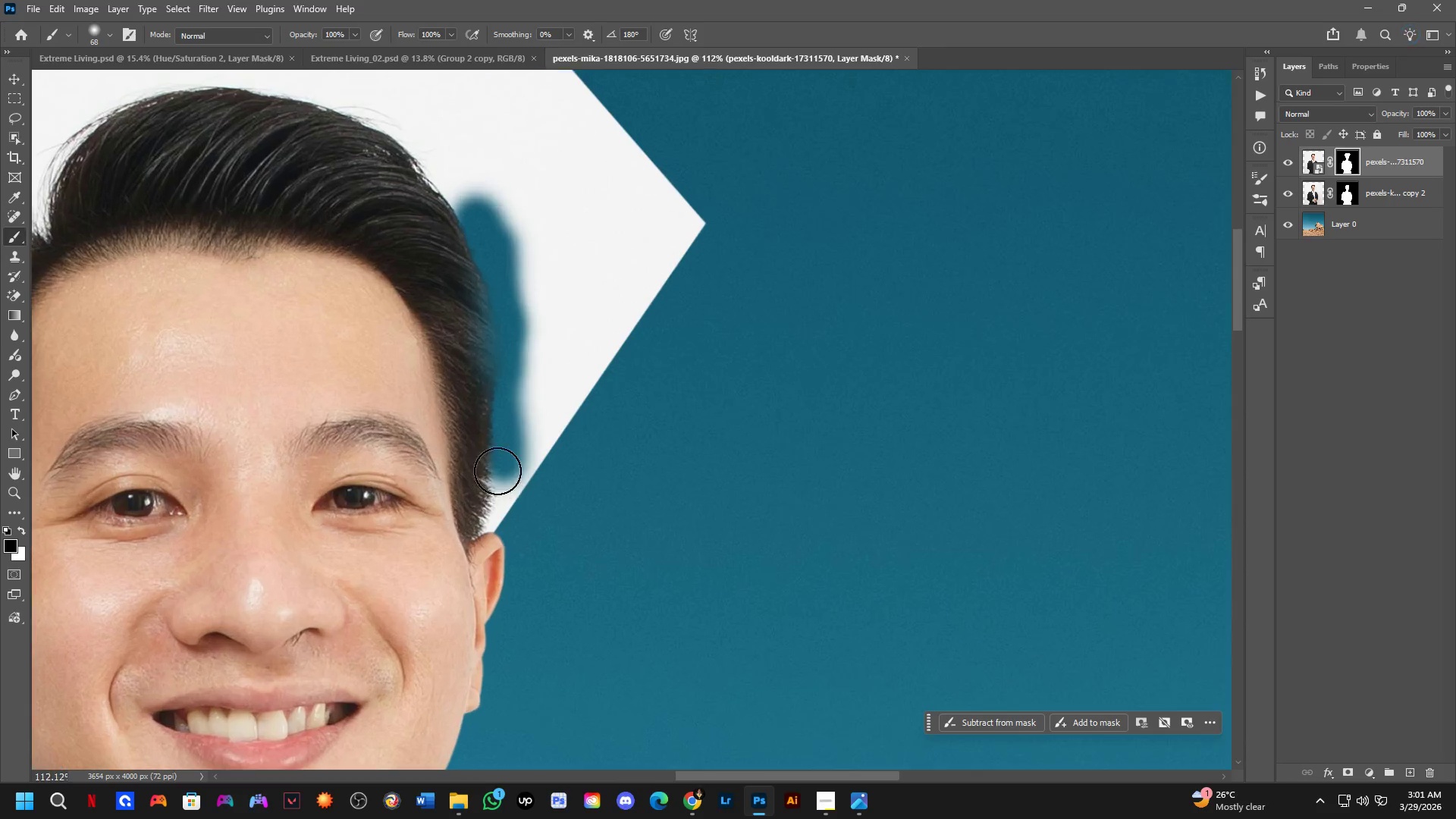 
type(xx)
 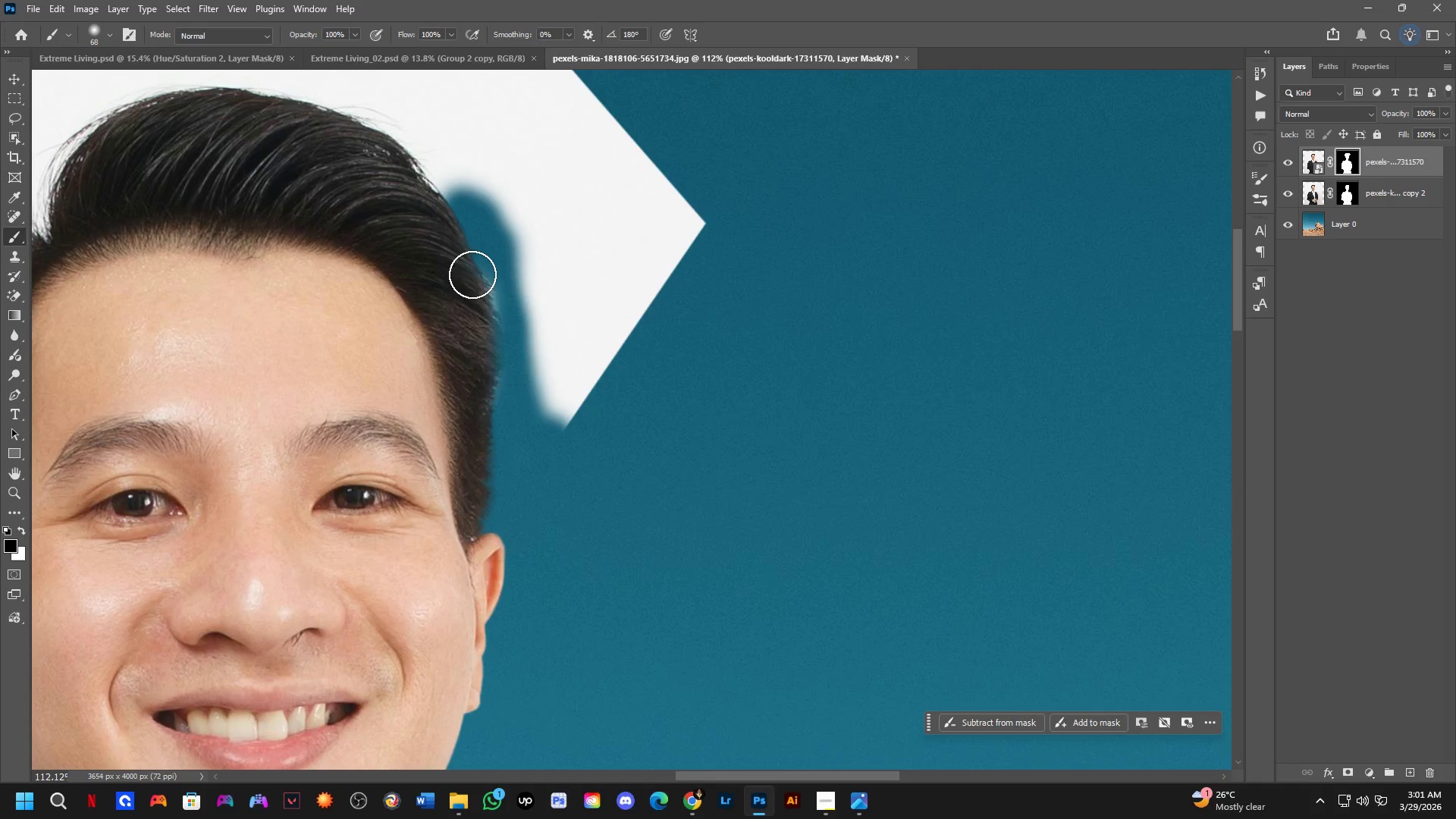 
left_click_drag(start_coordinate=[458, 300], to_coordinate=[468, 293])
 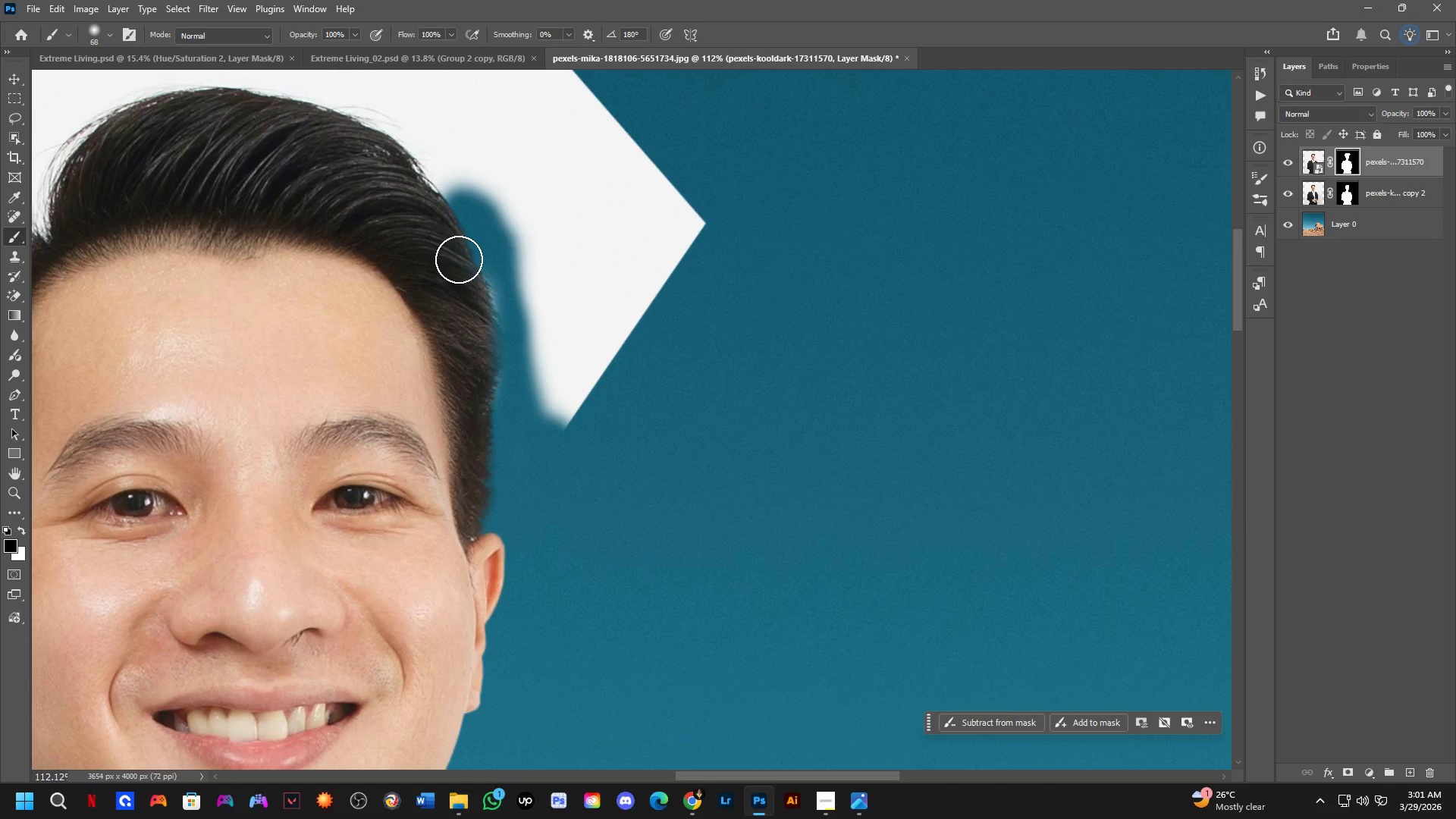 
left_click_drag(start_coordinate=[466, 266], to_coordinate=[495, 215])
 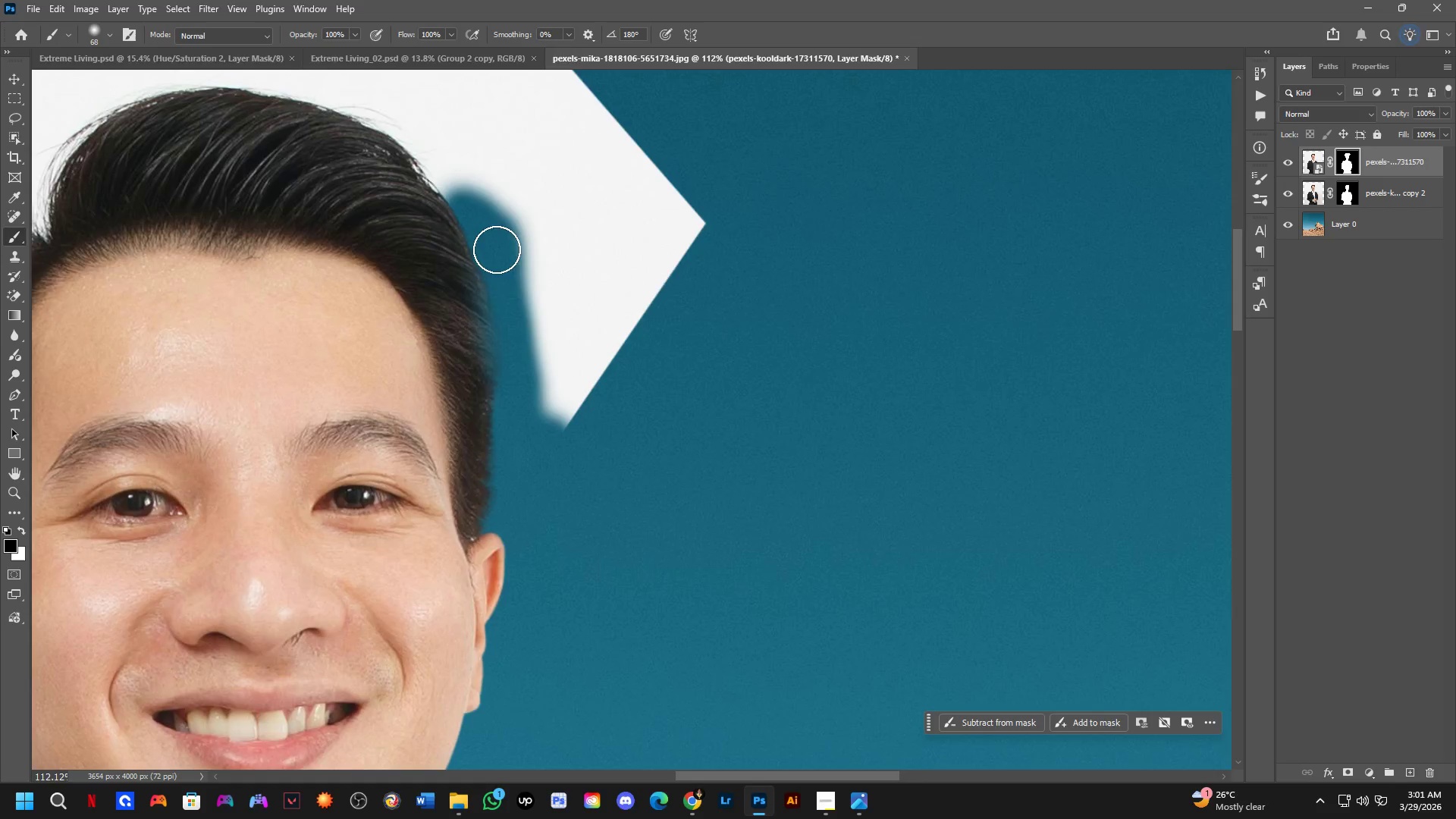 
hold_key(key=Space, duration=0.48)
 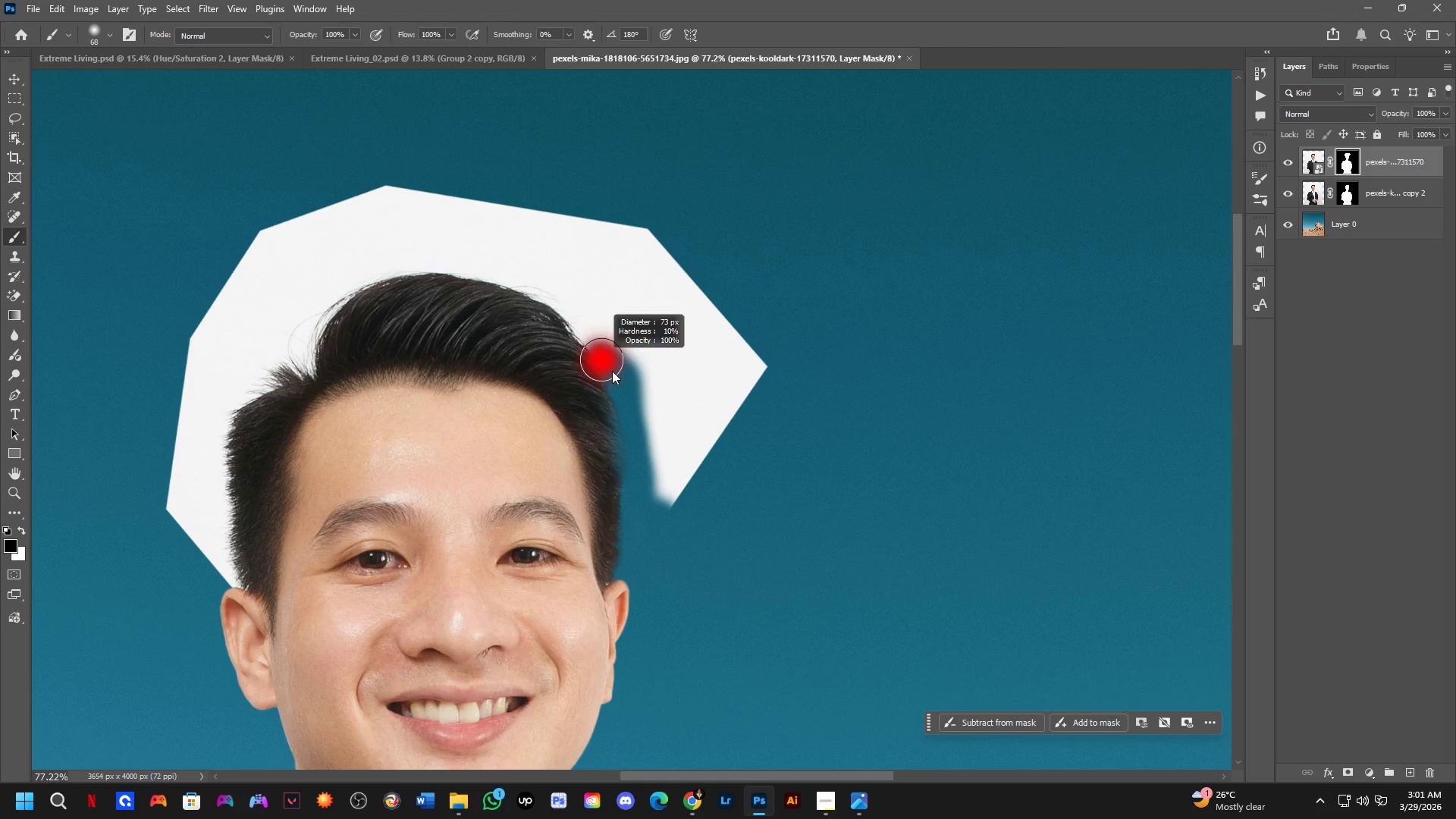 
left_click_drag(start_coordinate=[519, 337], to_coordinate=[642, 446])
 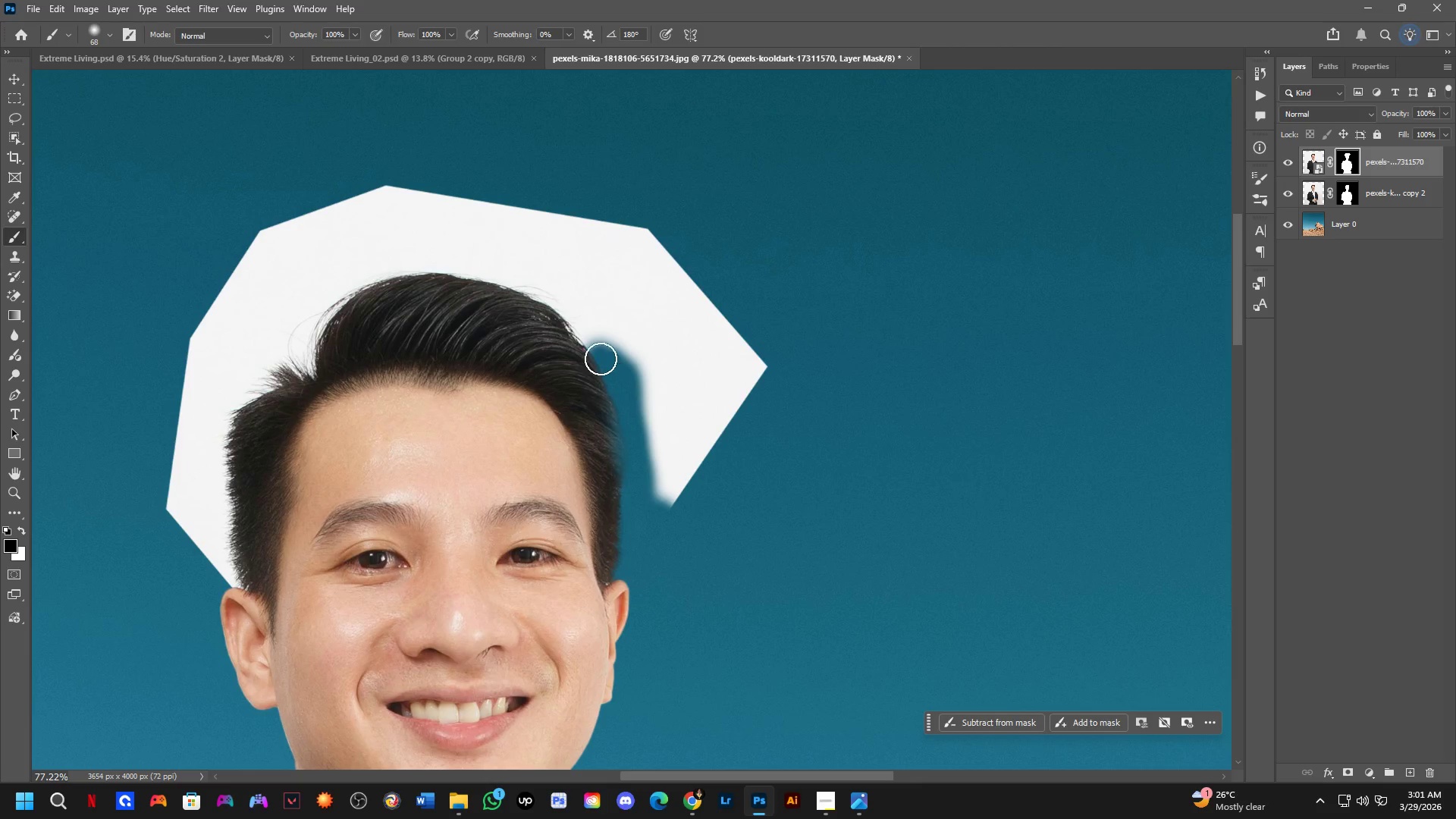 
scroll: coordinate [515, 345], scroll_direction: down, amount: 4.0
 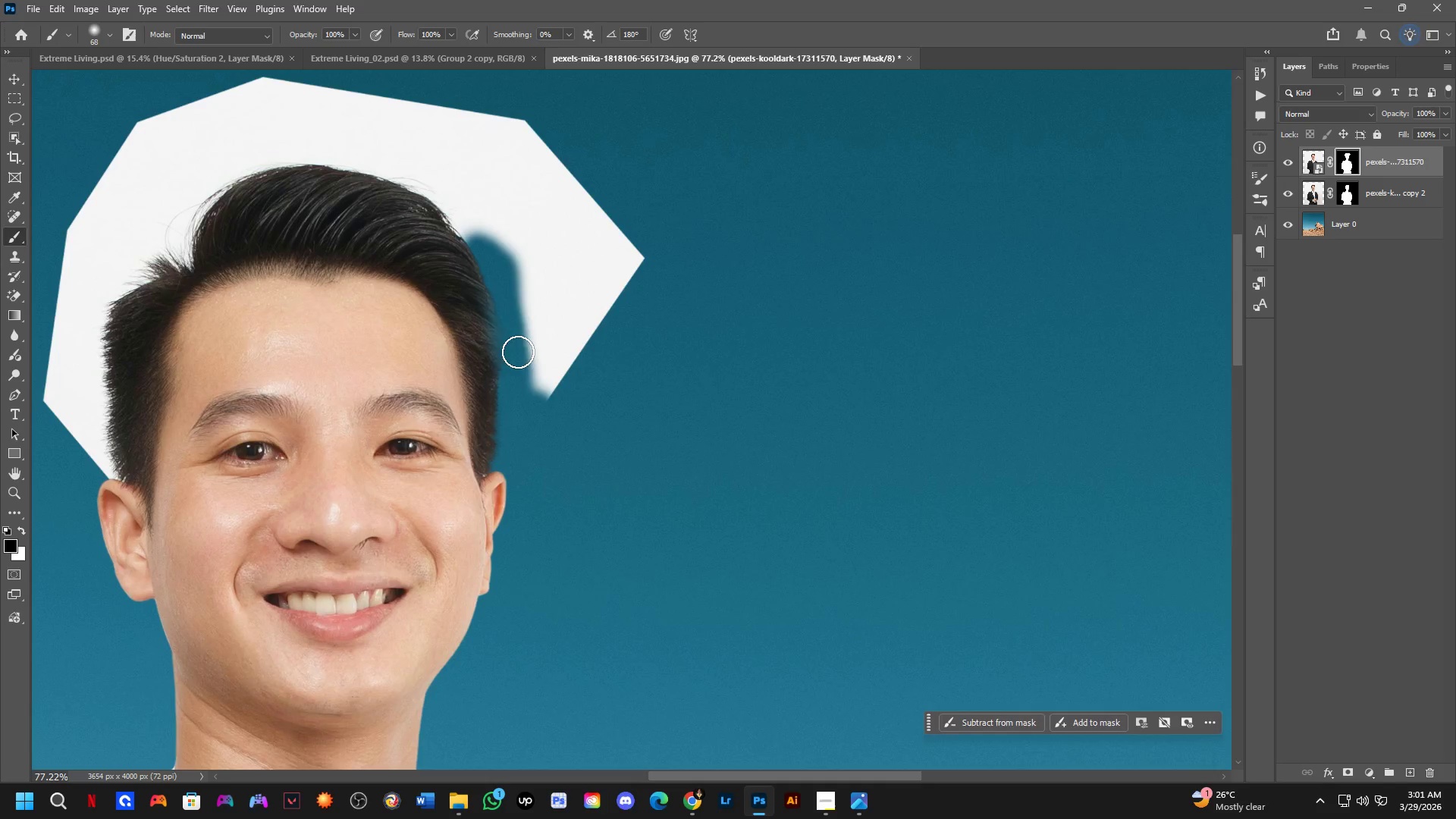 
key(Alt+AltLeft)
 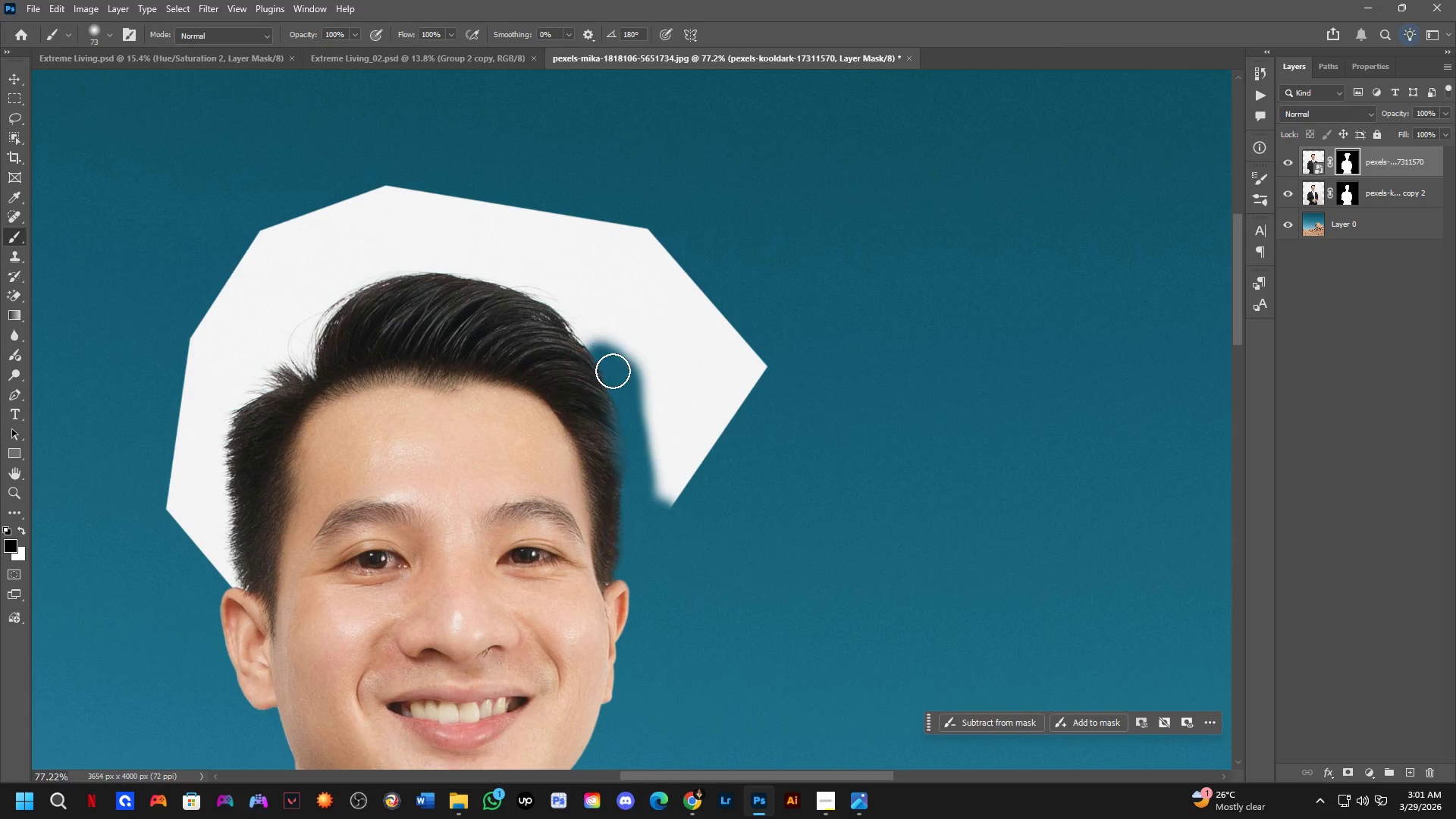 
left_click_drag(start_coordinate=[615, 369], to_coordinate=[538, 314])
 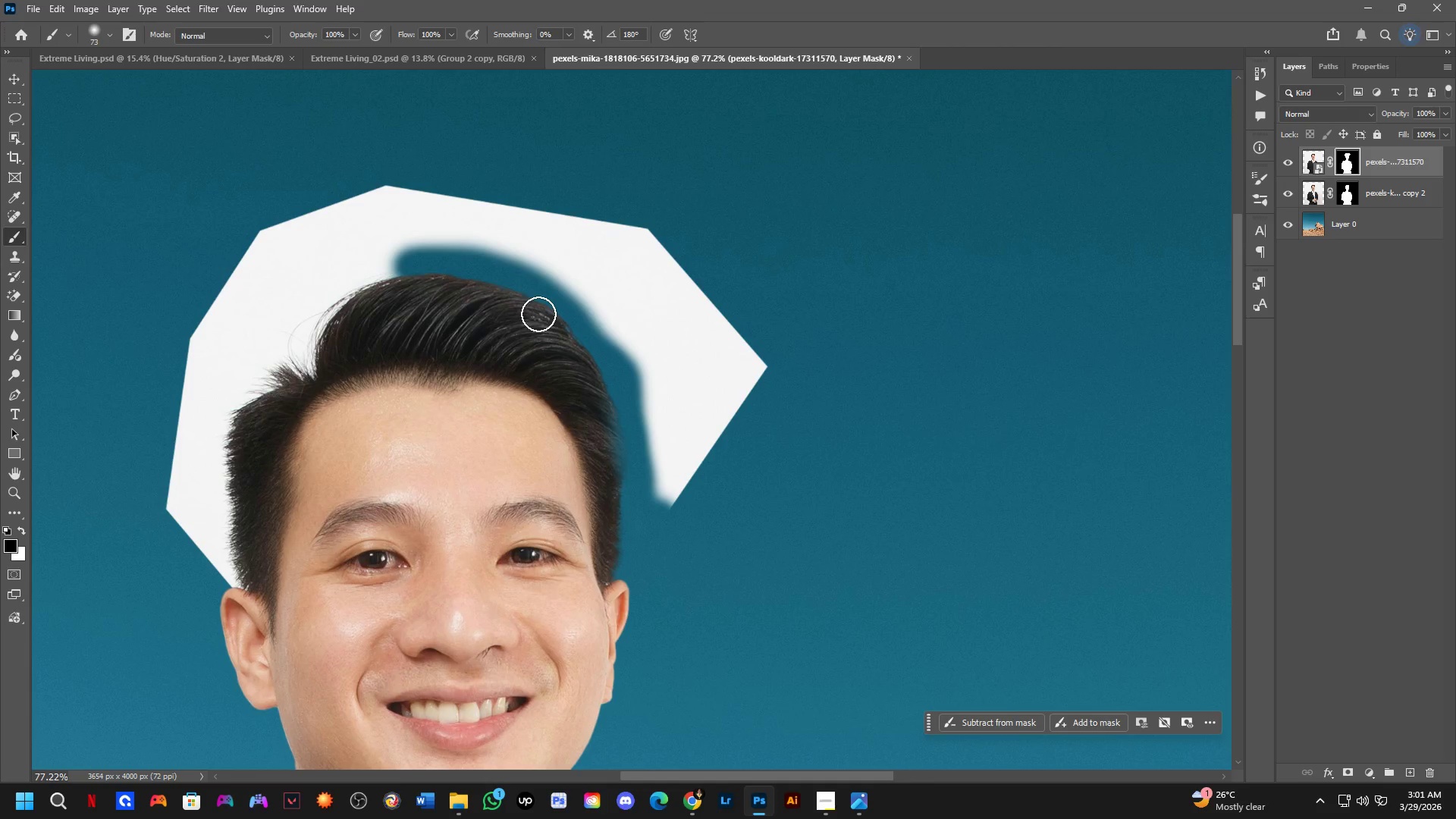 
key(Alt+AltLeft)
 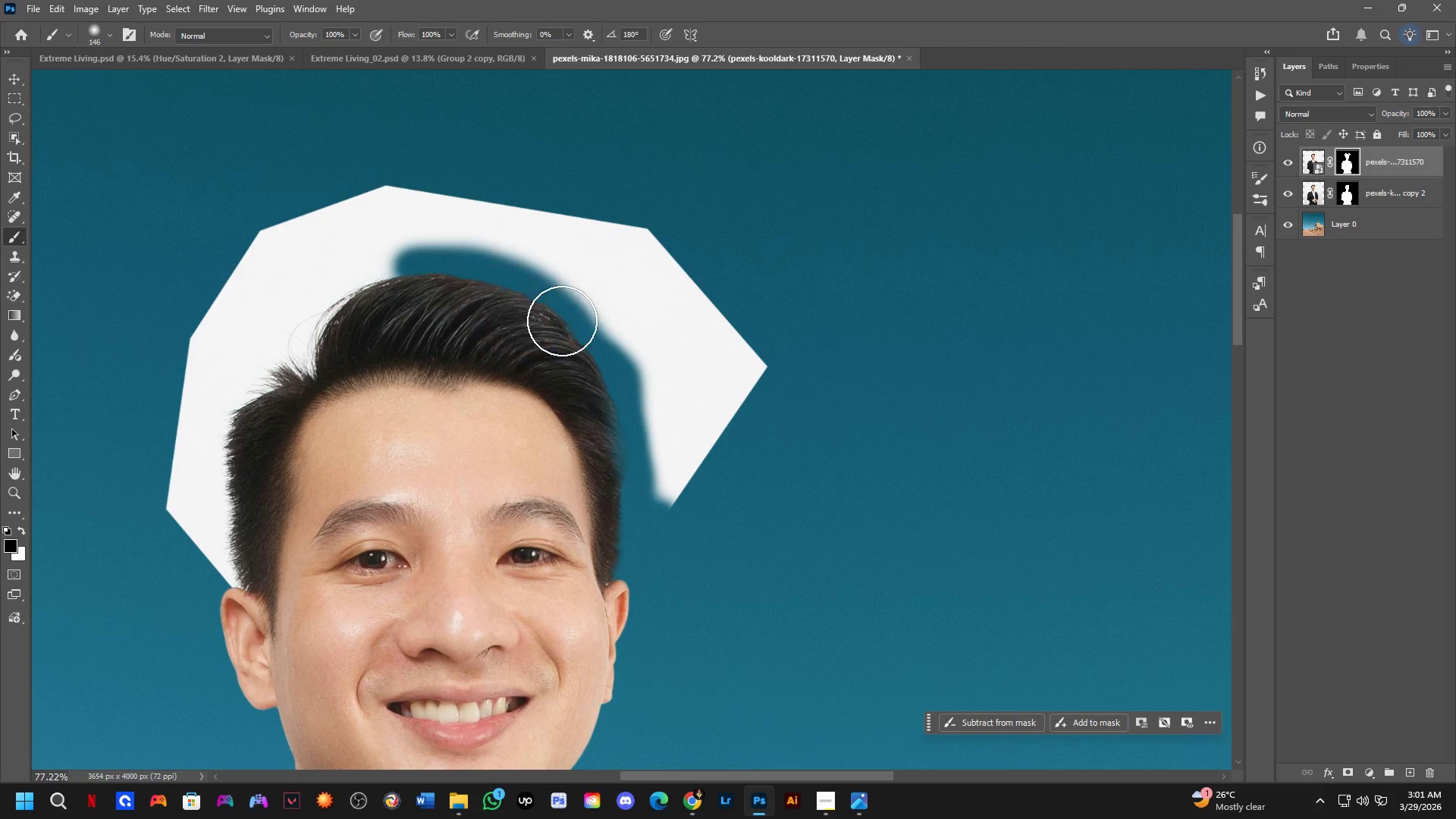 
left_click_drag(start_coordinate=[550, 302], to_coordinate=[264, 295])
 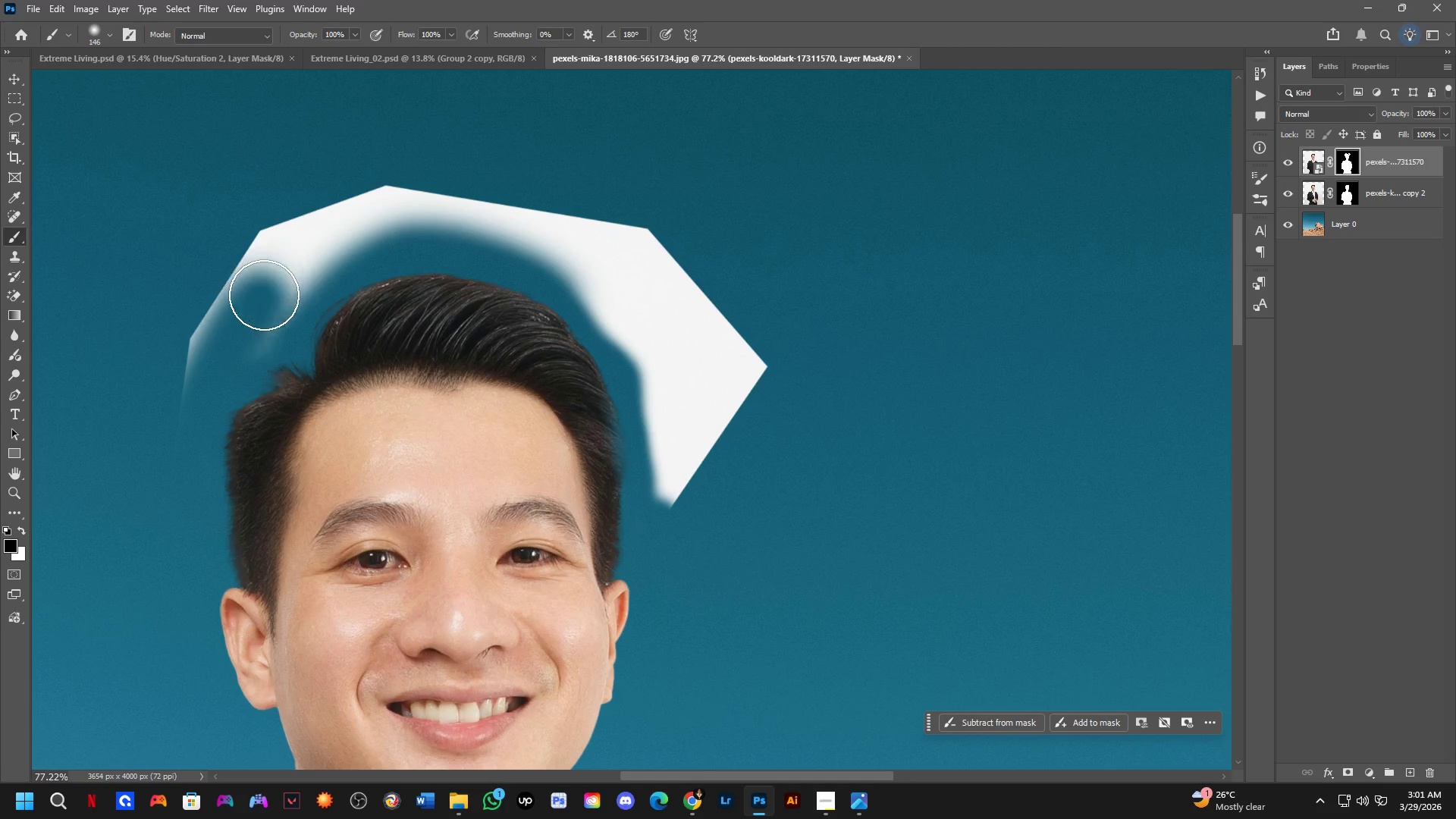 
key(Alt+AltLeft)
 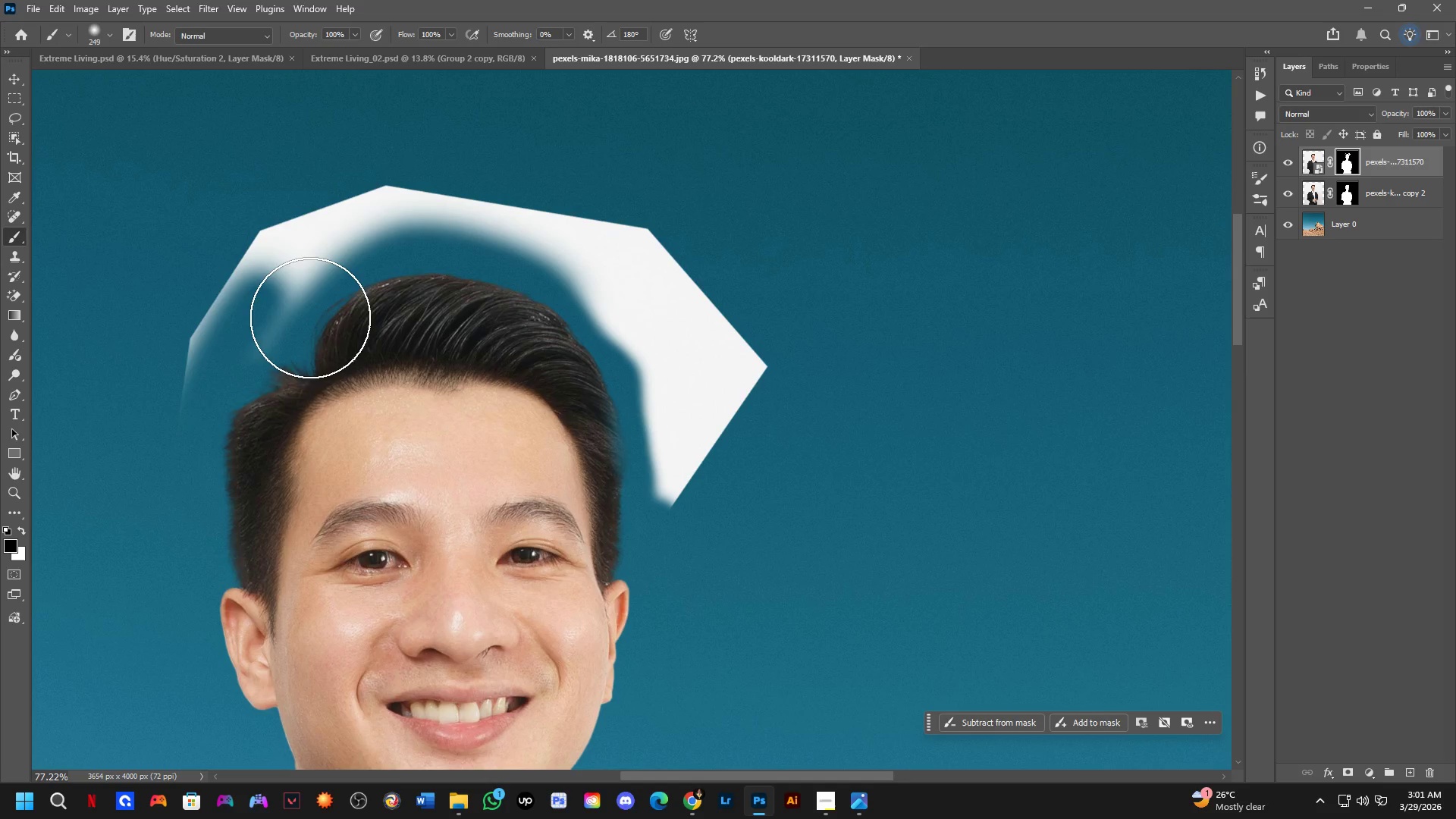 
left_click_drag(start_coordinate=[310, 318], to_coordinate=[636, 341])
 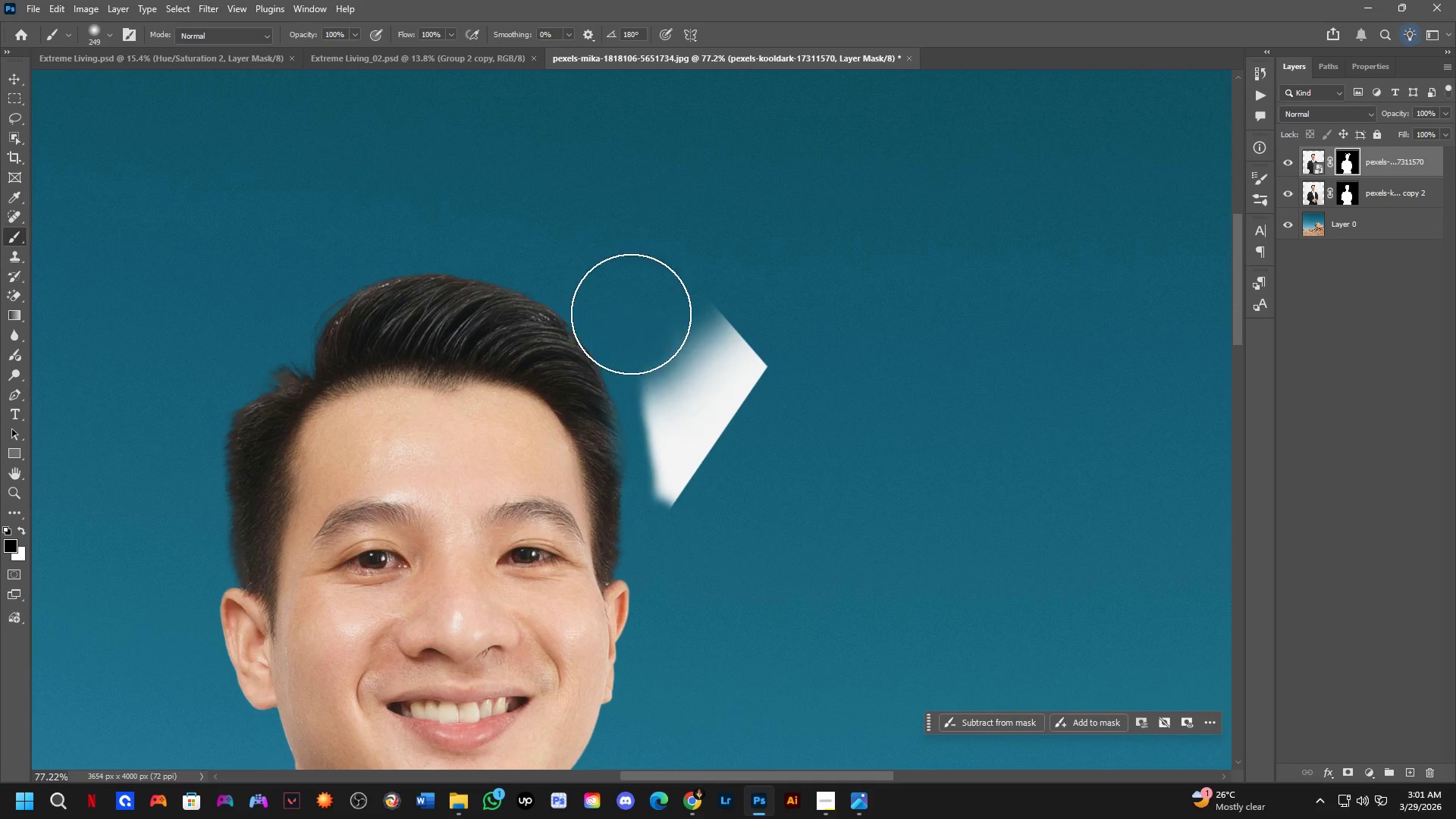 
key(Alt+AltLeft)
 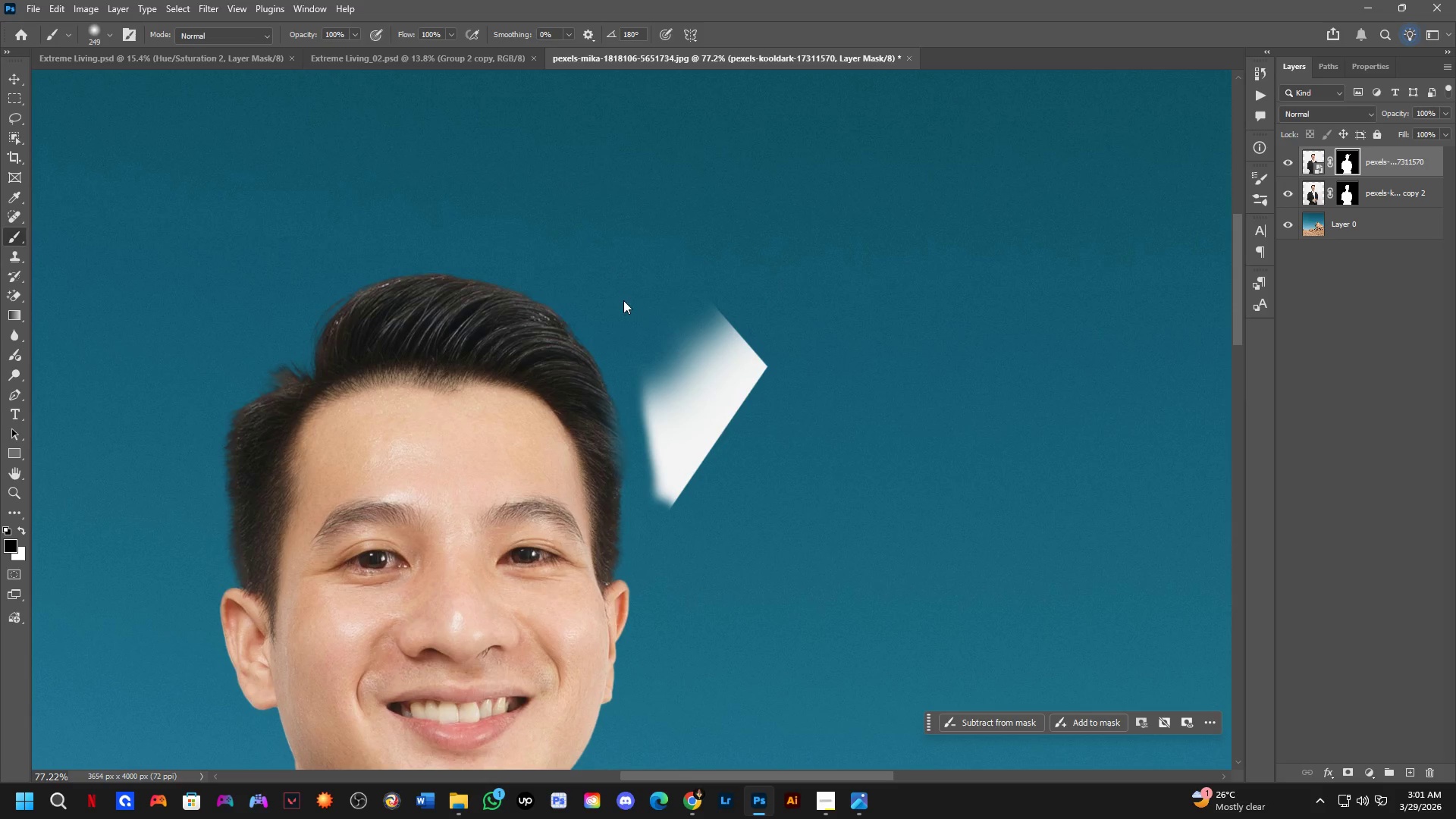 
key(Alt+AltLeft)
 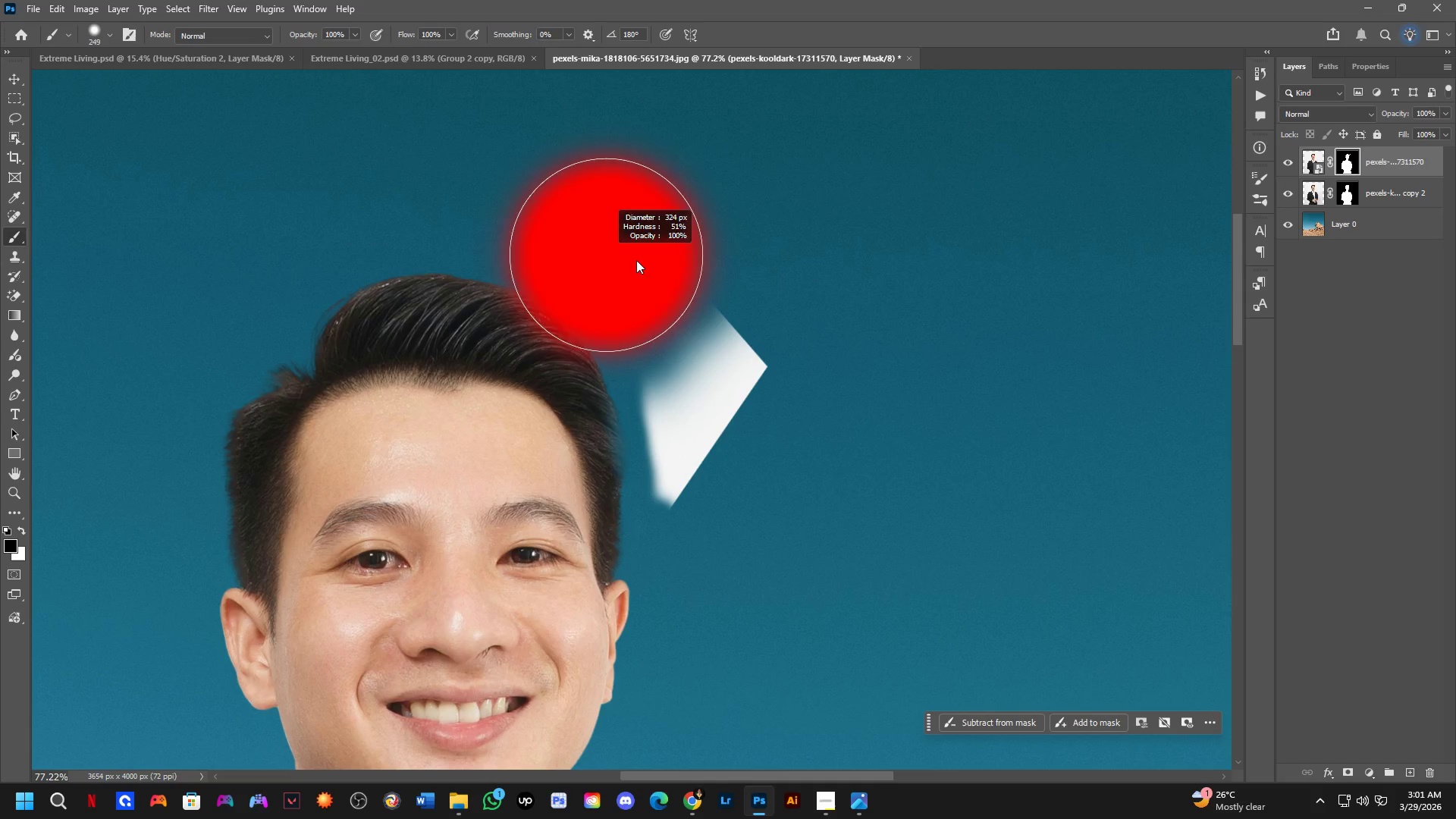 
left_click_drag(start_coordinate=[621, 217], to_coordinate=[727, 428])
 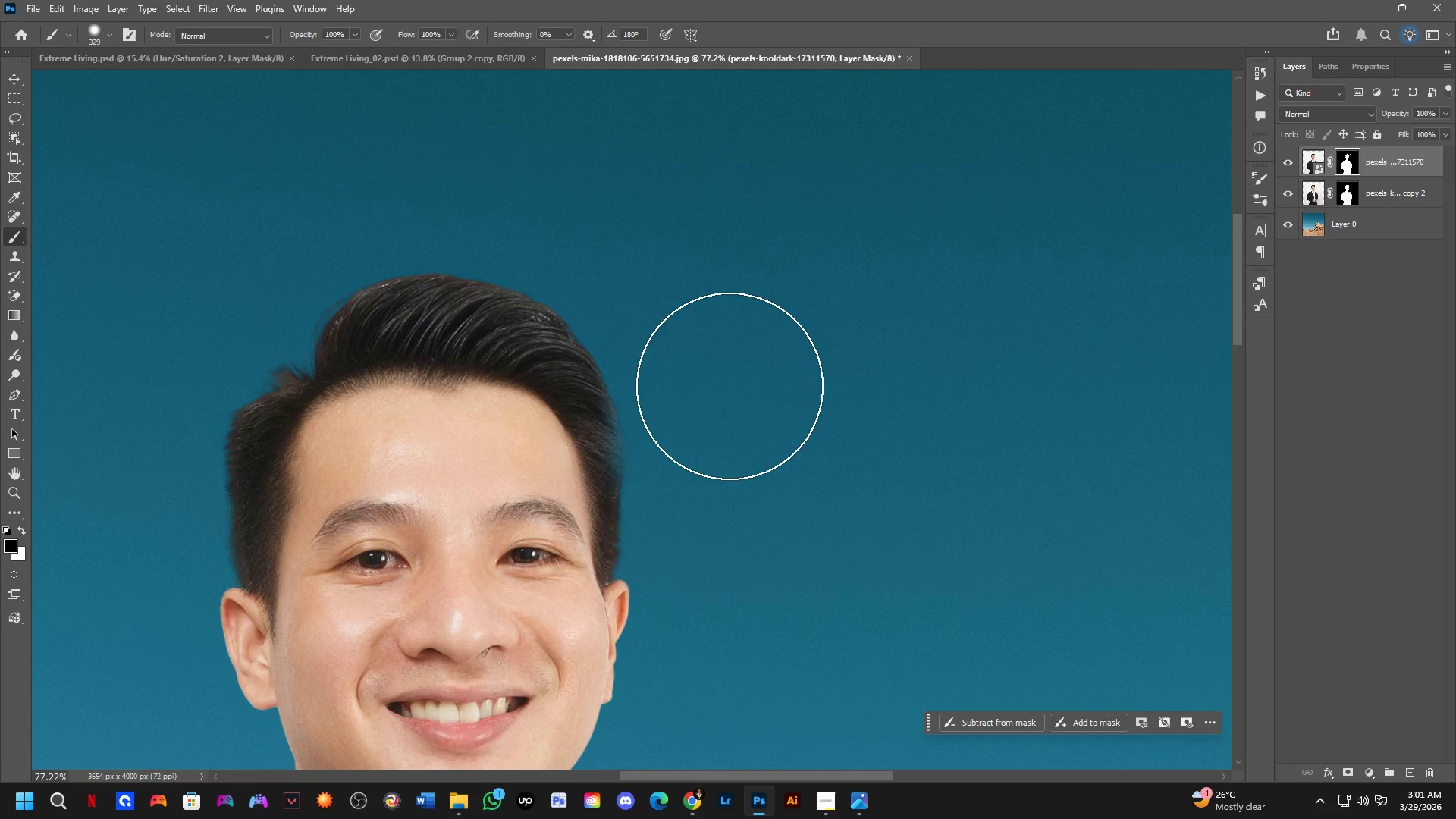 
key(Shift+ShiftLeft)
 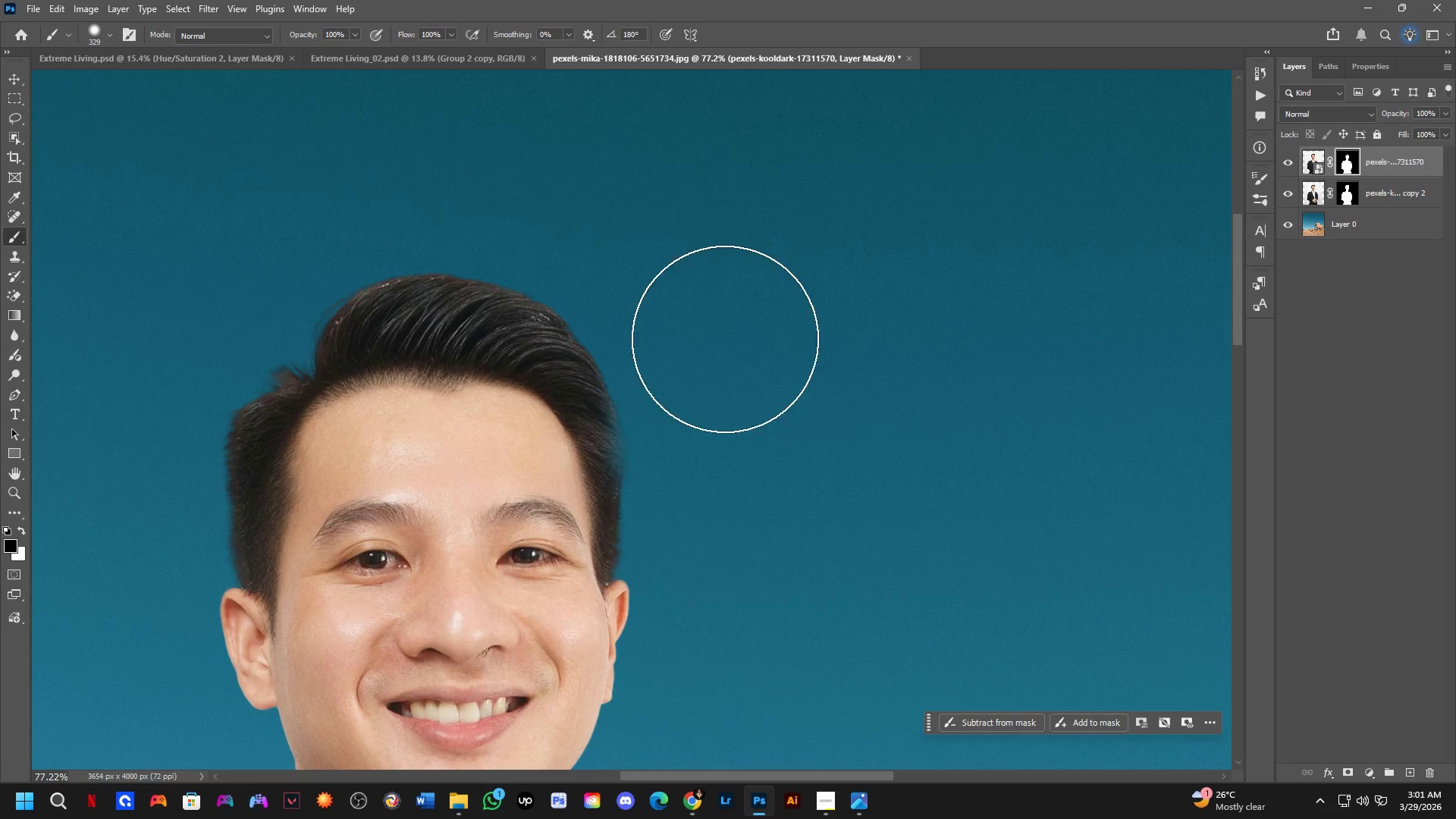 
scroll: coordinate [725, 339], scroll_direction: down, amount: 4.0
 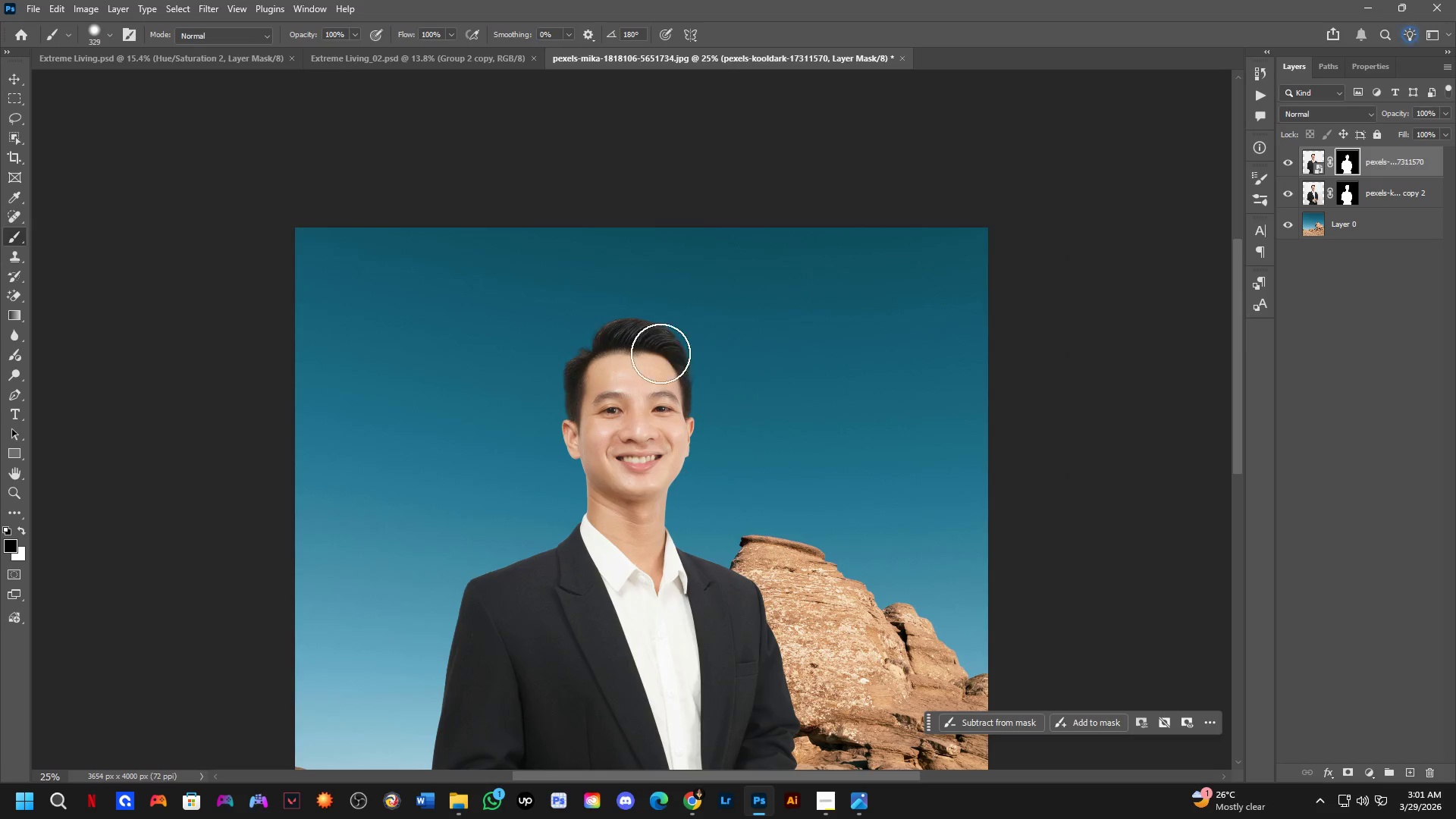 
key(Shift+ShiftLeft)
 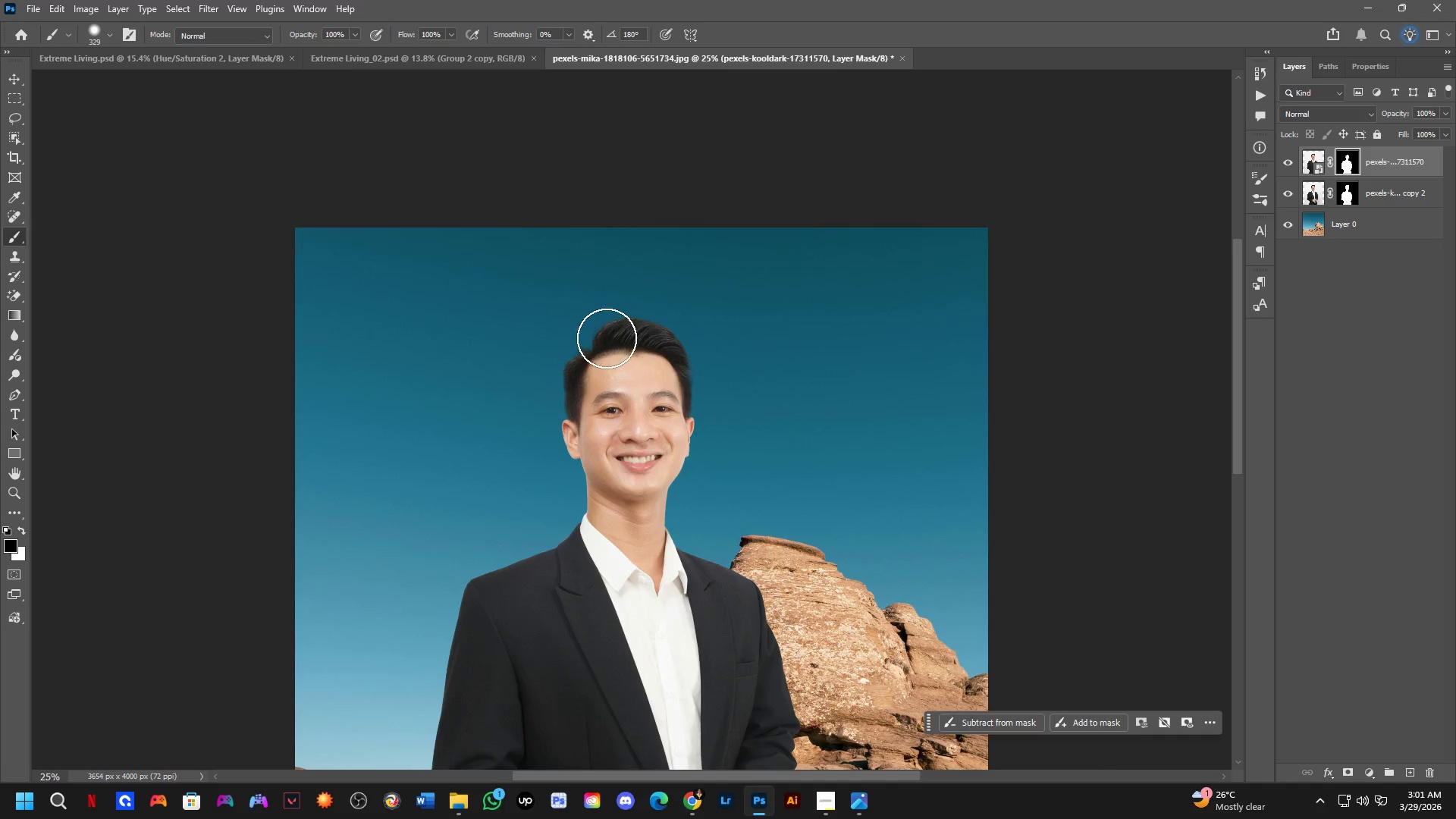 
hold_key(key=AltLeft, duration=0.48)
 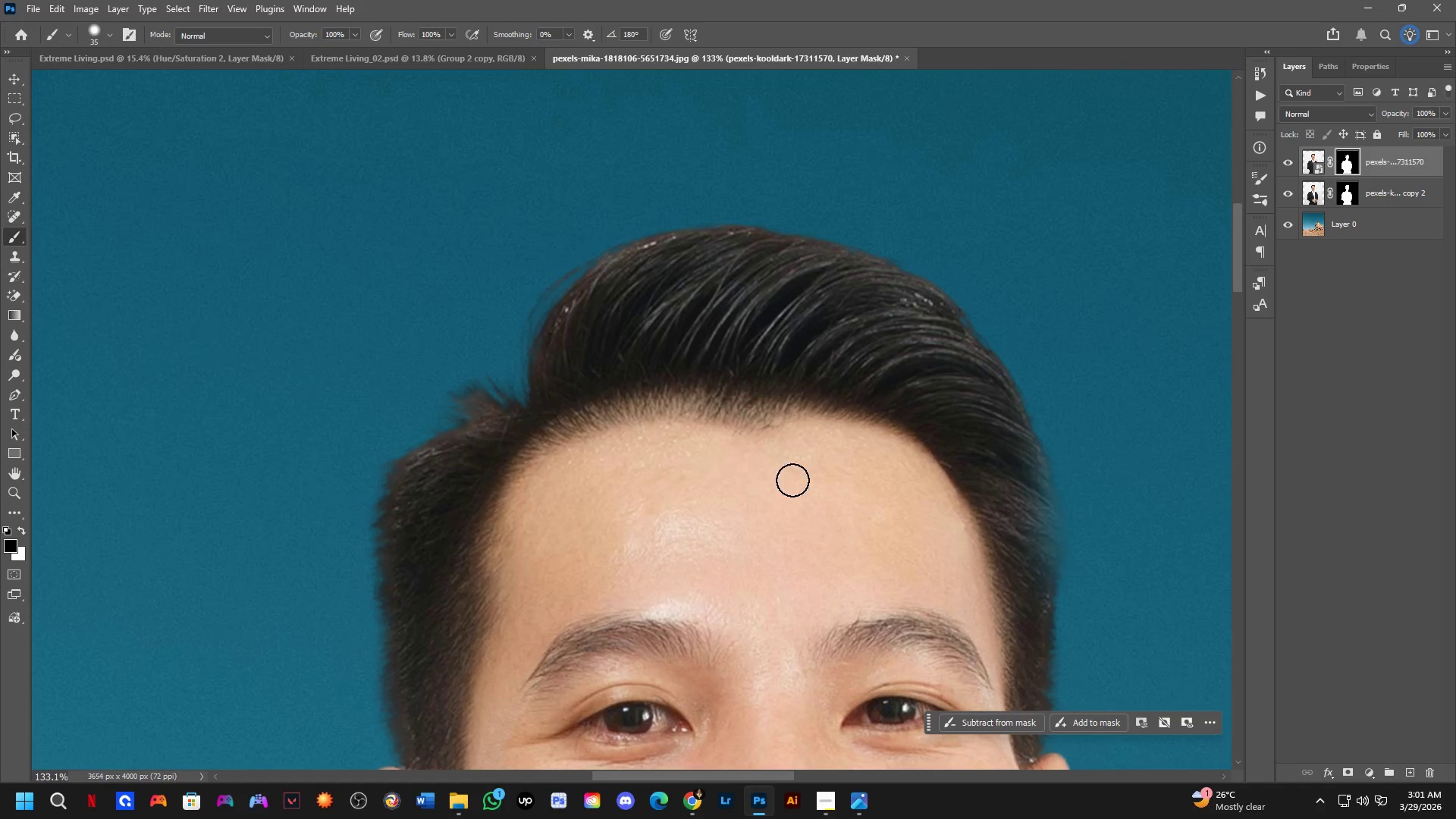 
scroll: coordinate [612, 352], scroll_direction: up, amount: 7.0
 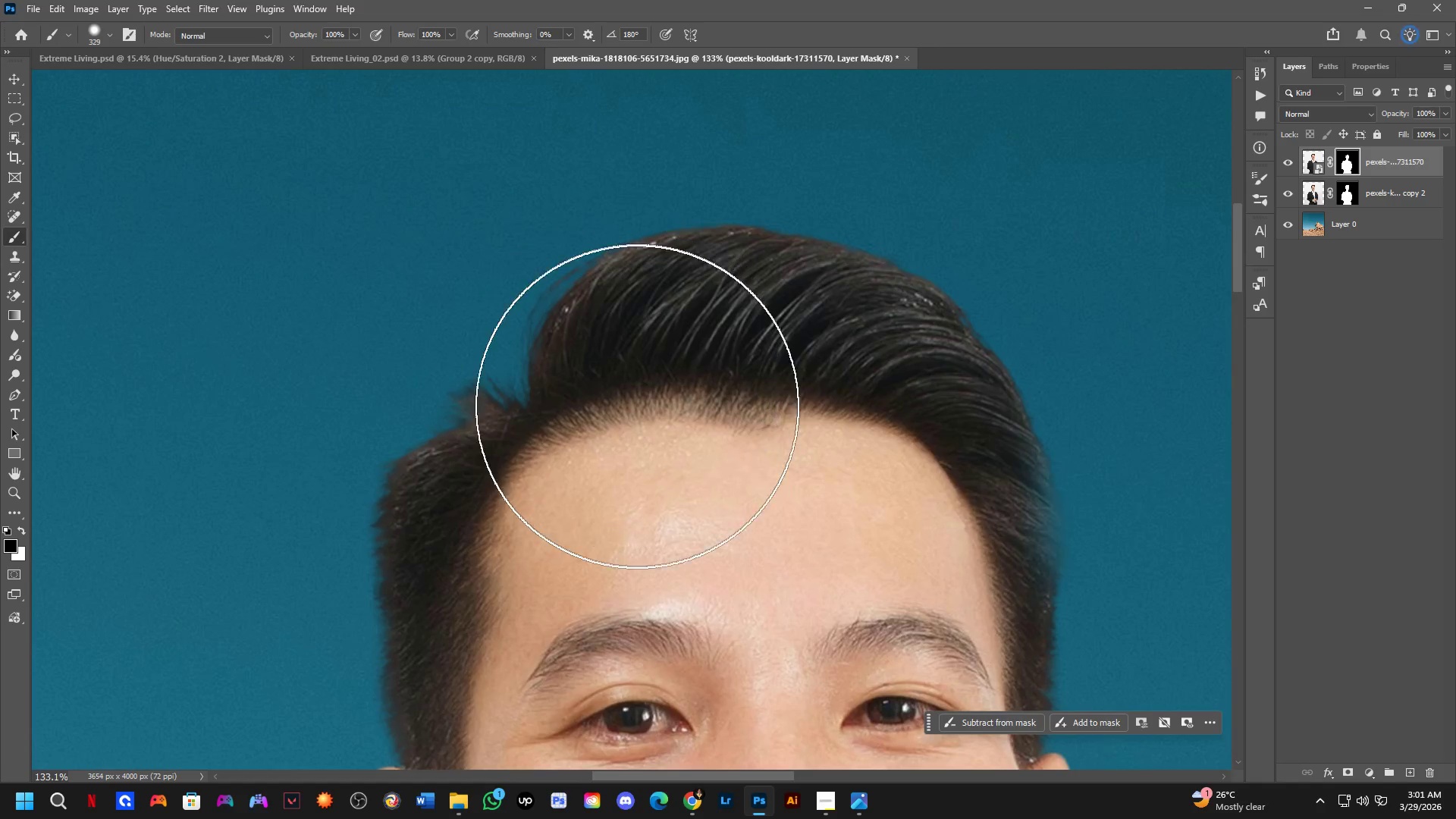 
hold_key(key=Space, duration=0.52)
 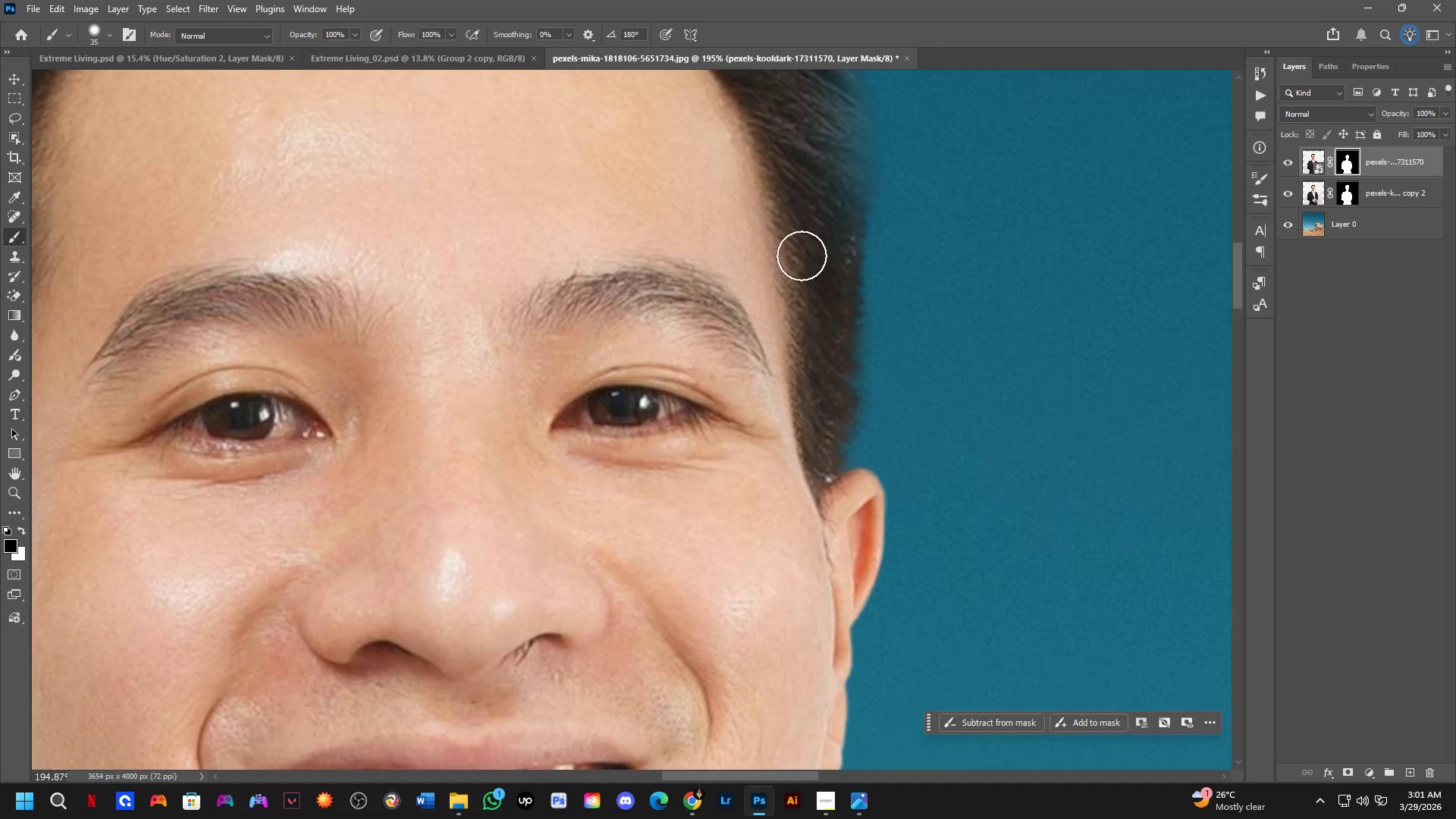 
left_click_drag(start_coordinate=[796, 482], to_coordinate=[568, 143])
 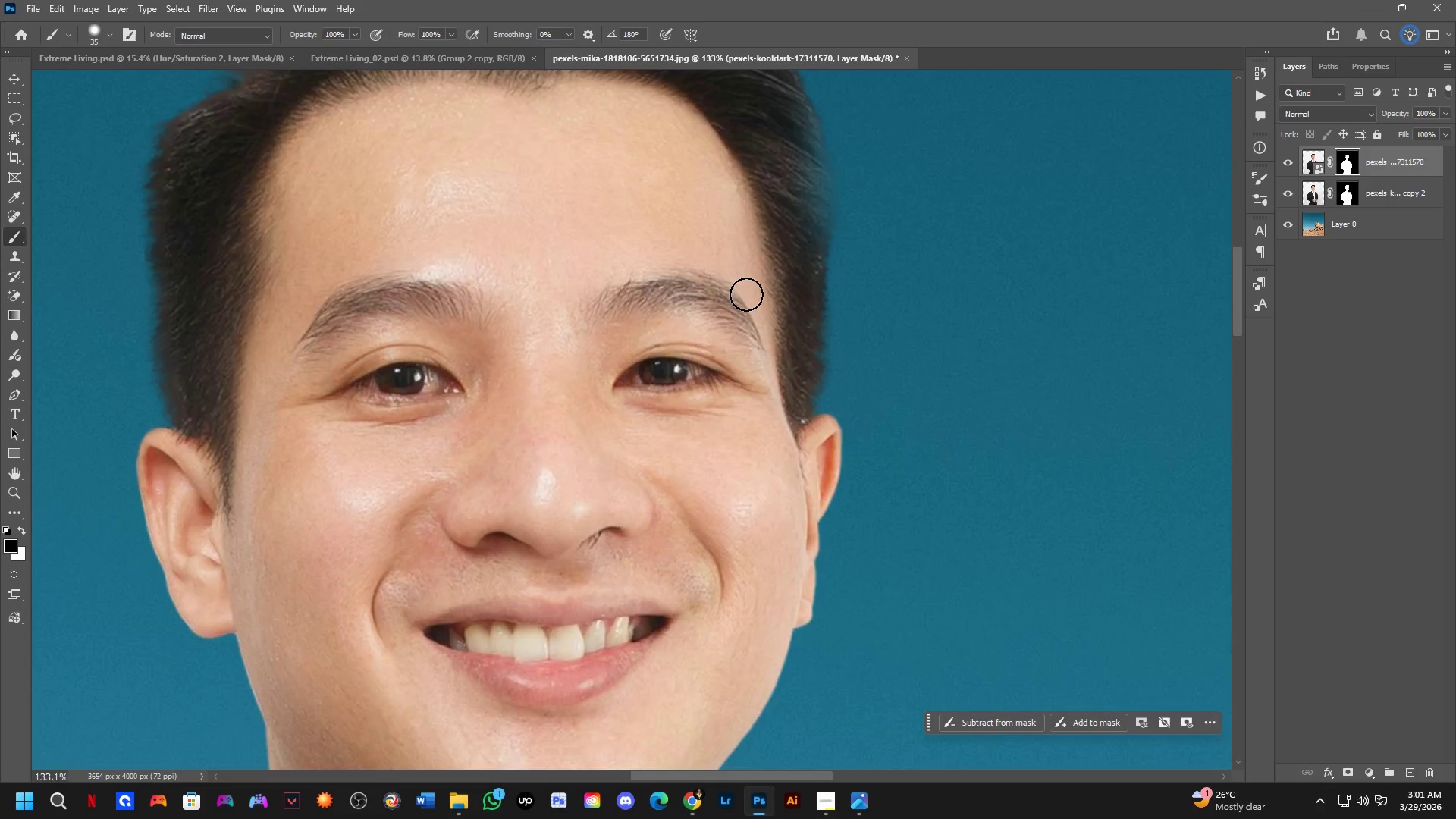 
hold_key(key=Space, duration=0.52)
 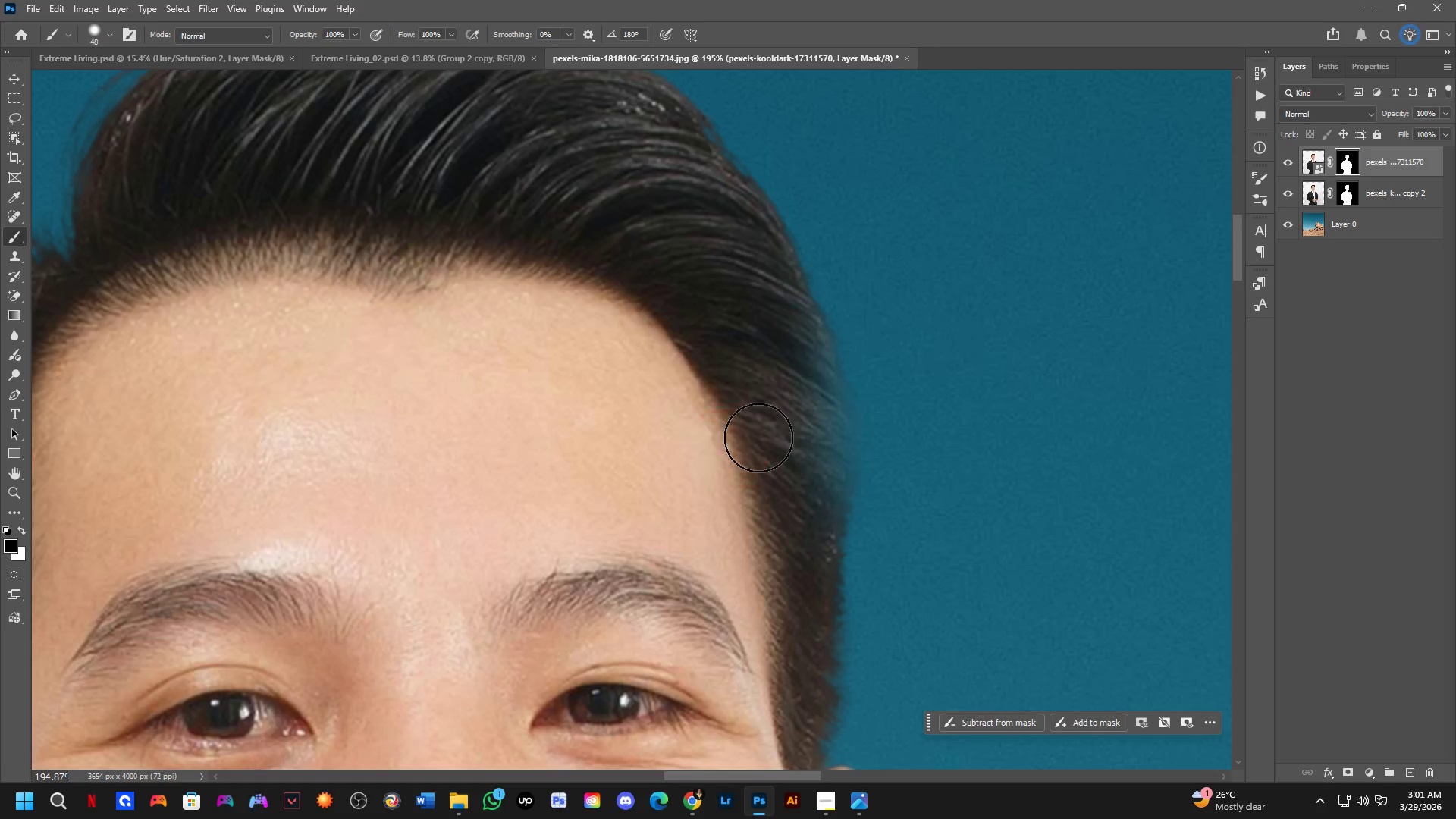 
left_click_drag(start_coordinate=[806, 250], to_coordinate=[786, 548])
 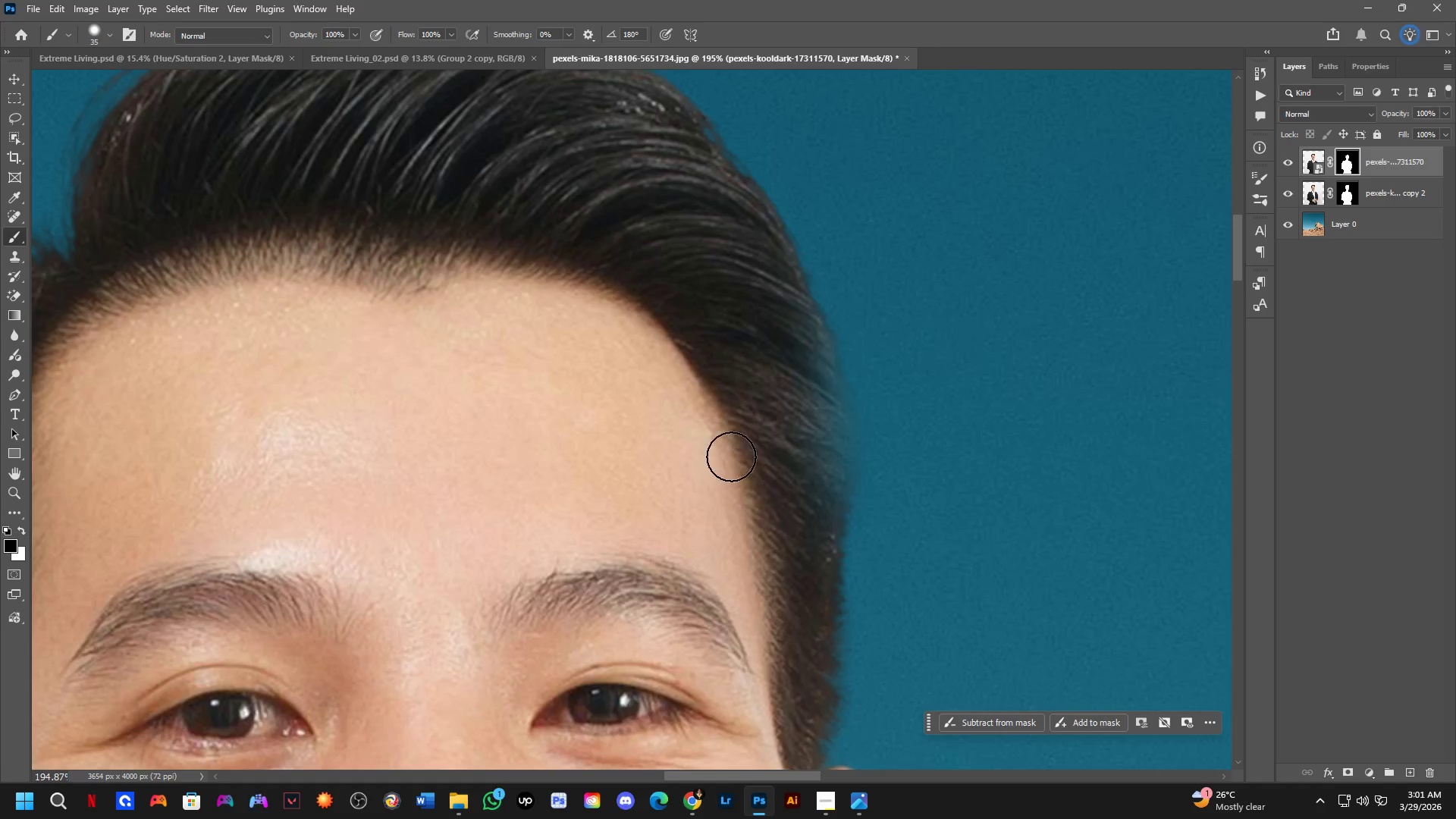 
scroll: coordinate [748, 297], scroll_direction: up, amount: 4.0
 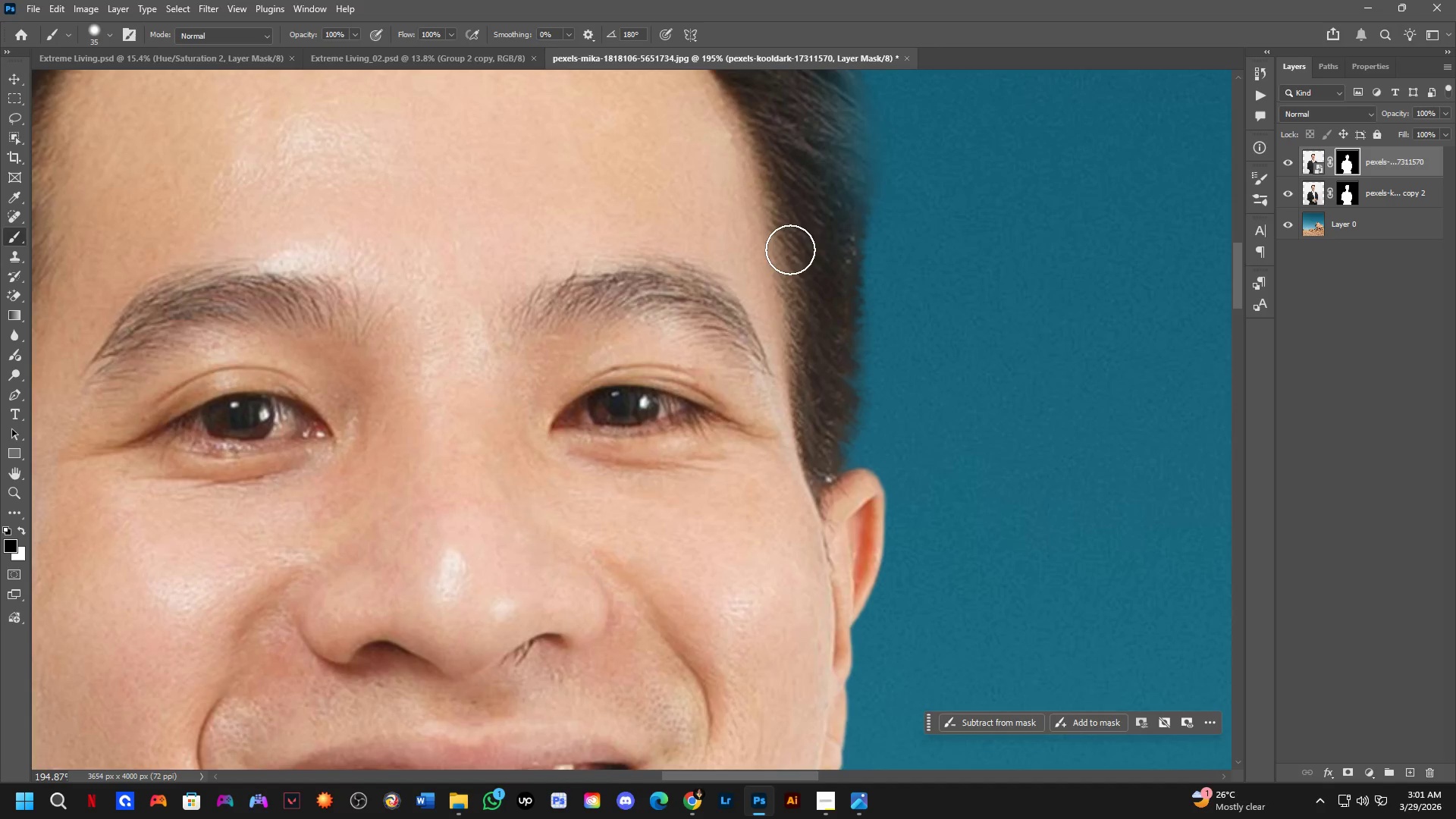 
key(Alt+AltLeft)
 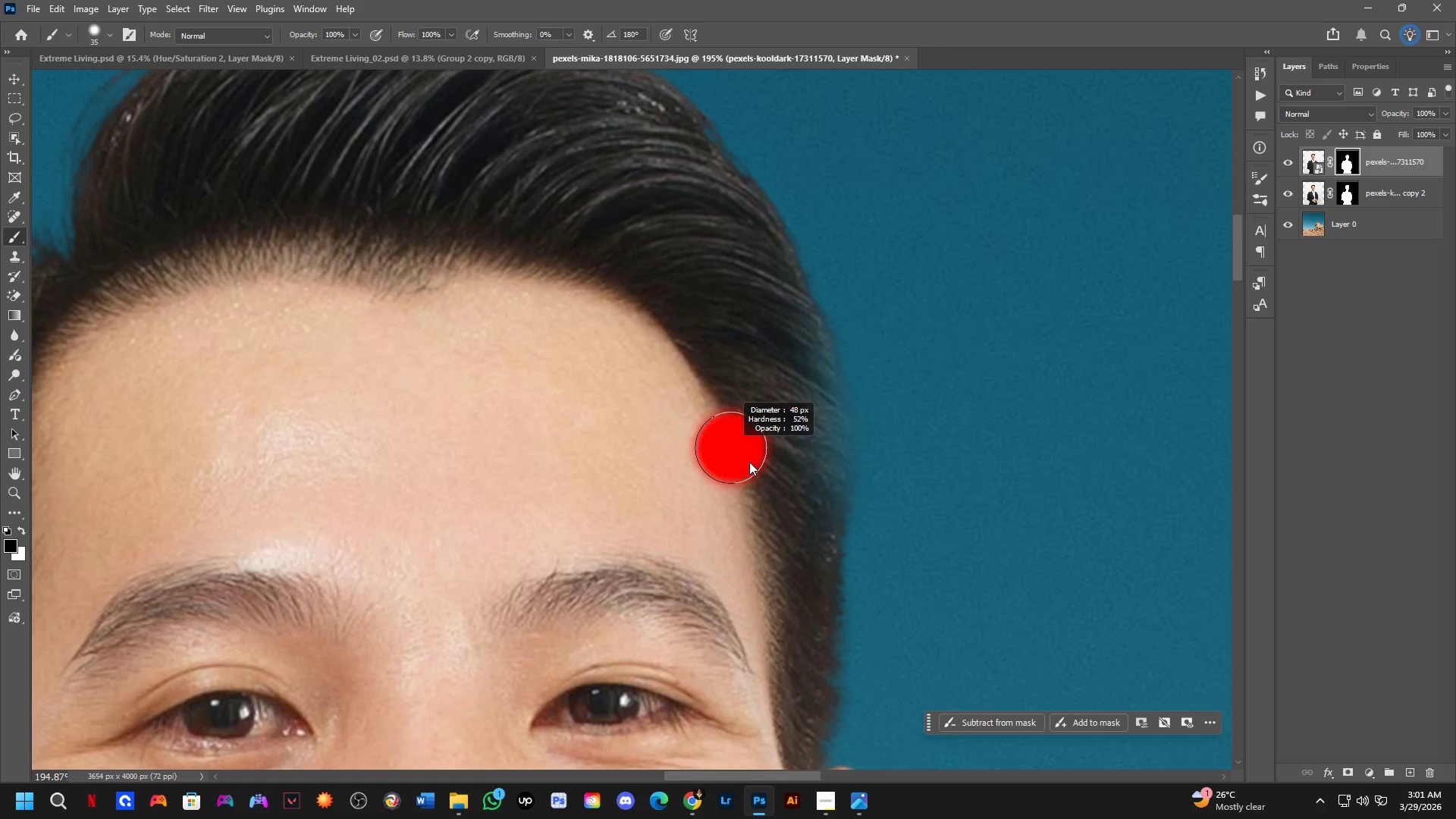 
key(X)
 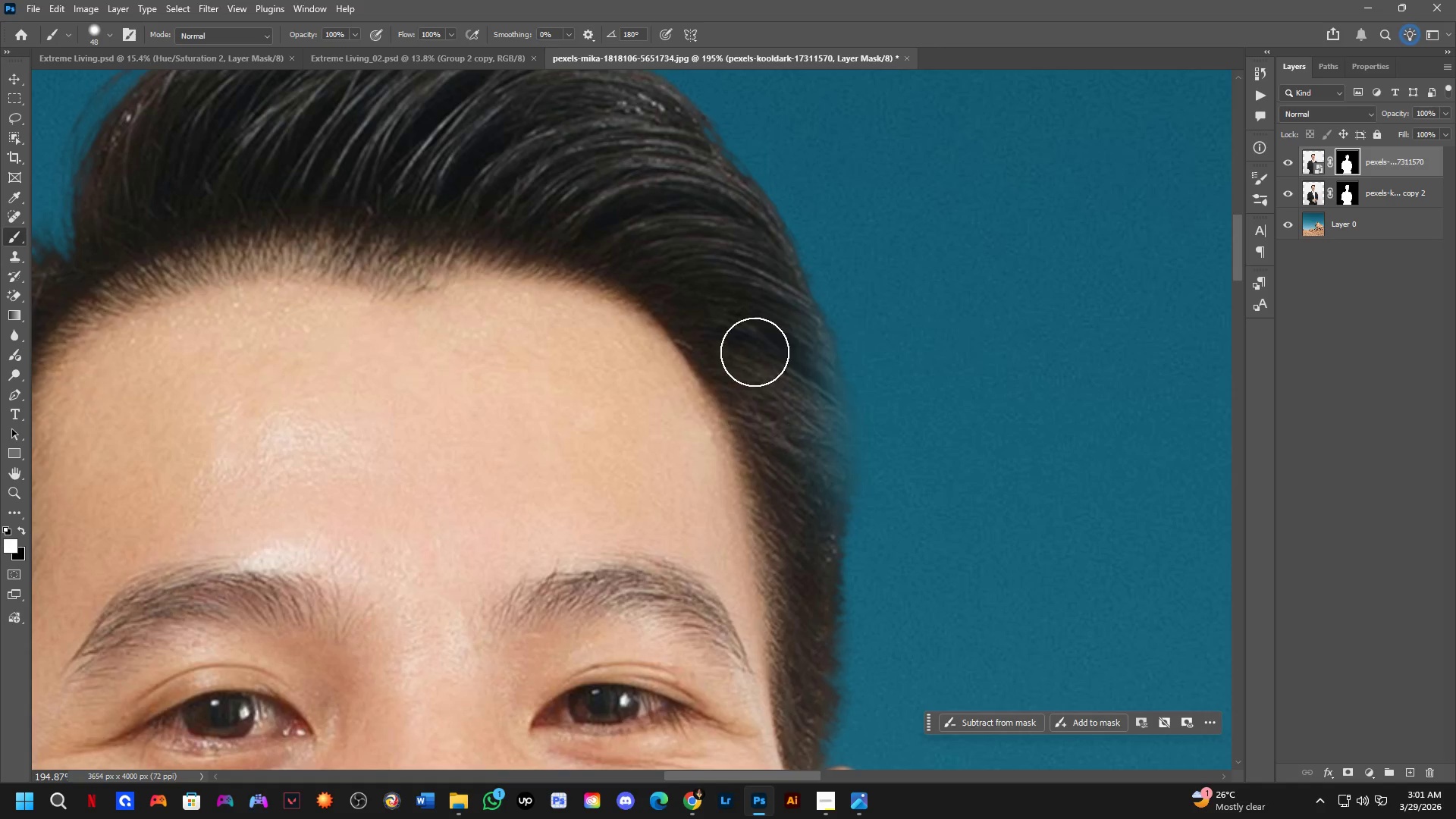 
left_click_drag(start_coordinate=[758, 358], to_coordinate=[671, 357])
 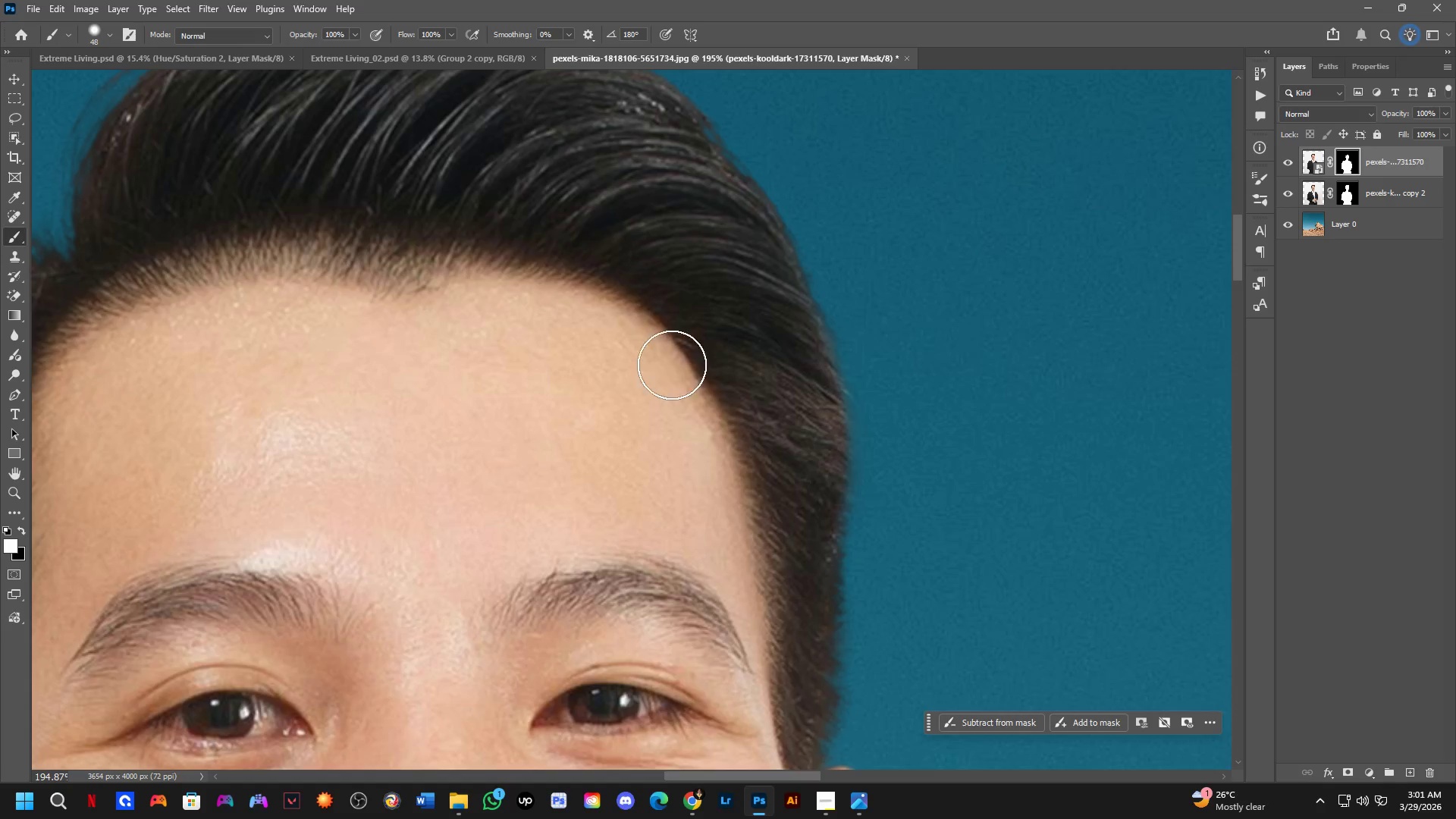 
key(Alt+AltLeft)
 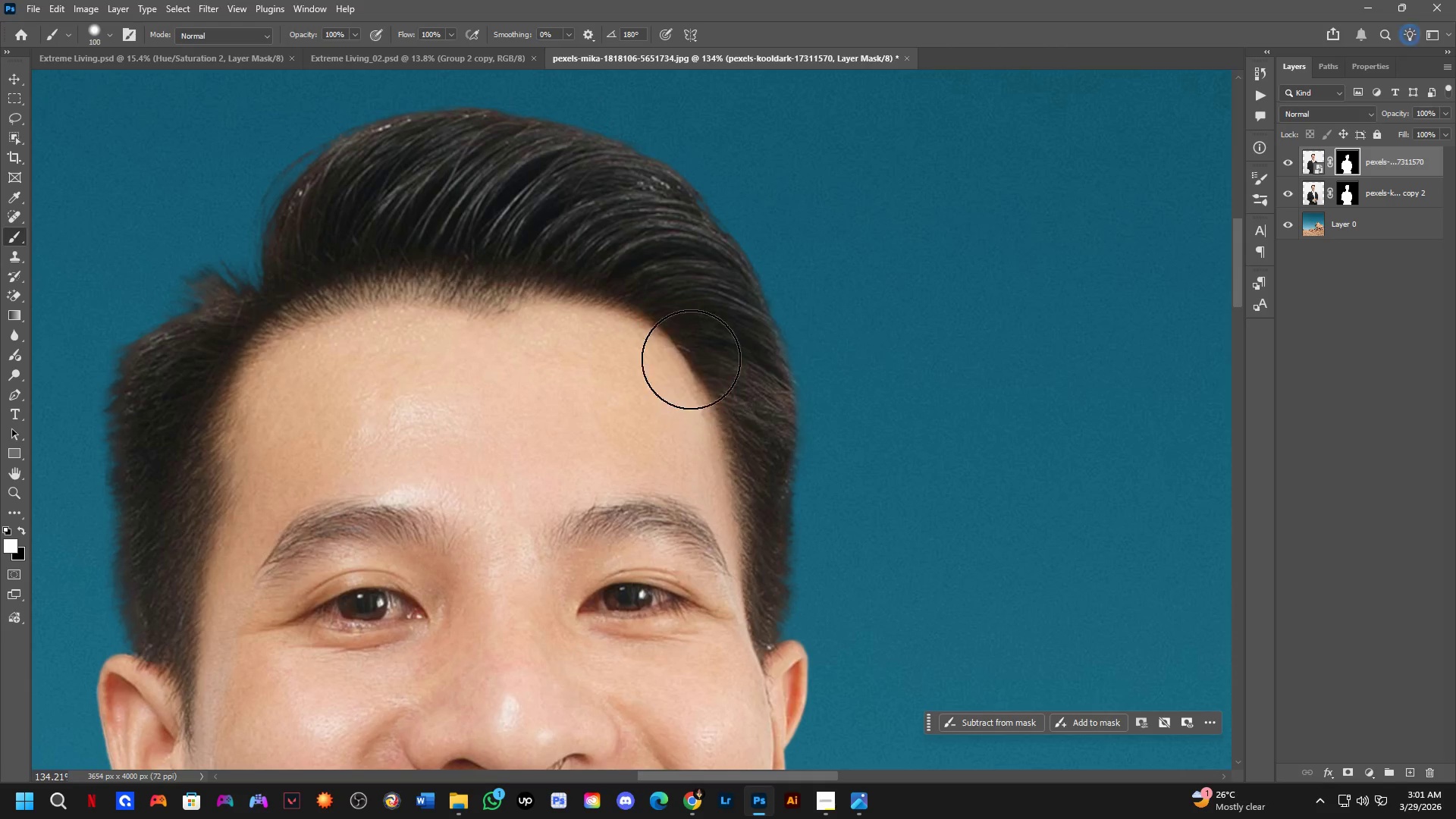 
scroll: coordinate [681, 362], scroll_direction: down, amount: 4.0
 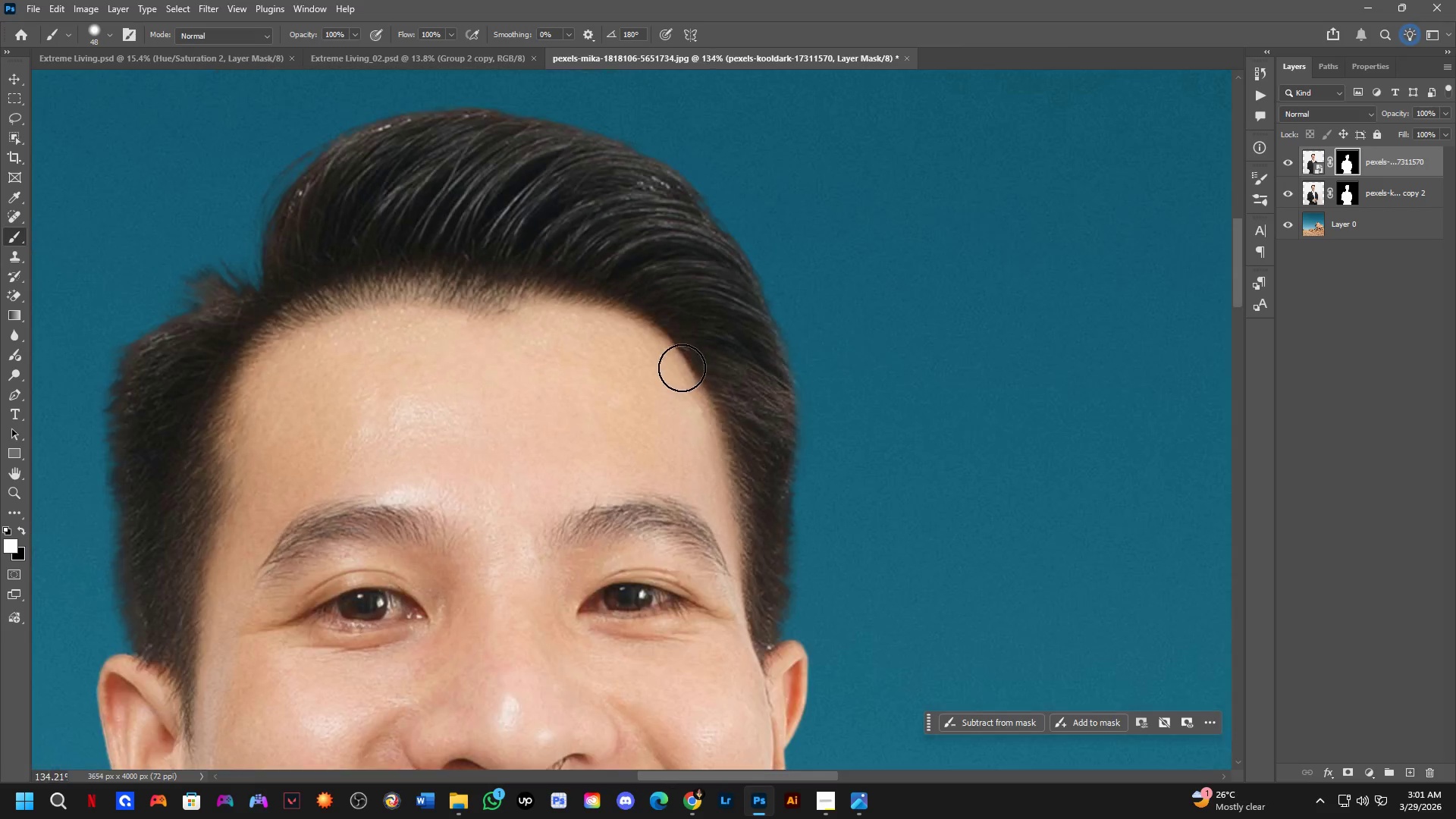 
left_click_drag(start_coordinate=[681, 331], to_coordinate=[716, 549])
 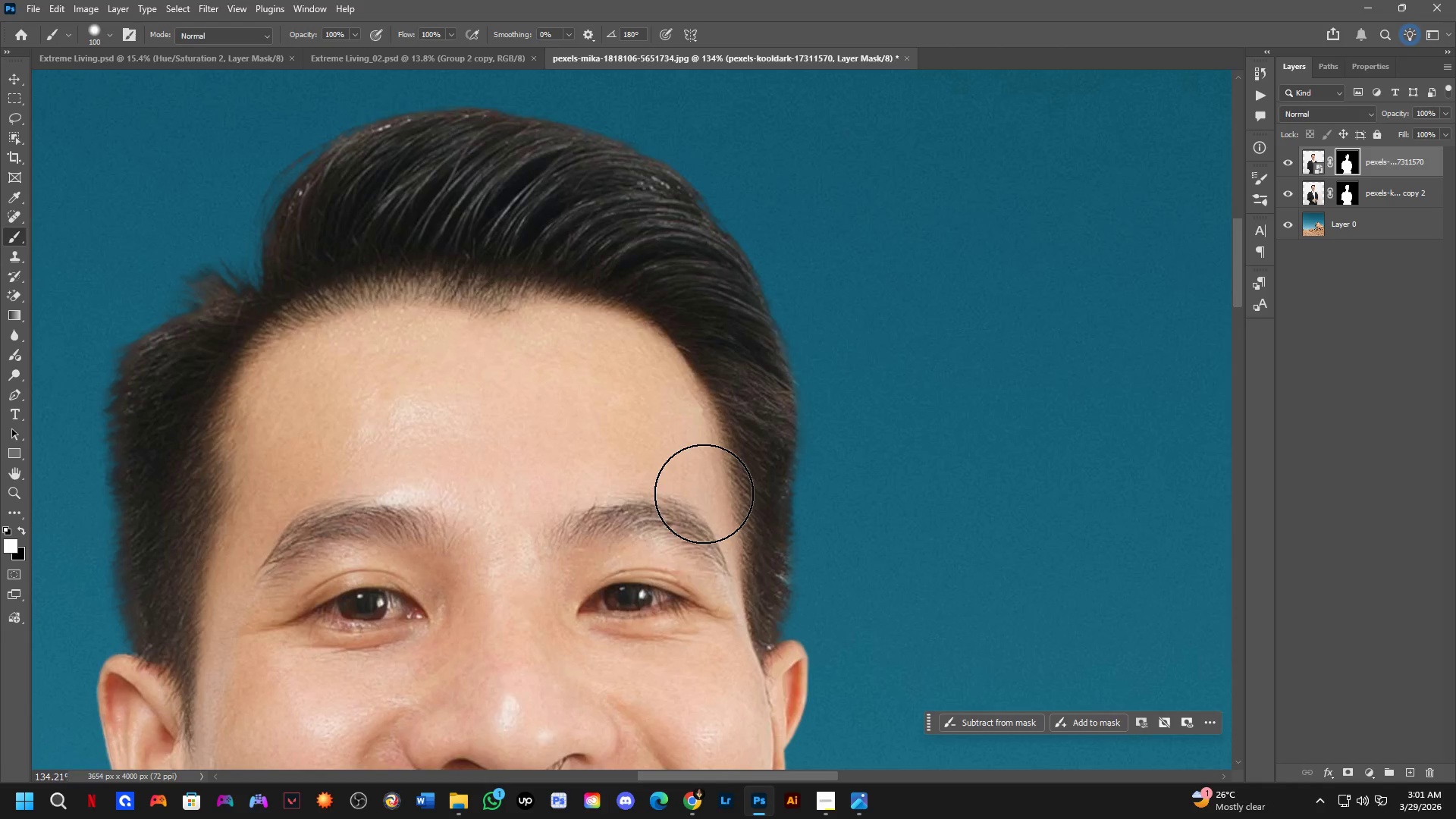 
hold_key(key=Space, duration=0.48)
 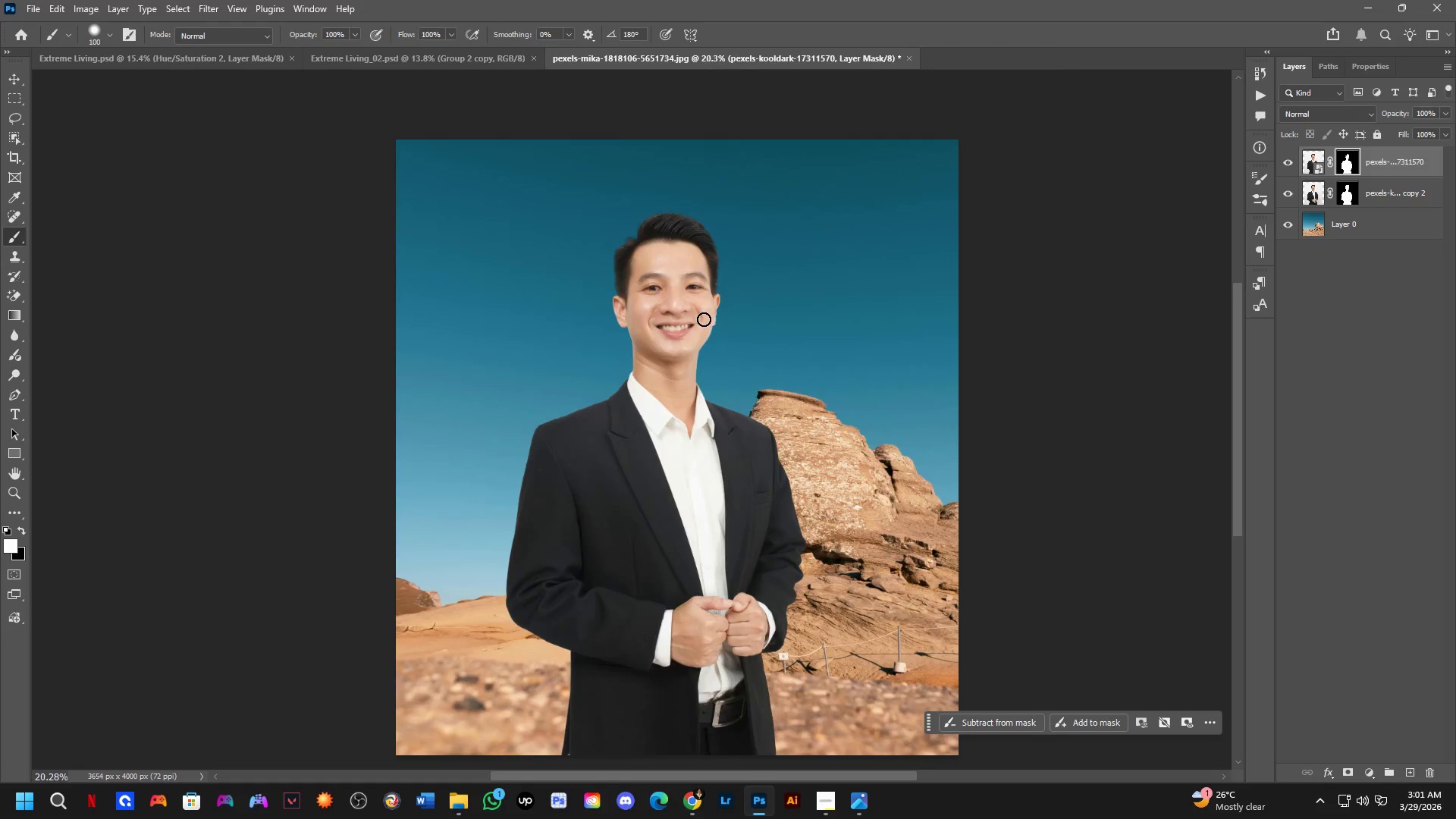 
left_click_drag(start_coordinate=[710, 587], to_coordinate=[709, 319])
 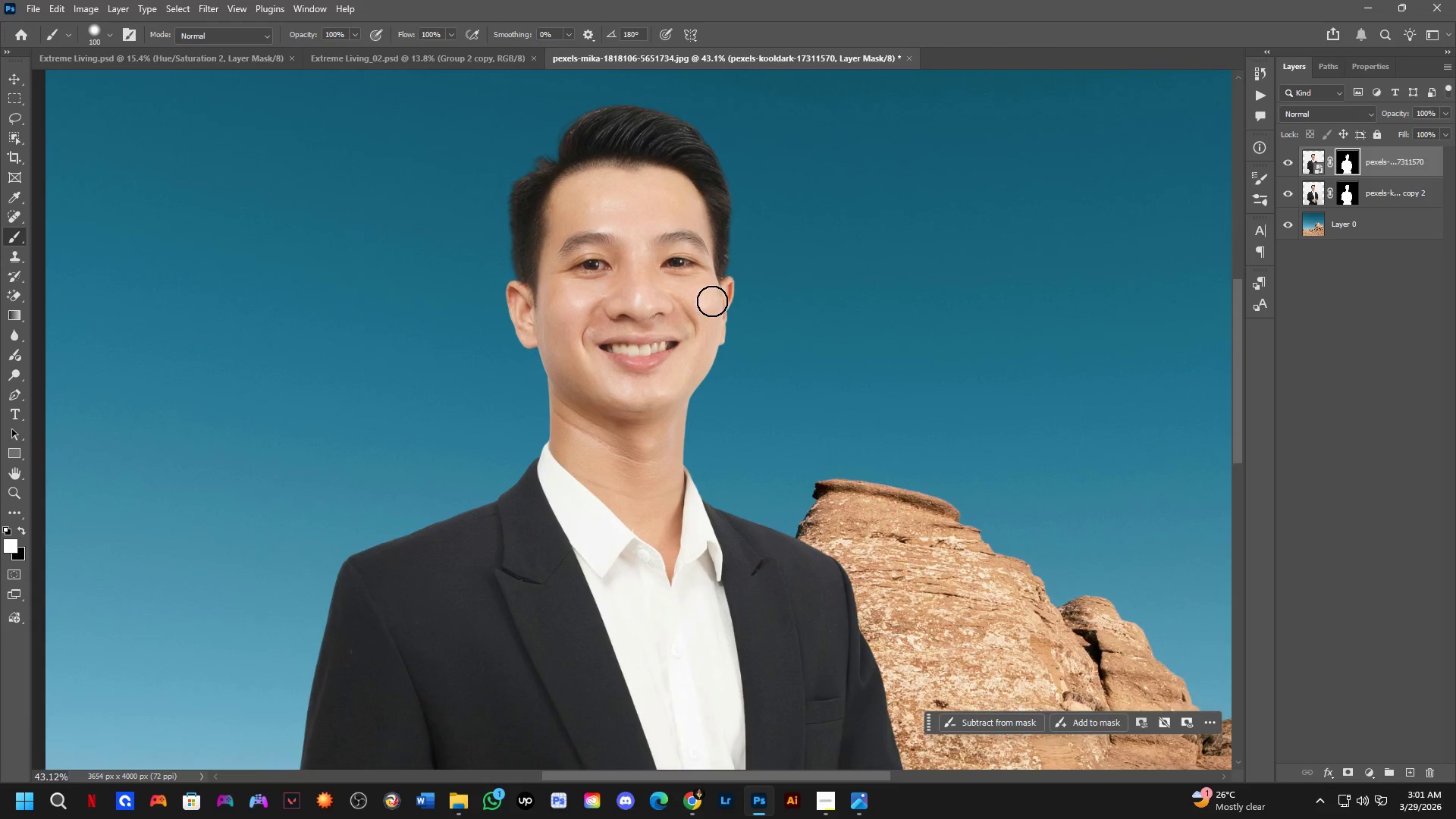 
scroll: coordinate [708, 336], scroll_direction: down, amount: 24.0
 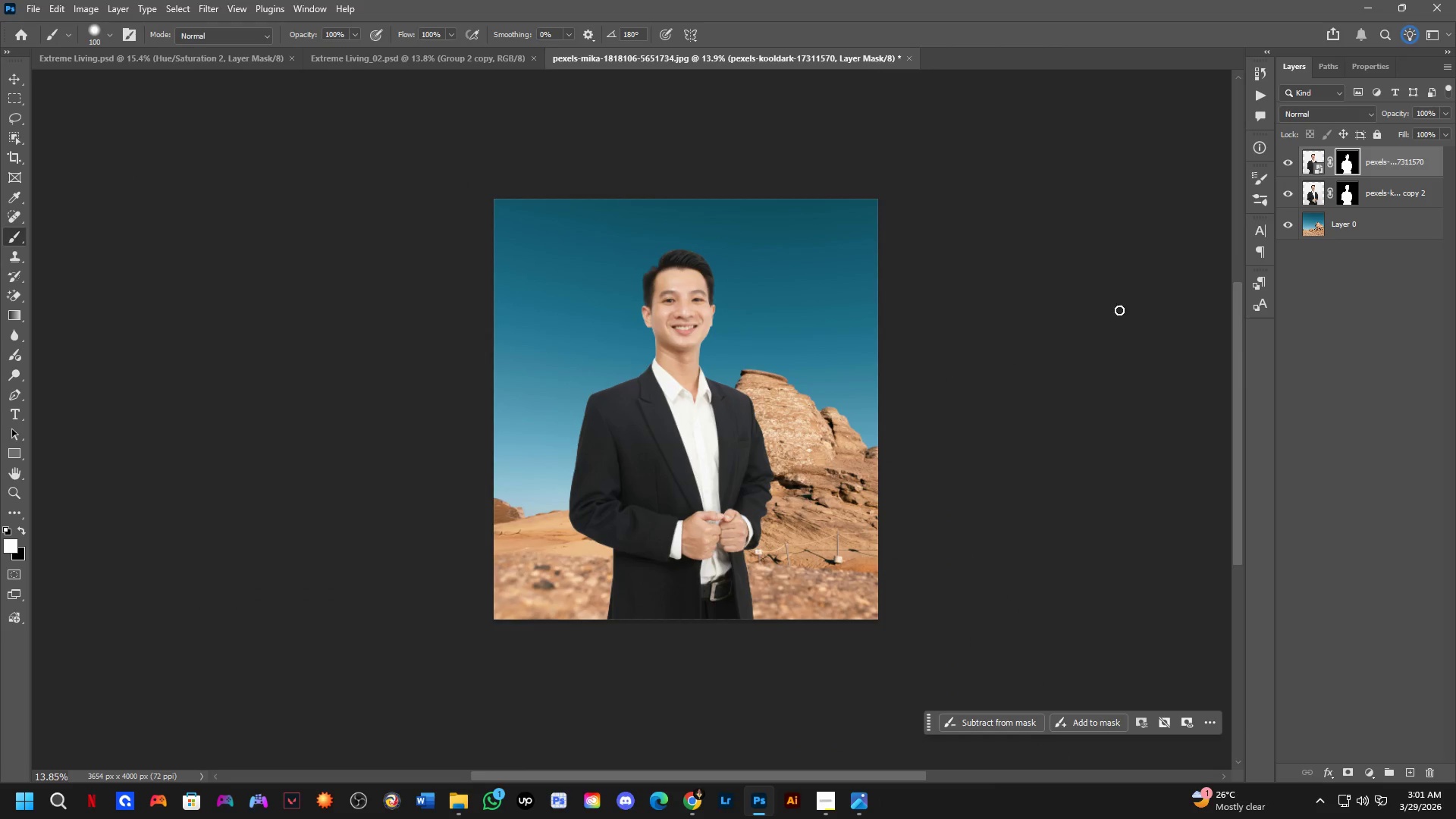 
key(Control+T)
 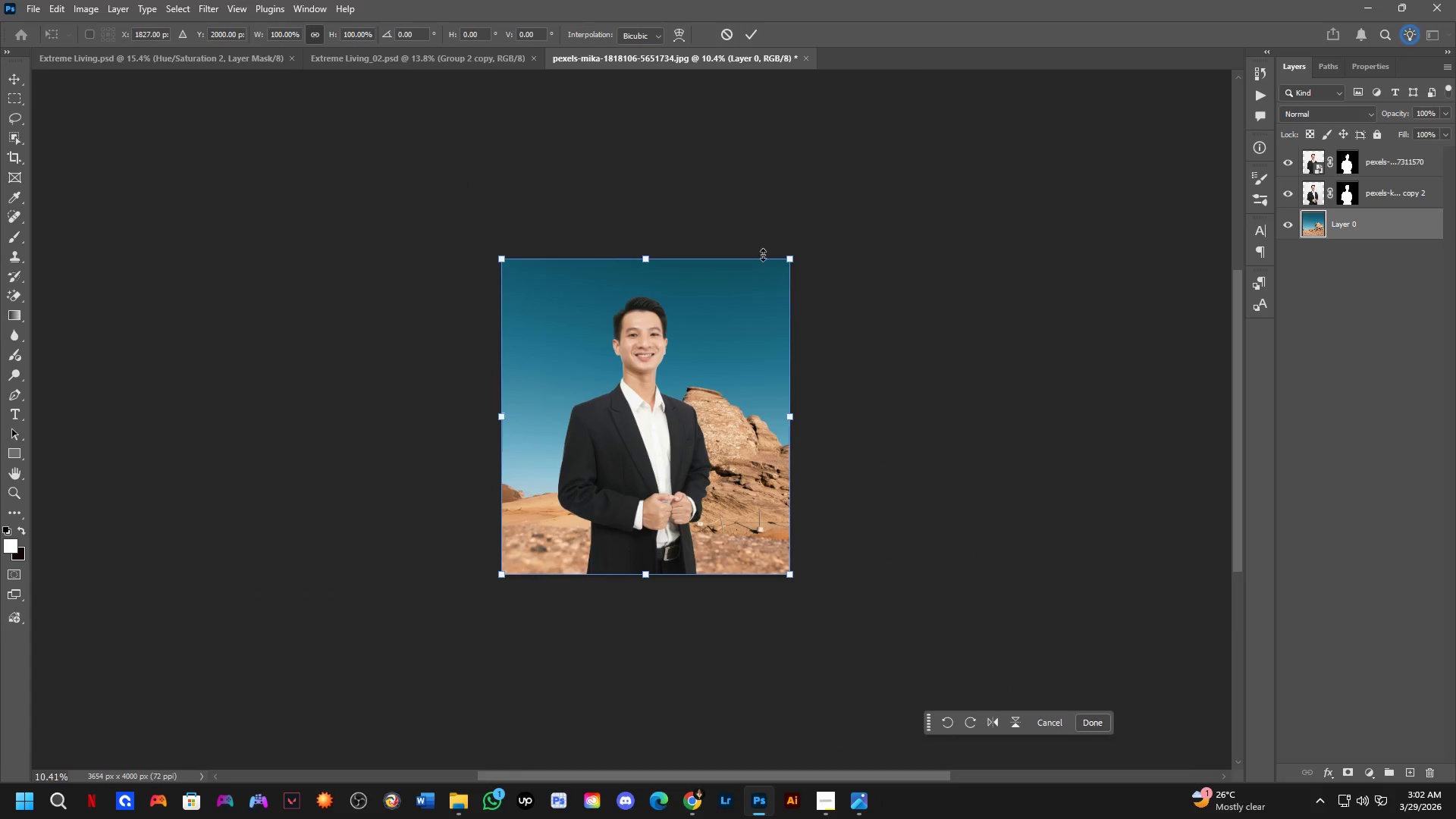 
scroll: coordinate [522, 439], scroll_direction: down, amount: 3.0
 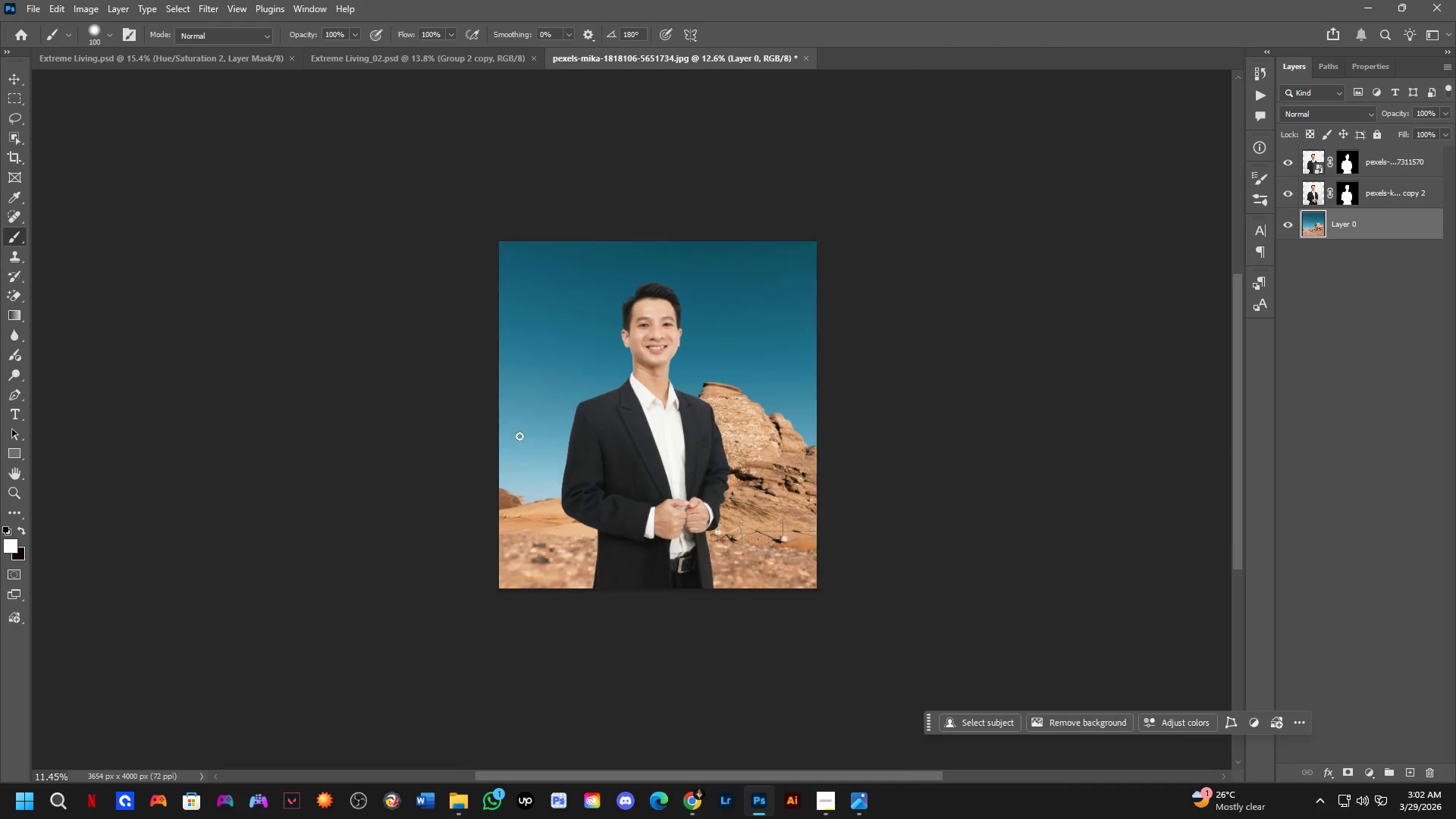 
hold_key(key=ShiftLeft, duration=0.86)
left_click_drag(start_coordinate=[792, 253], to_coordinate=[836, 267])
 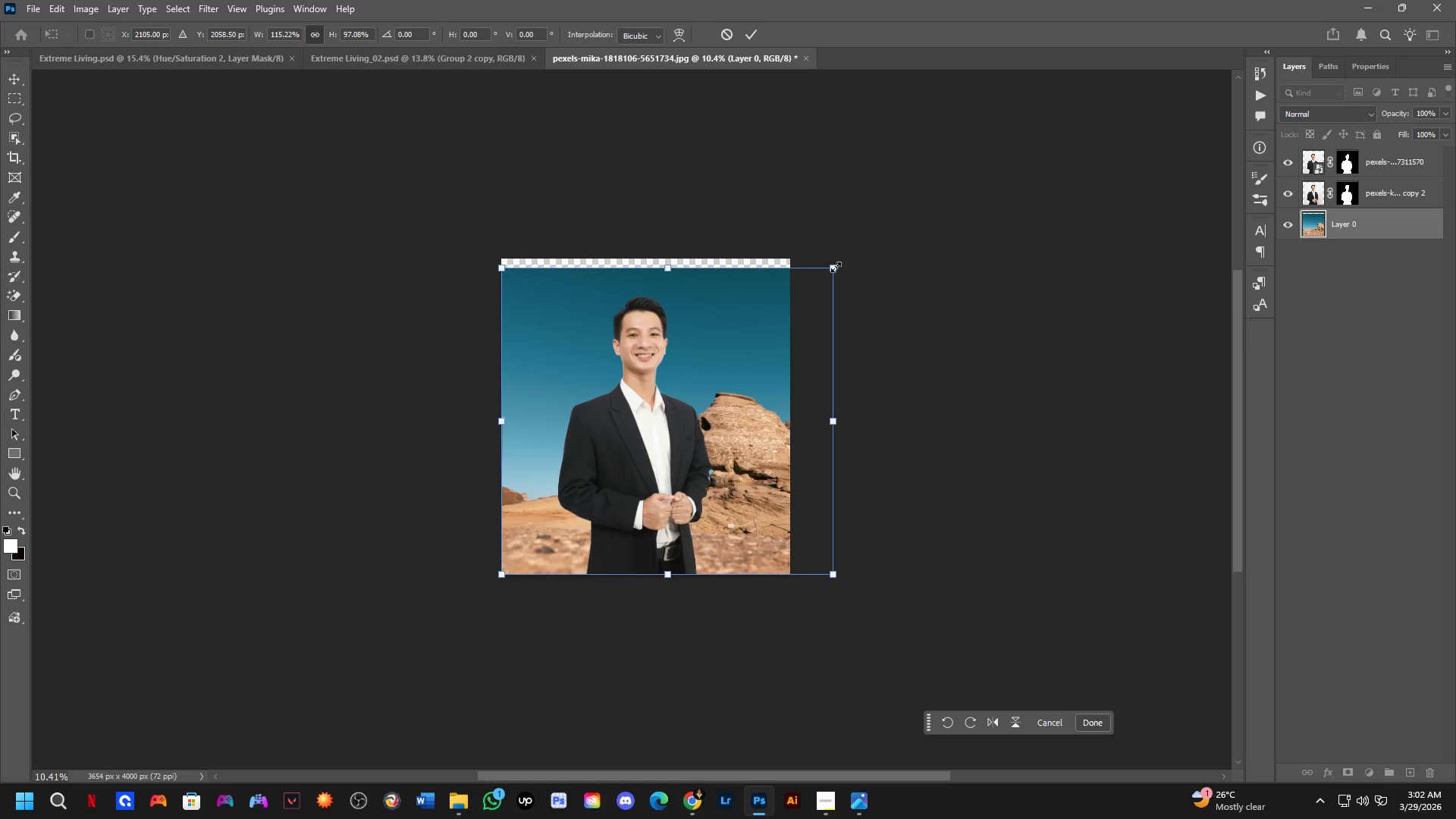 
key(Control+ControlLeft)
 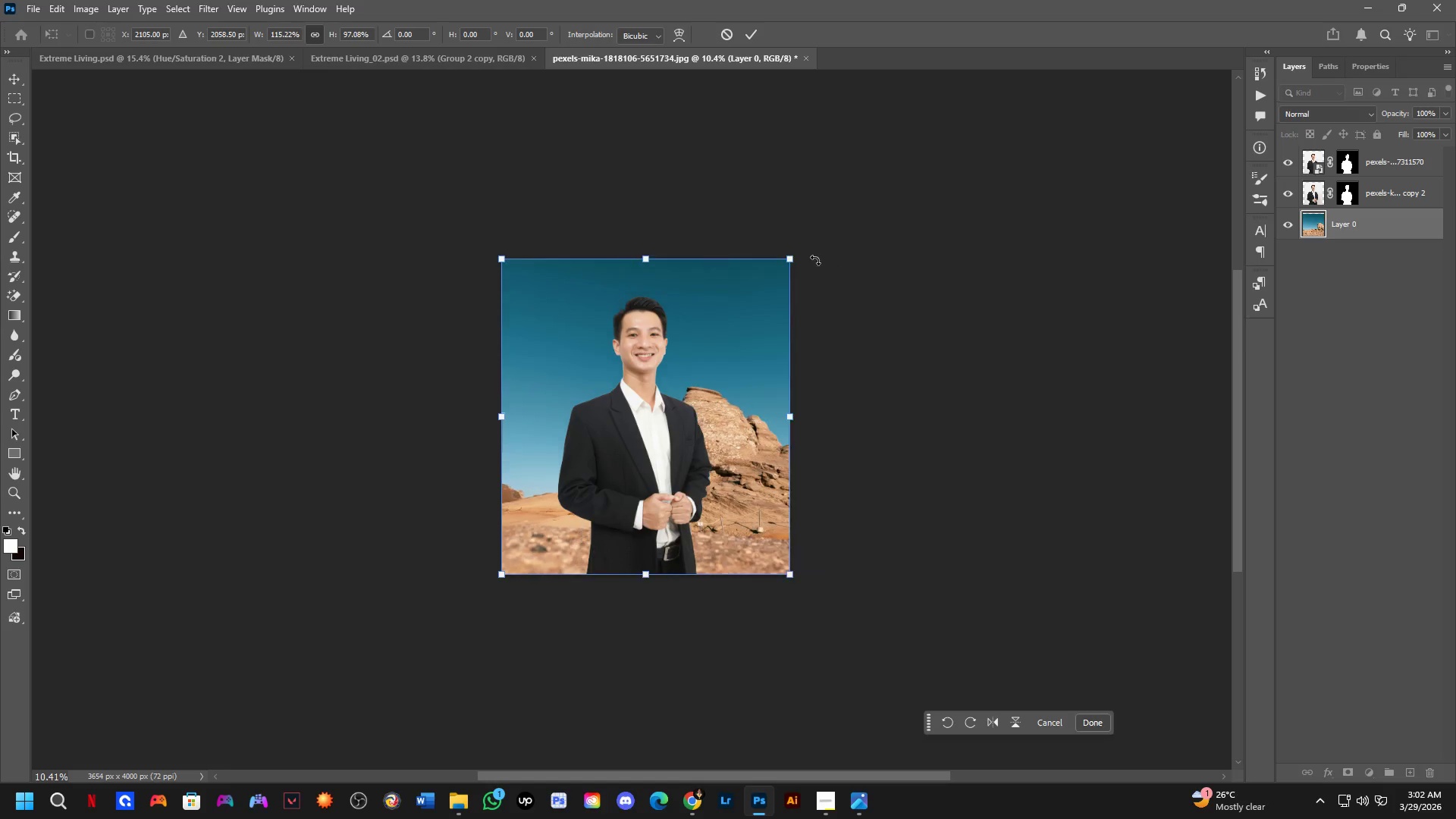 
key(Control+Z)
 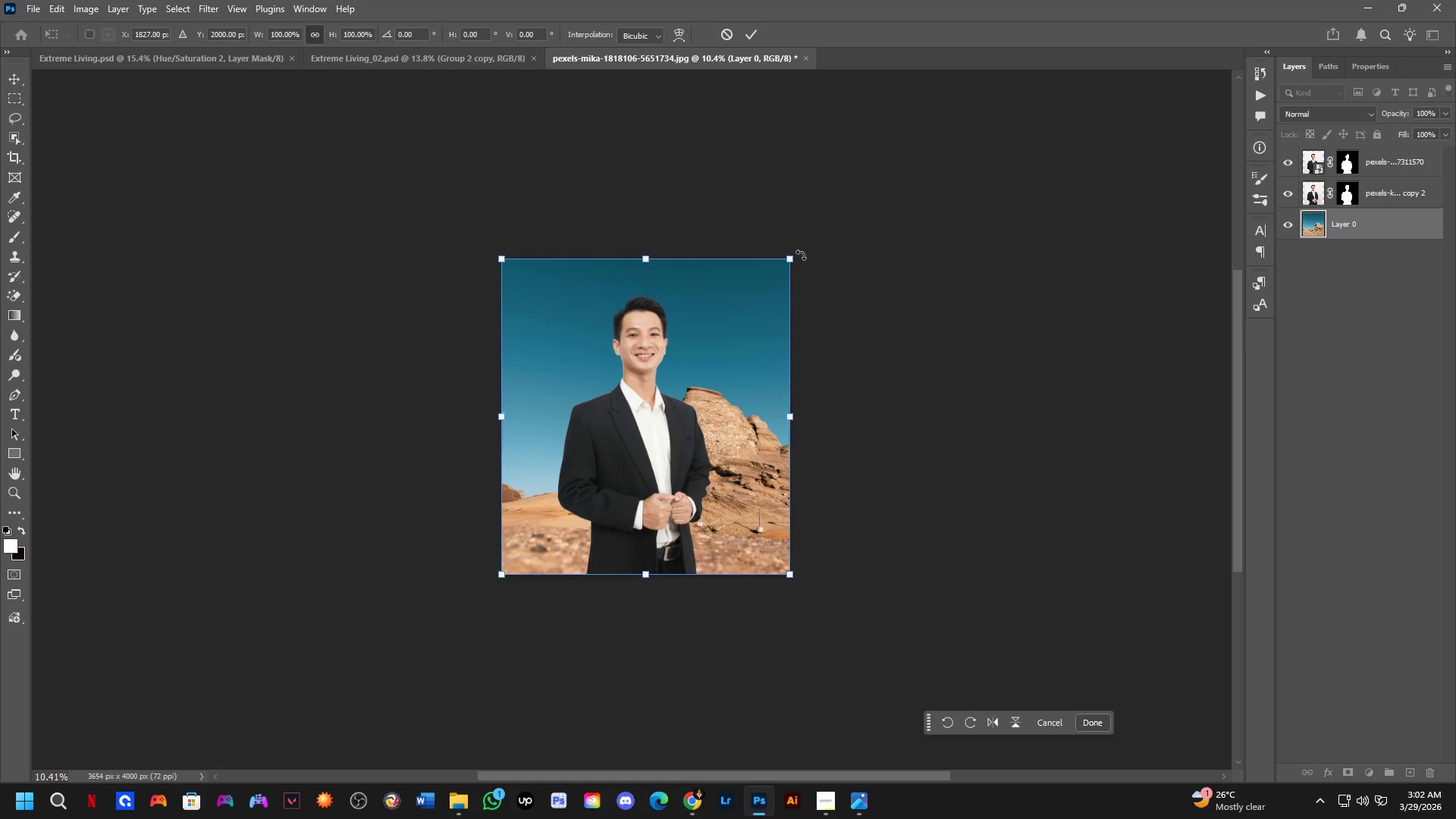 
hold_key(key=ControlLeft, duration=1.52)
left_click_drag(start_coordinate=[789, 261], to_coordinate=[876, 86])
 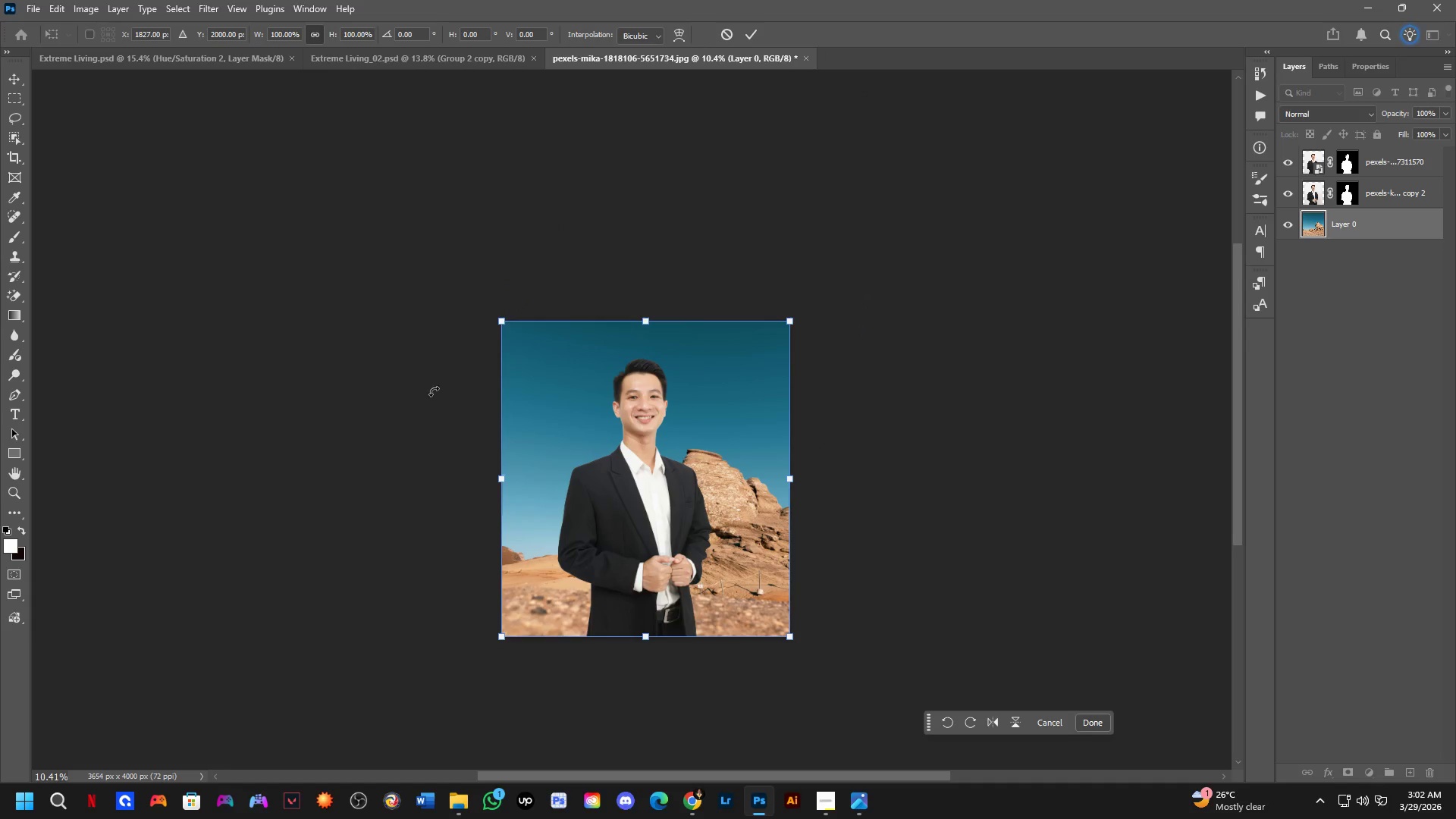 
hold_key(key=ControlLeft, duration=1.51)
 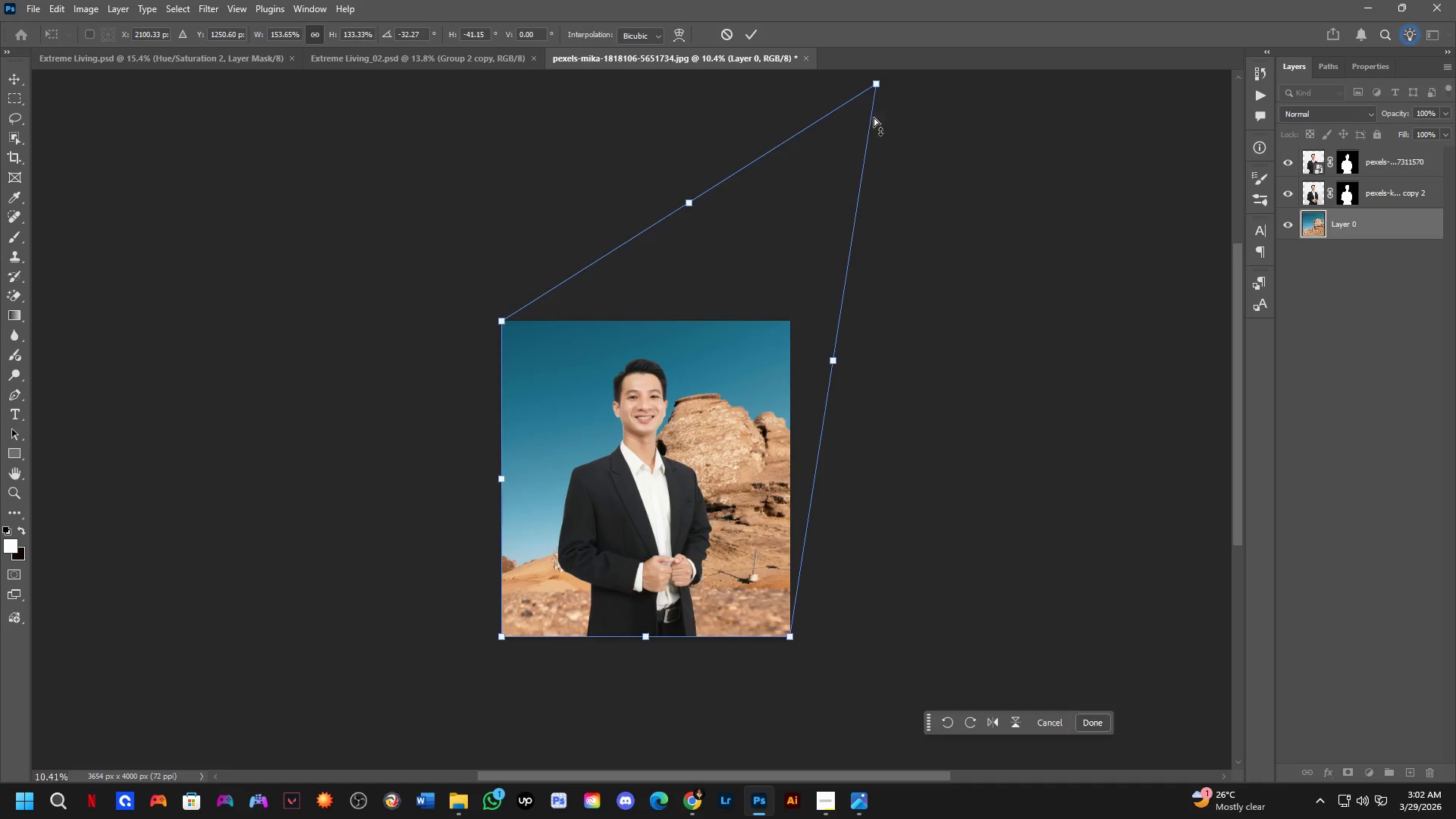 
key(Control+Z)
 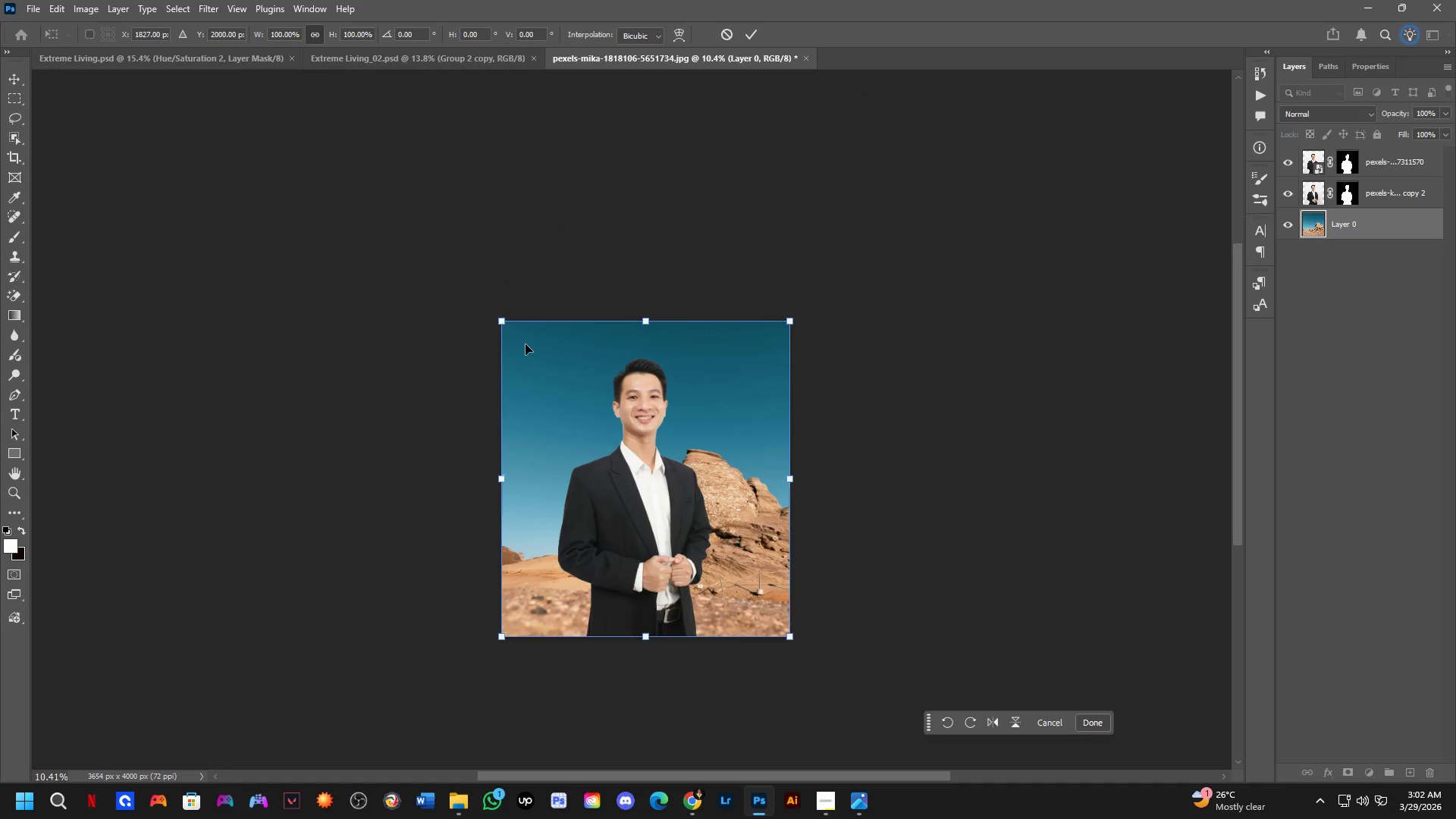 
hold_key(key=ControlLeft, duration=1.52)
left_click_drag(start_coordinate=[505, 323], to_coordinate=[384, 234])
 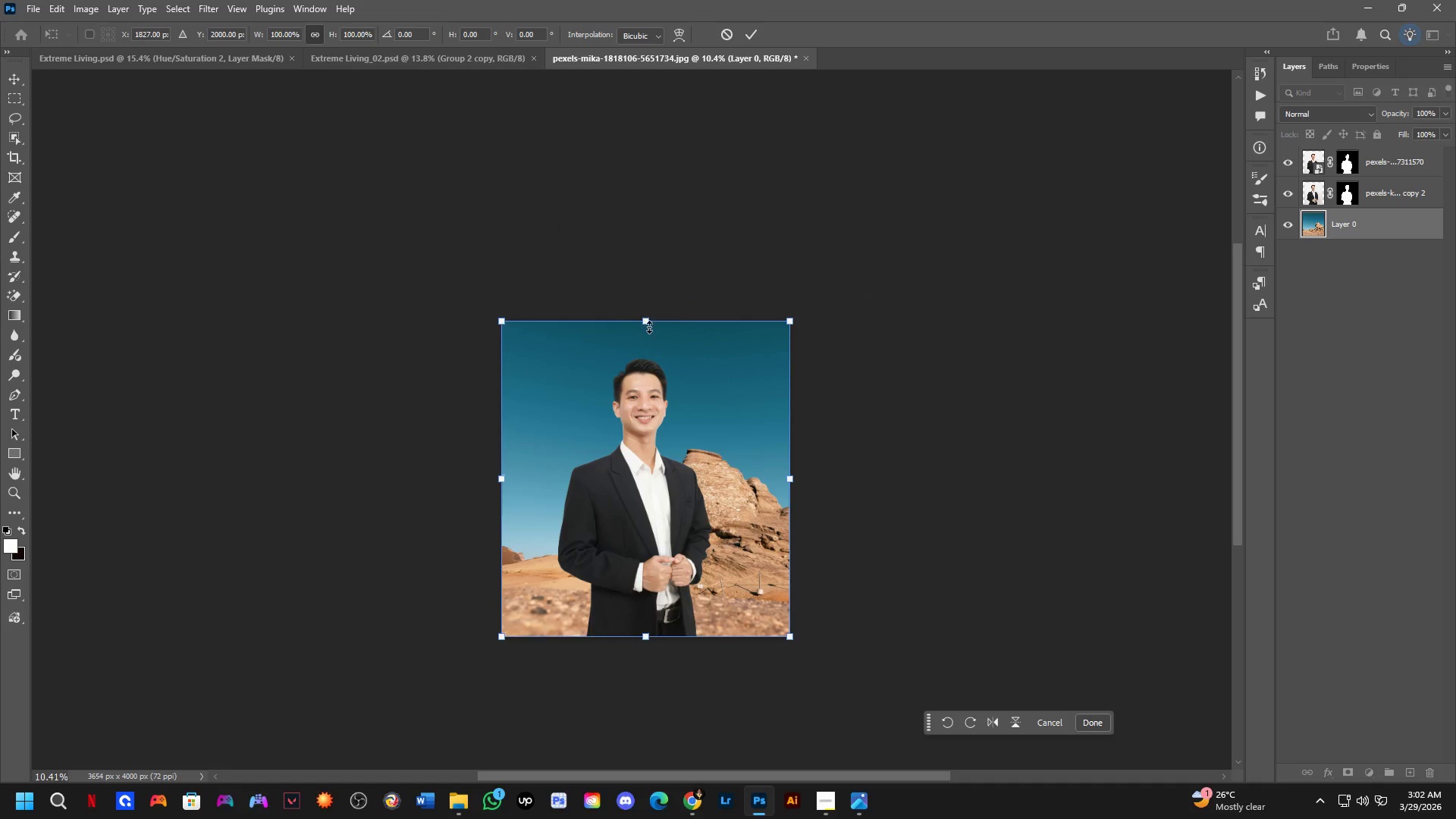 
key(Control+Z)
 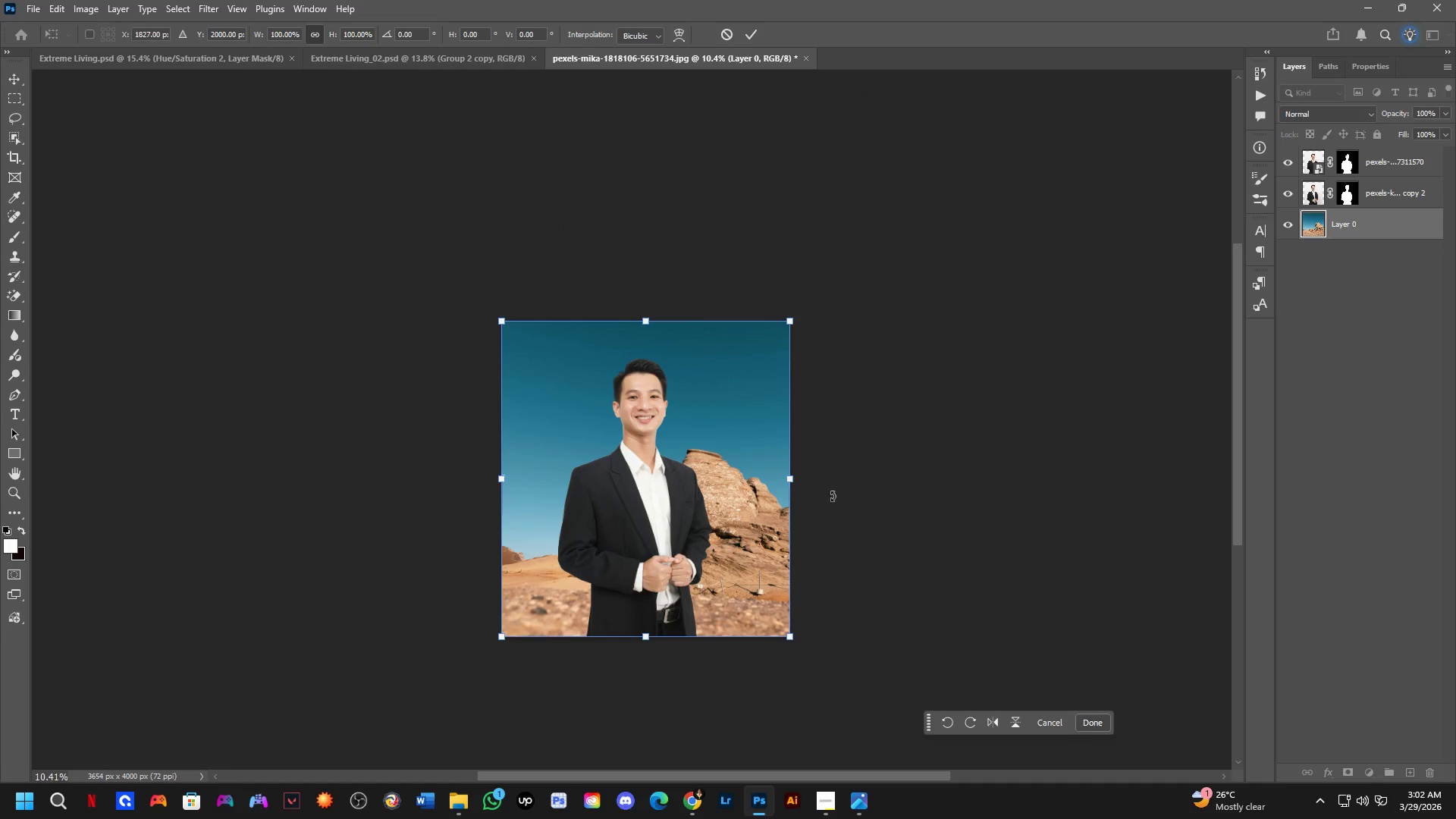 
hold_key(key=Space, duration=0.56)
 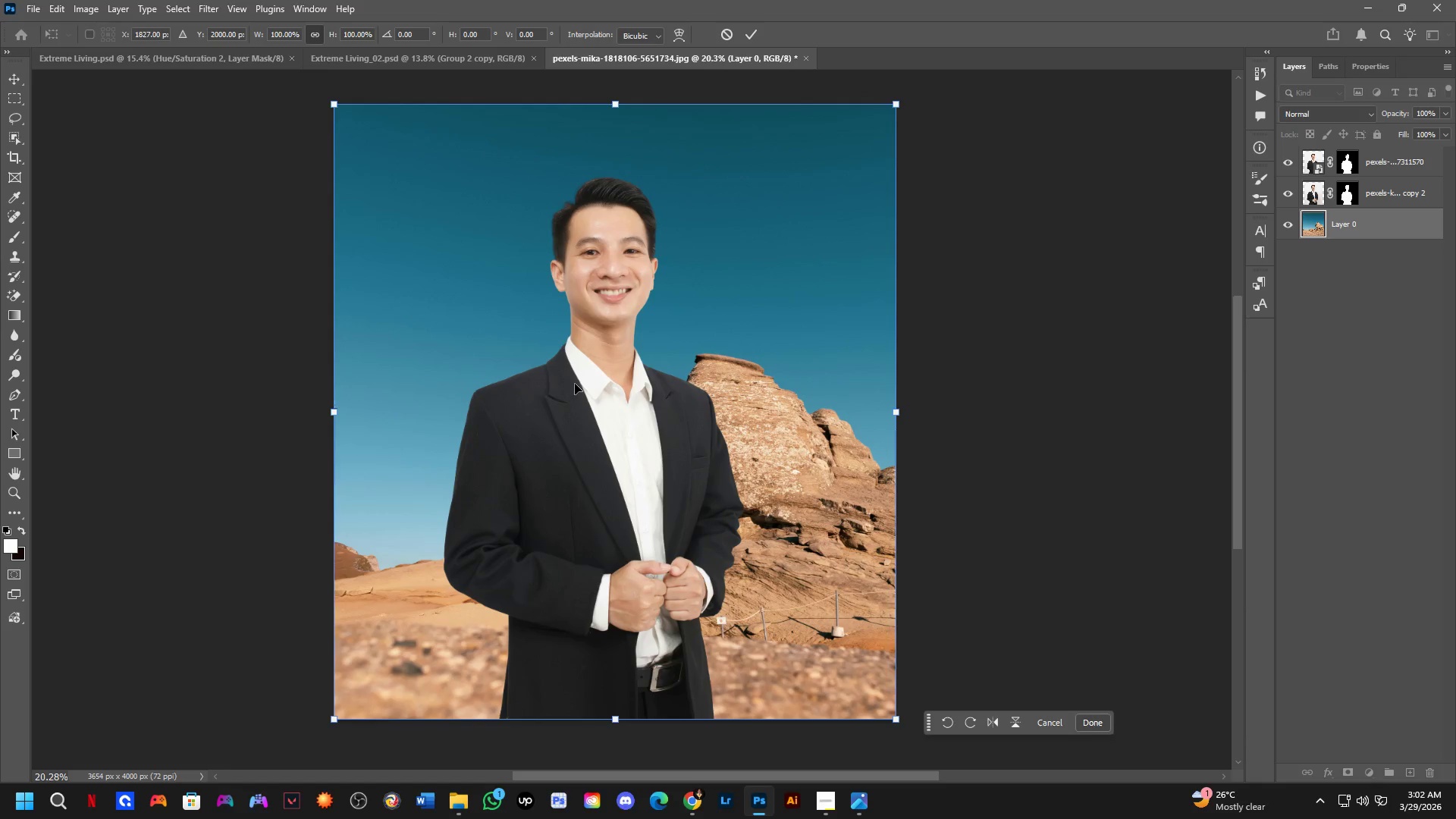 
left_click_drag(start_coordinate=[658, 604], to_coordinate=[614, 563])
 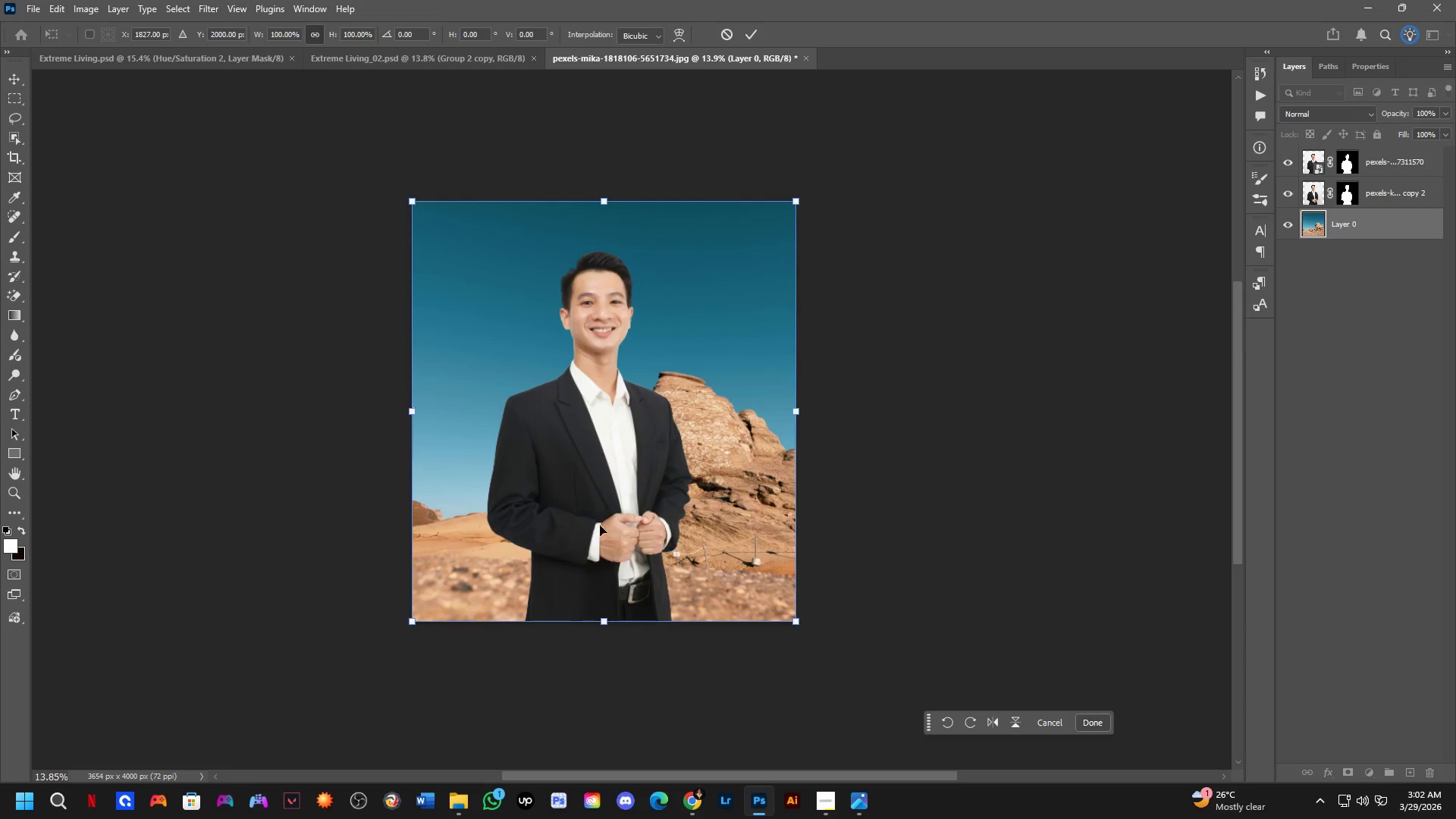 
scroll: coordinate [639, 640], scroll_direction: up, amount: 3.0
 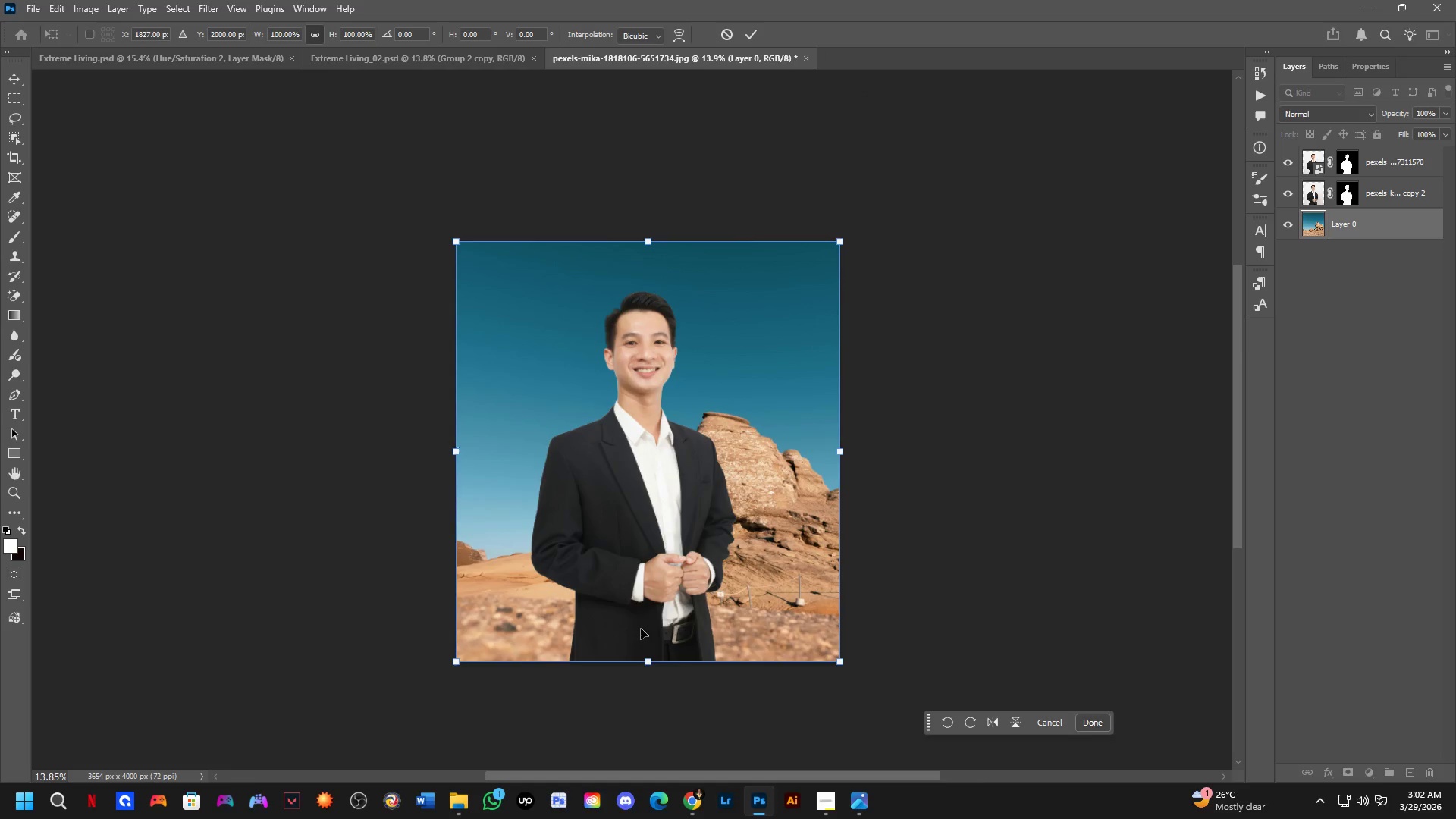 
key(NumpadEnter)
 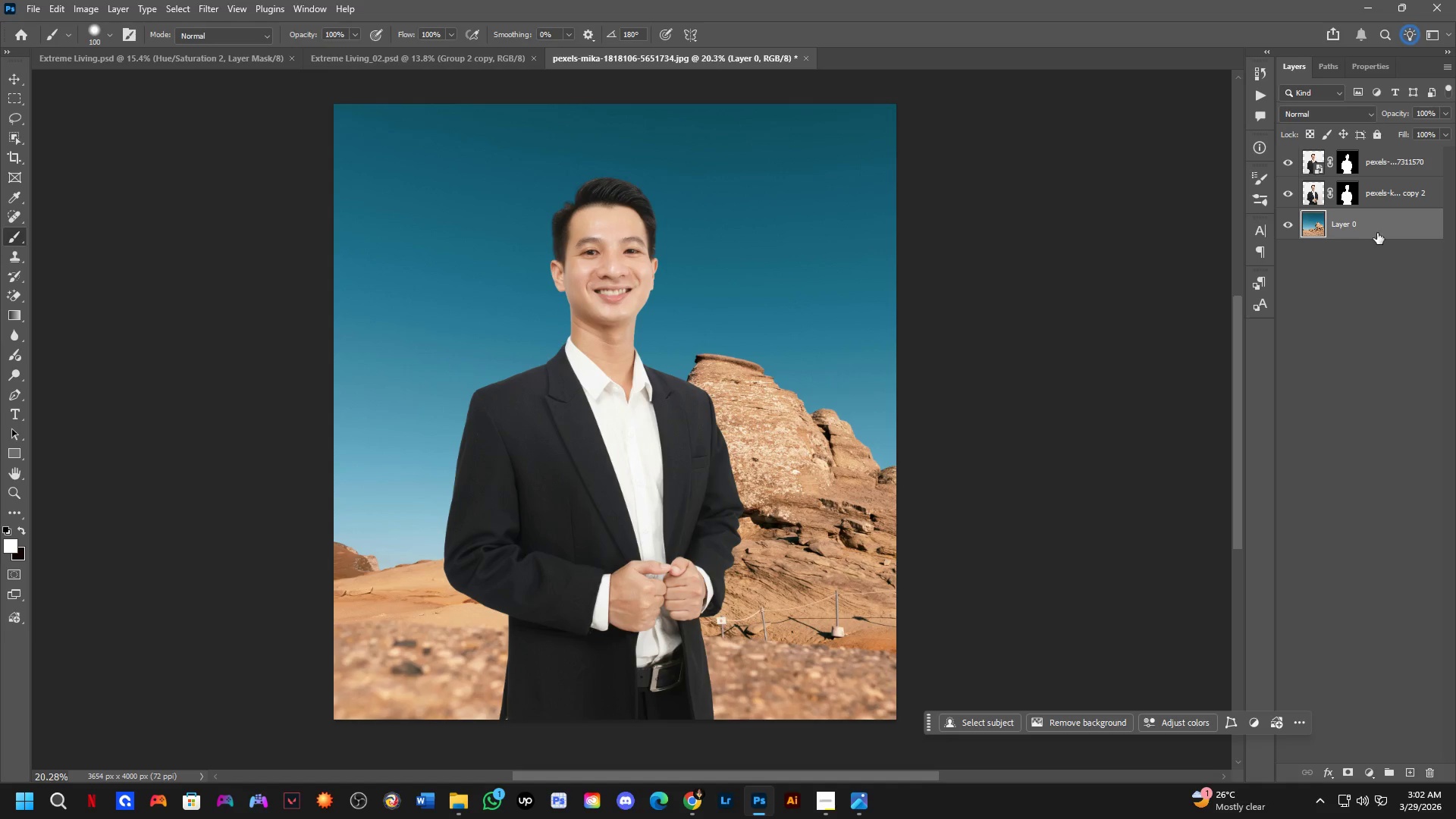 
scroll: coordinate [576, 386], scroll_direction: up, amount: 4.0
 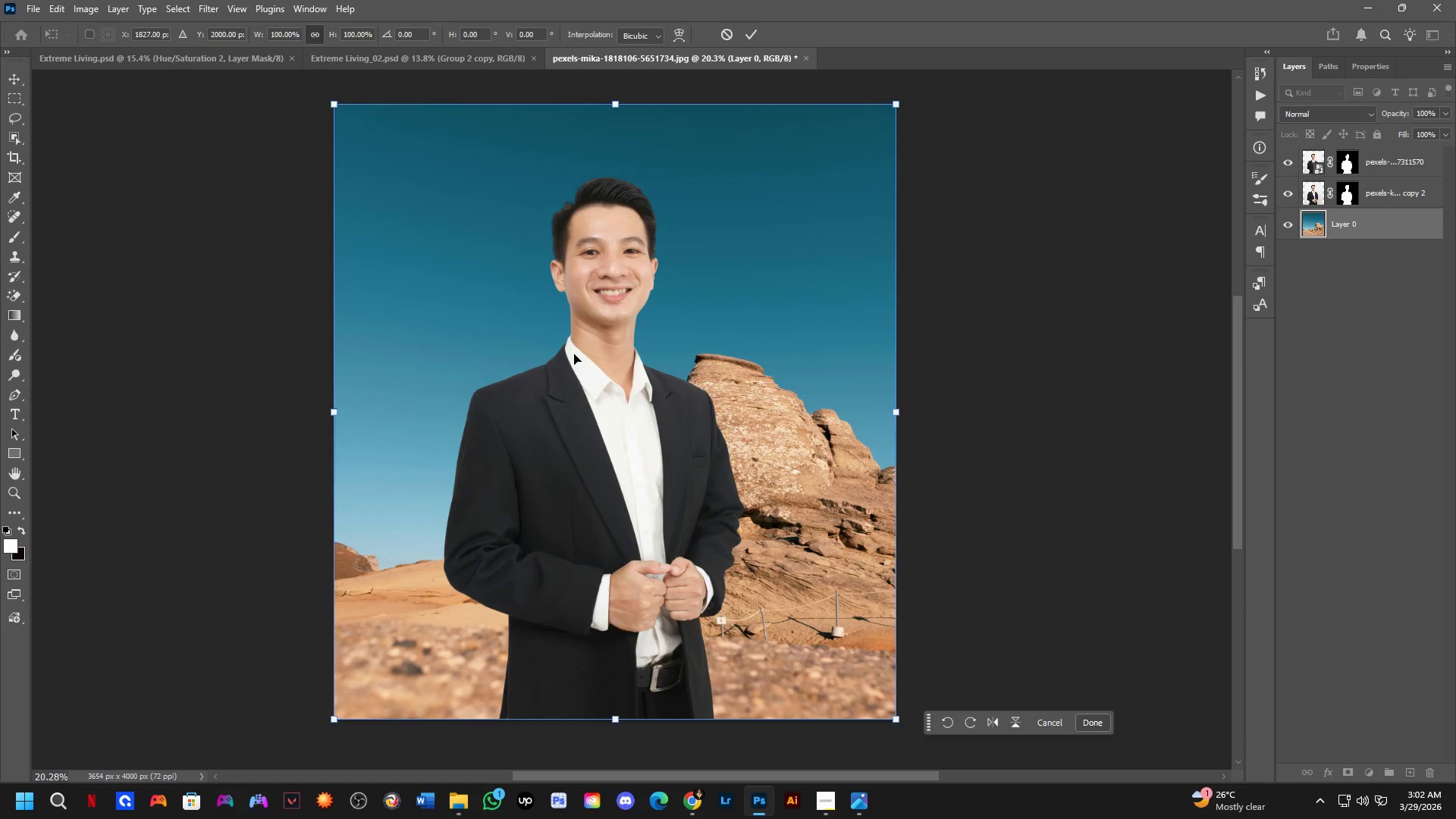 
key(Control+J)
 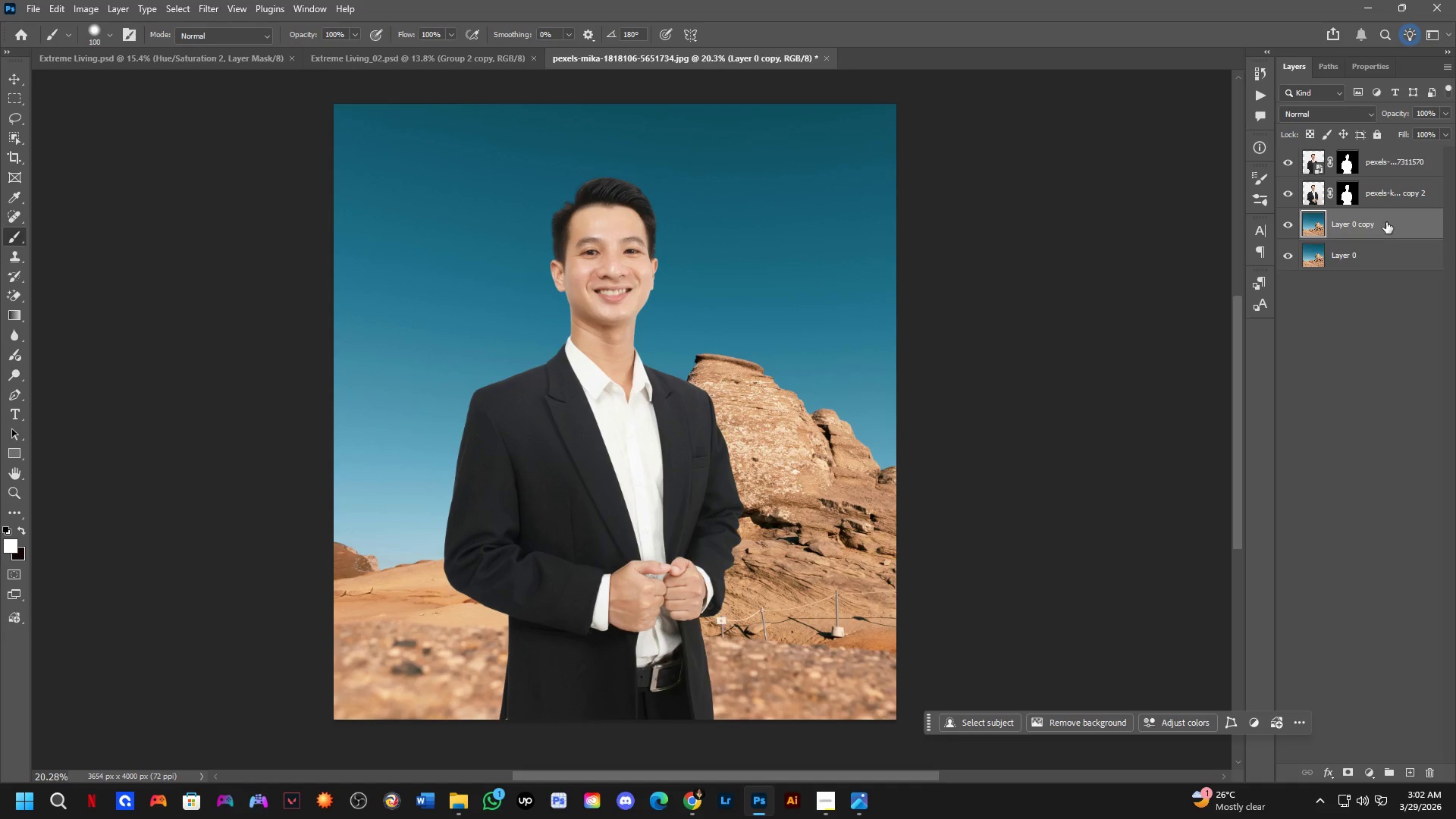 
right_click([1386, 221])
 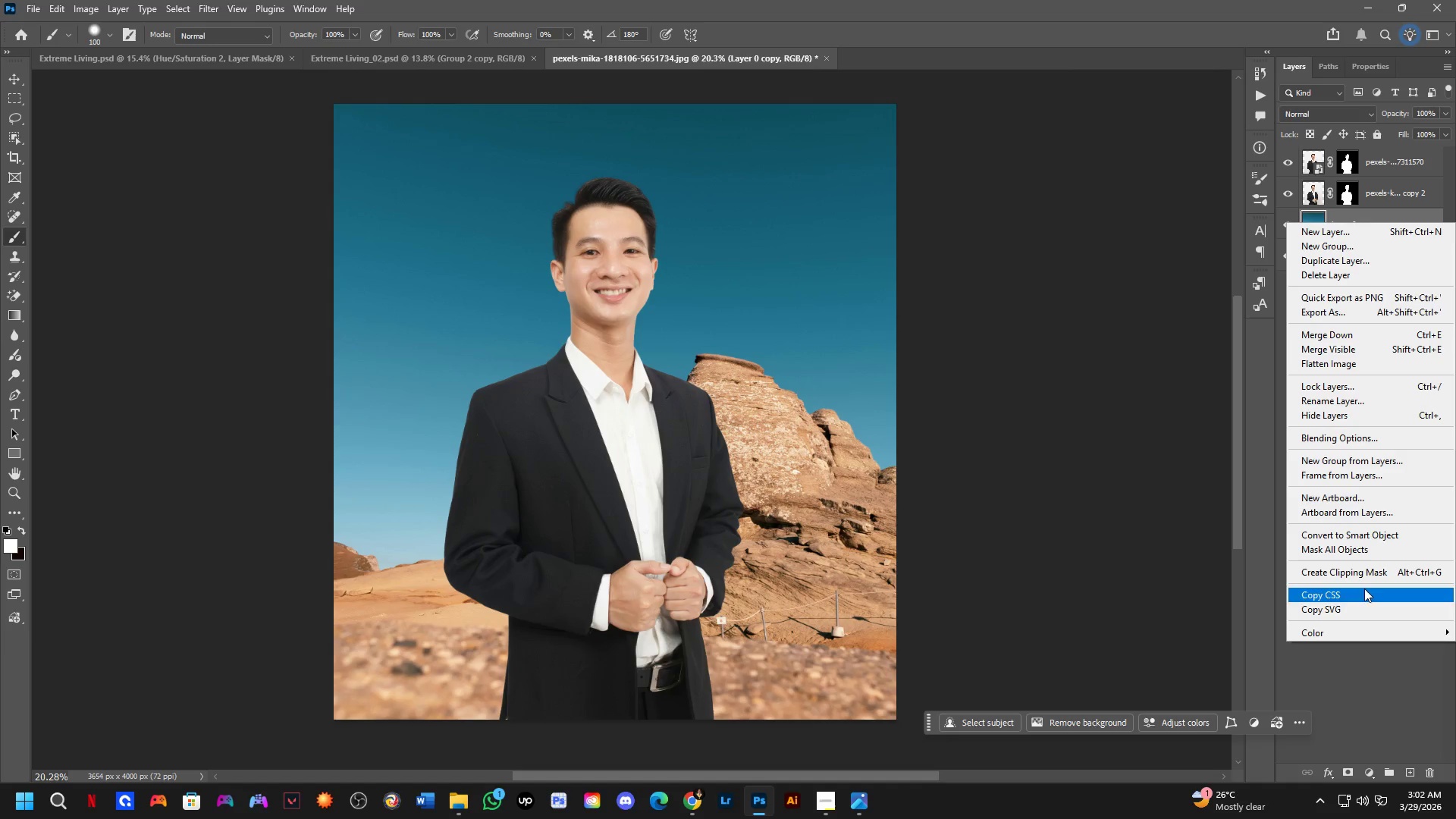 
left_click_drag(start_coordinate=[1364, 580], to_coordinate=[1363, 538])
 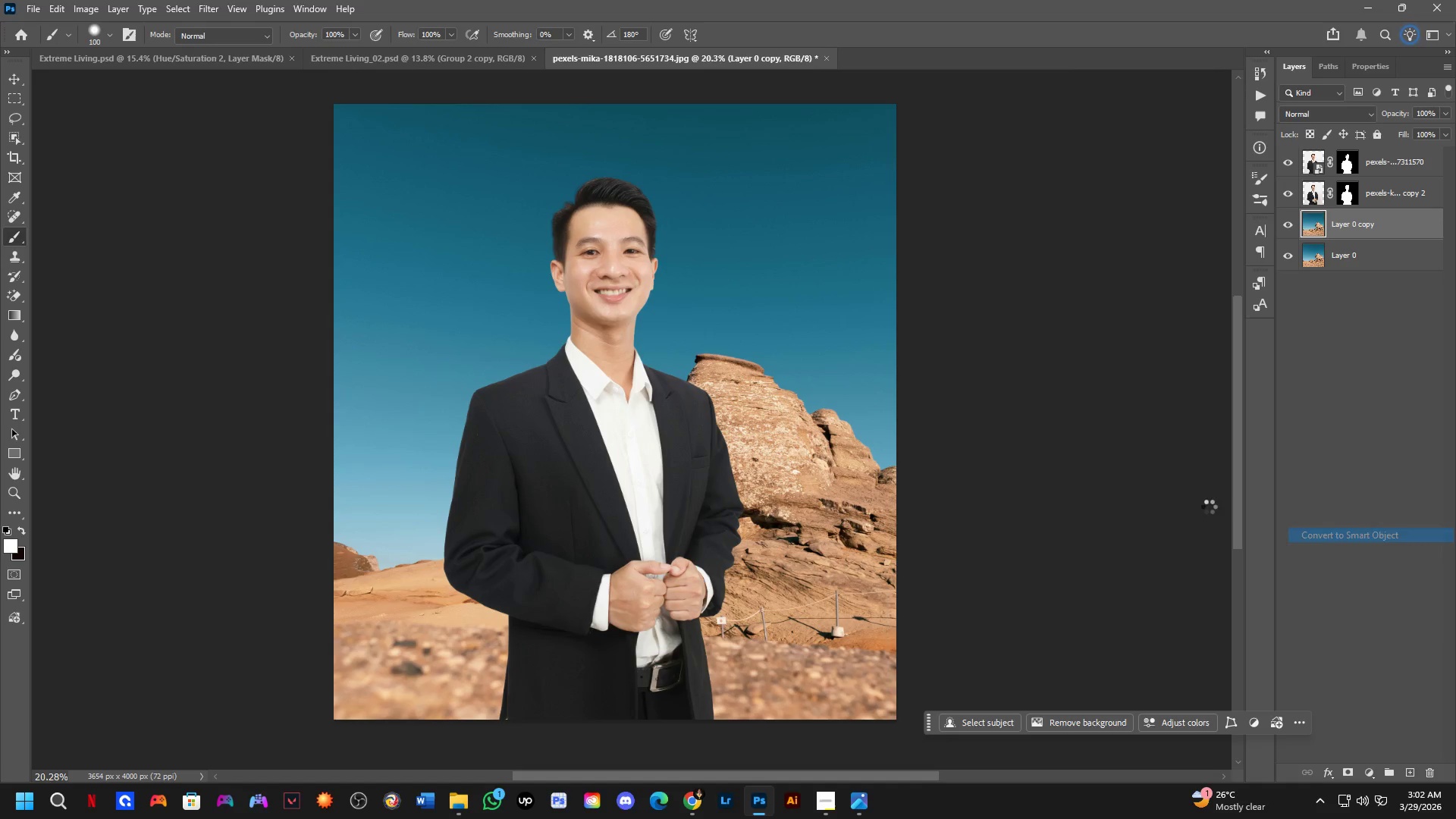 
hold_key(key=Space, duration=0.55)
 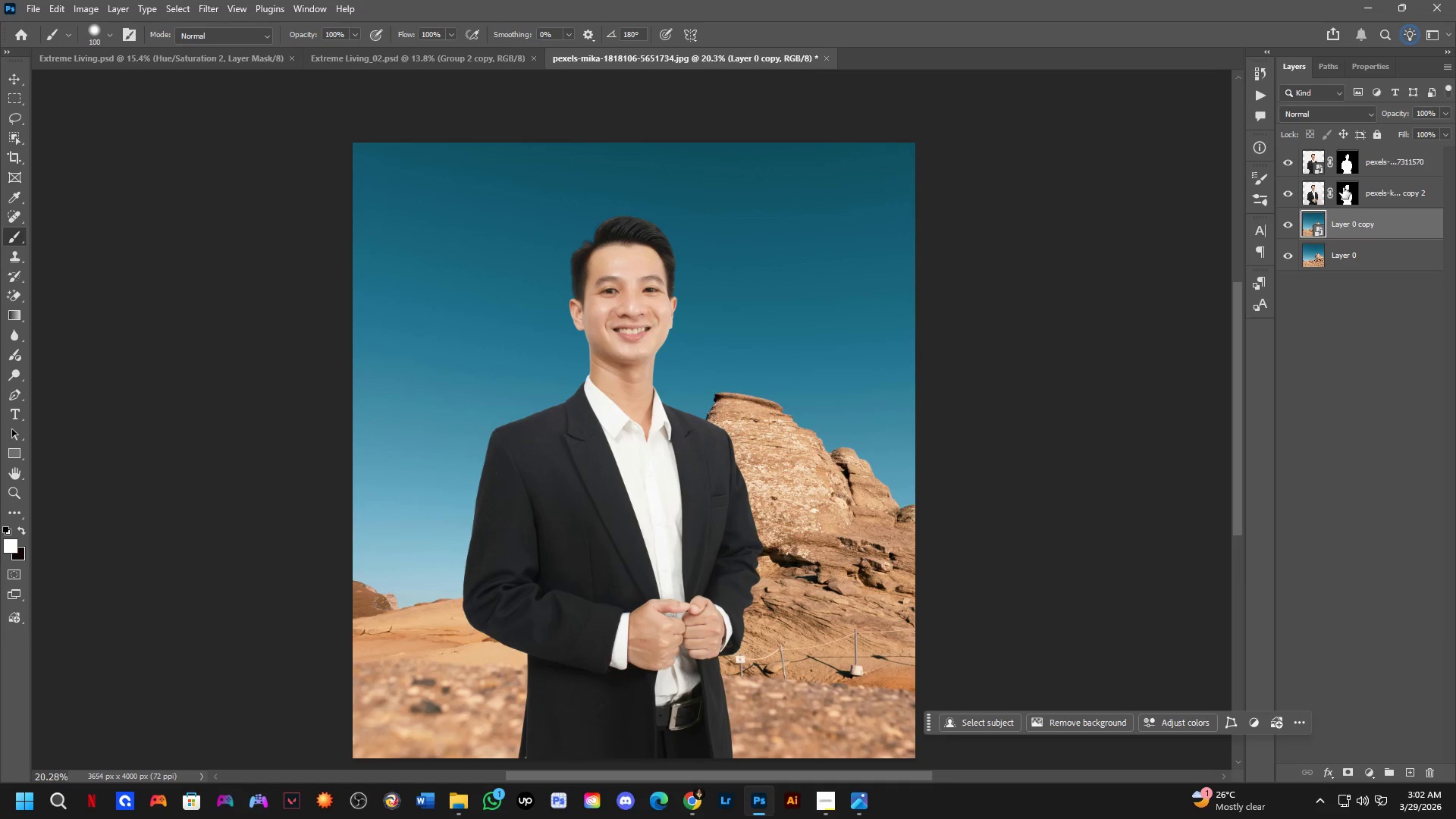 
left_click_drag(start_coordinate=[705, 371], to_coordinate=[724, 410])
 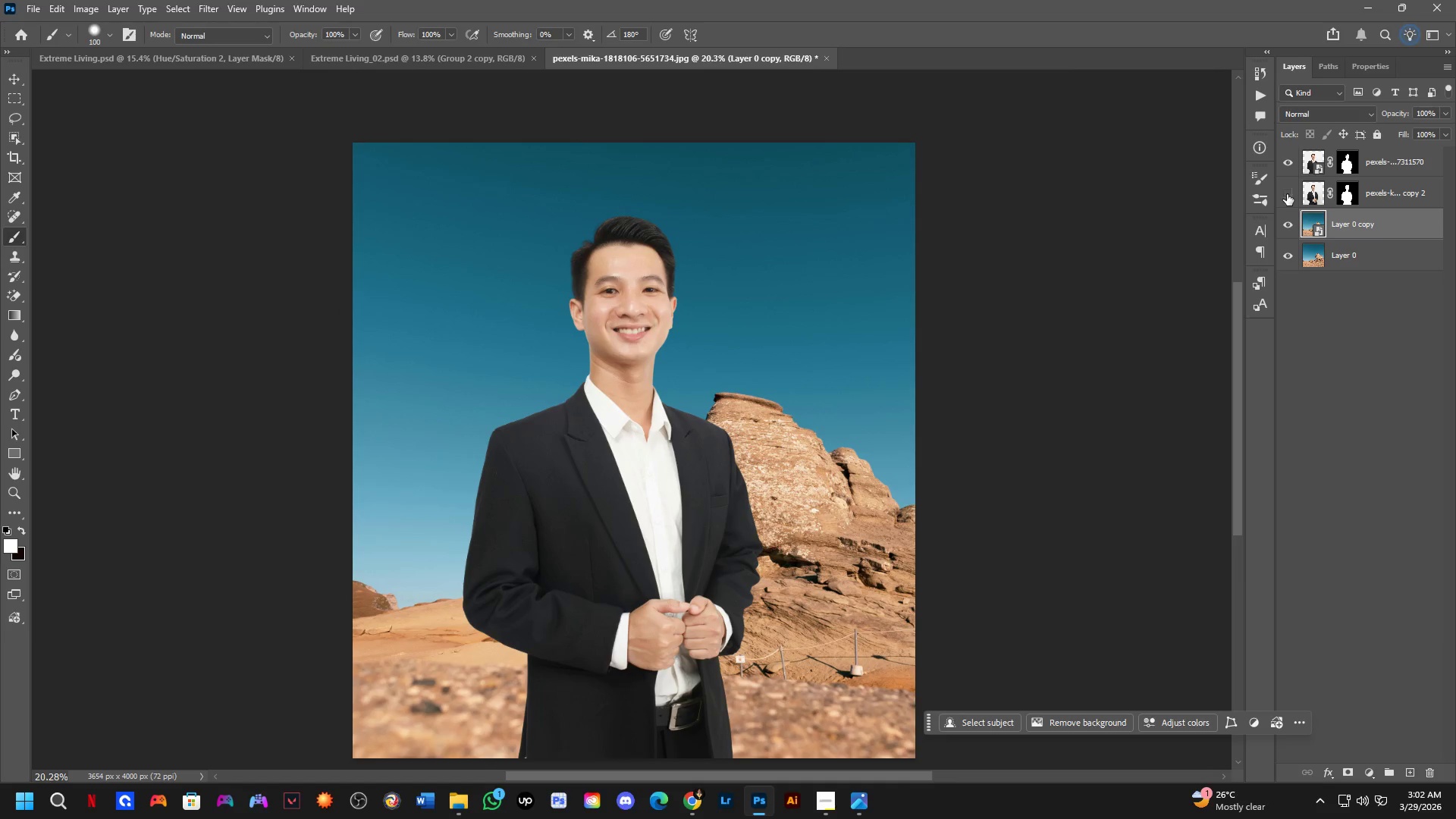 
double_click([1287, 194])
 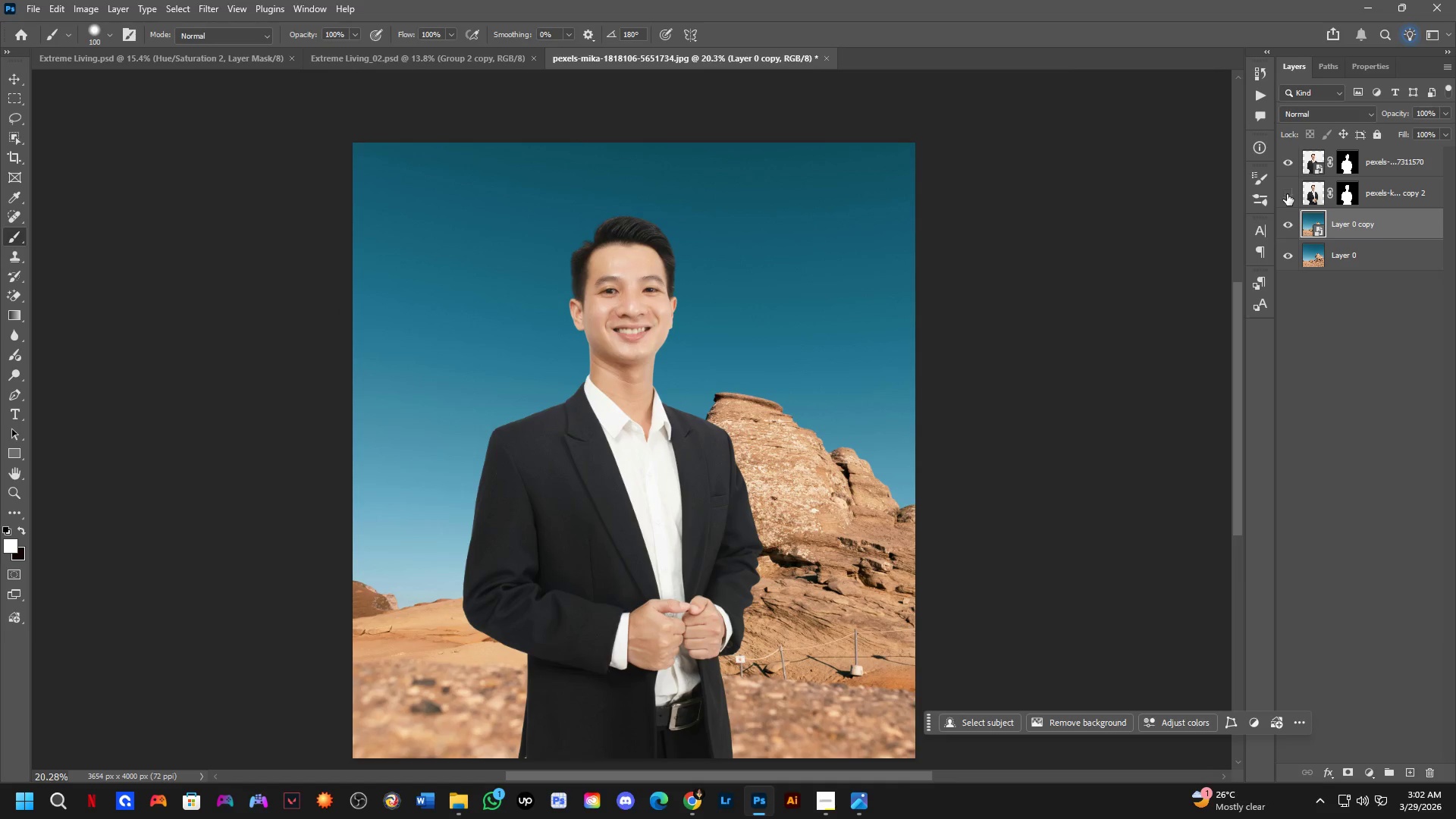 
double_click([1287, 194])
 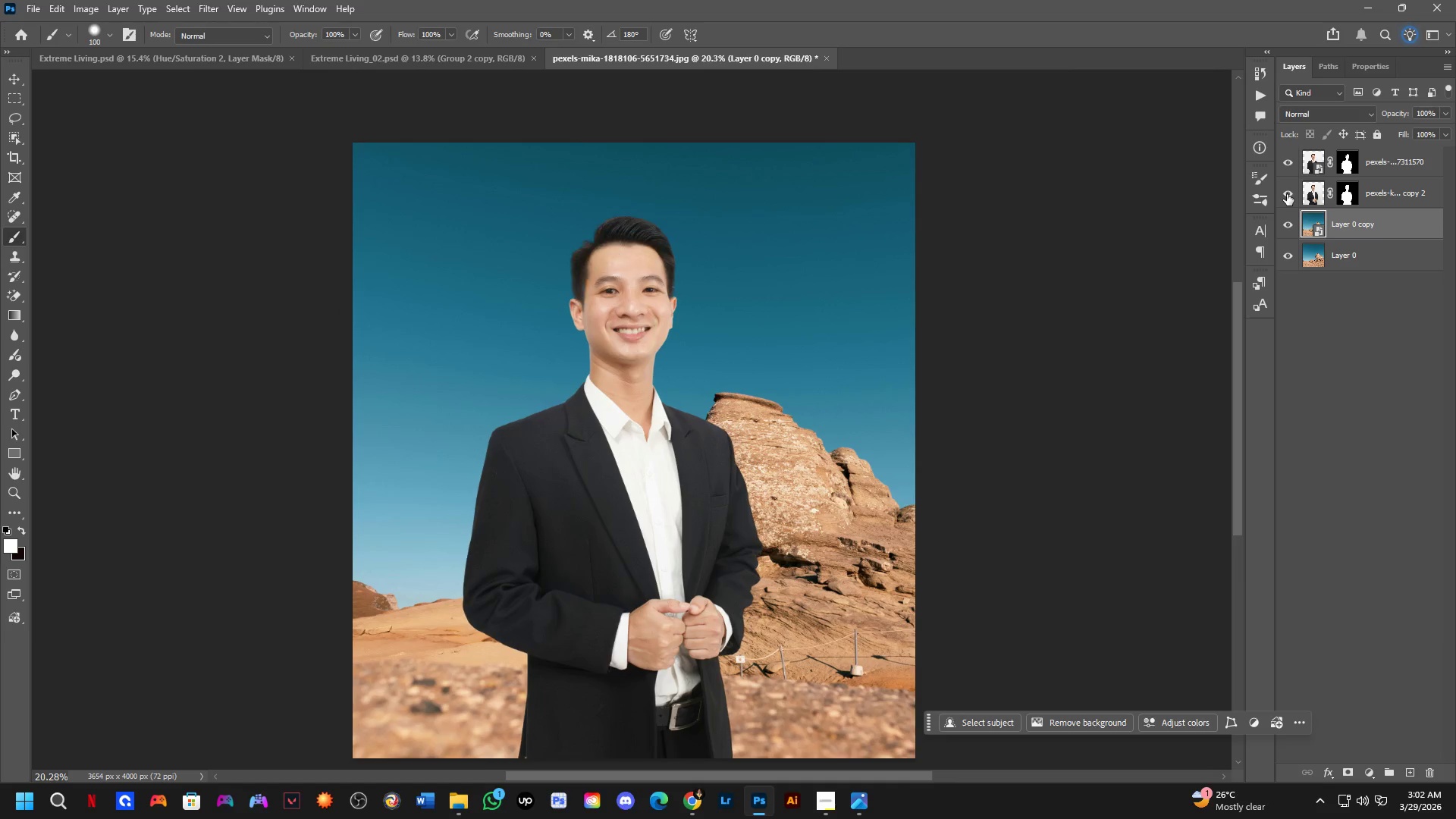 
triple_click([1287, 194])
 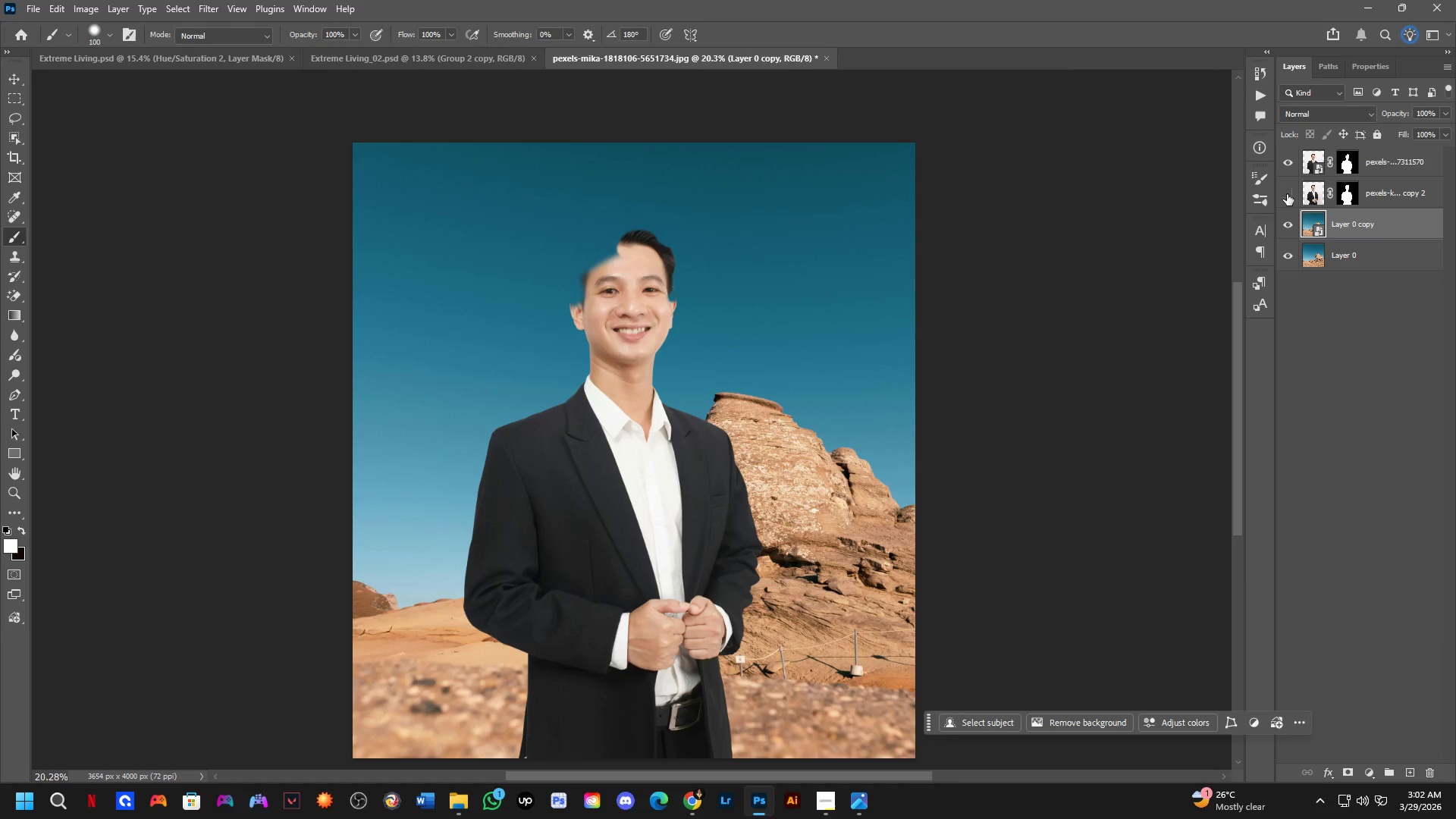 
triple_click([1287, 194])
 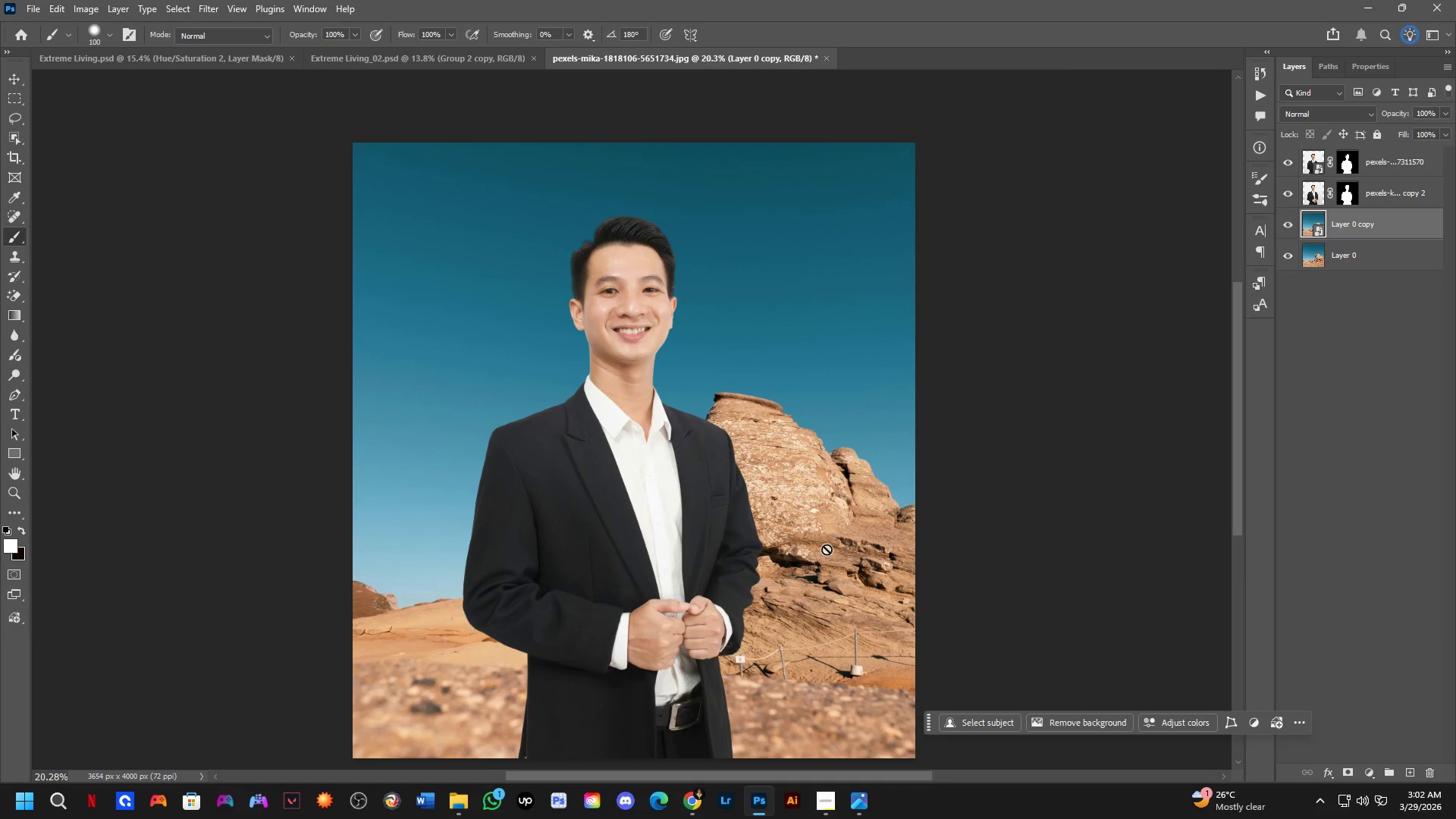 
key(Shift+ShiftLeft)
 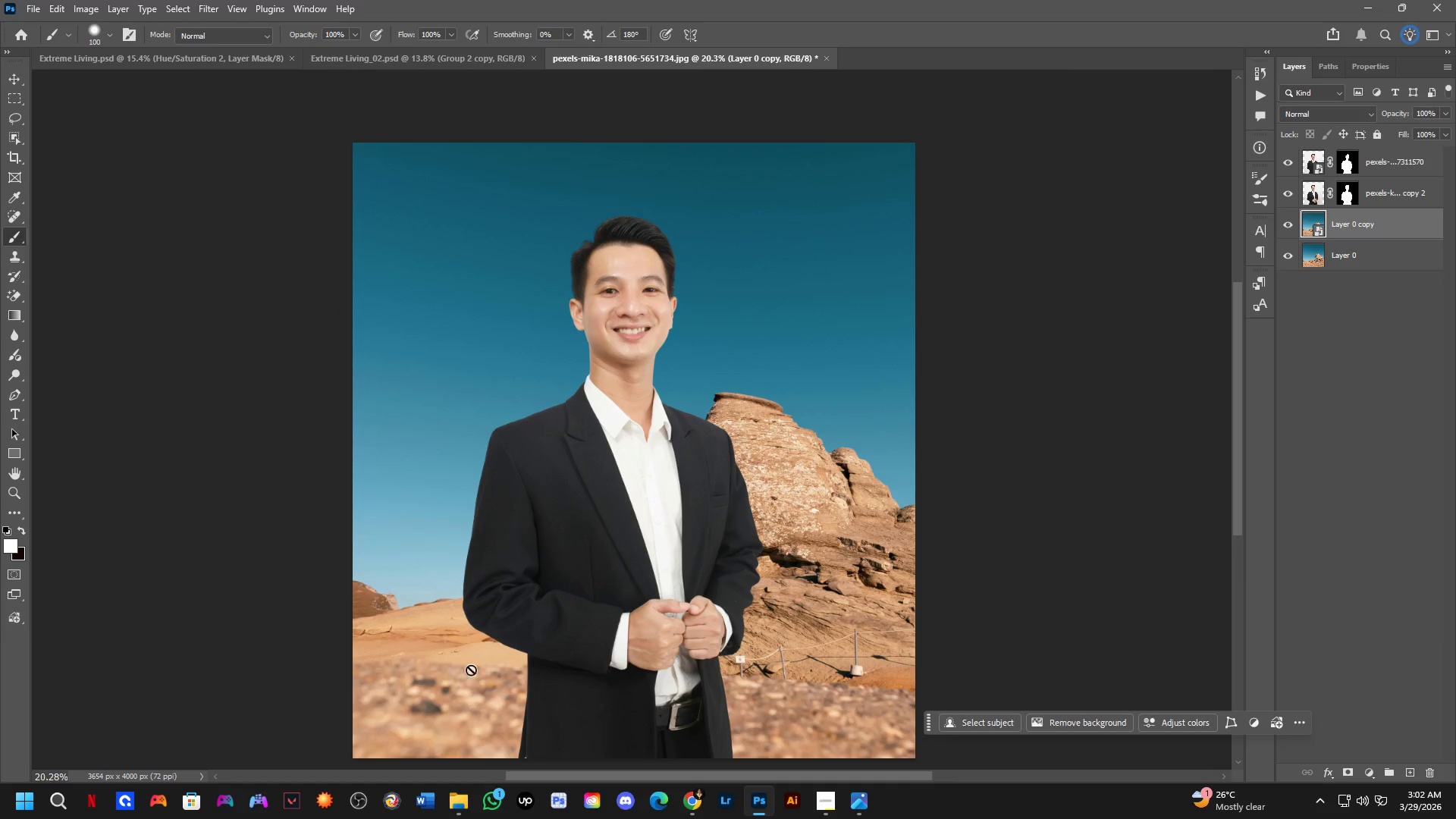 
hold_key(key=Space, duration=0.59)
 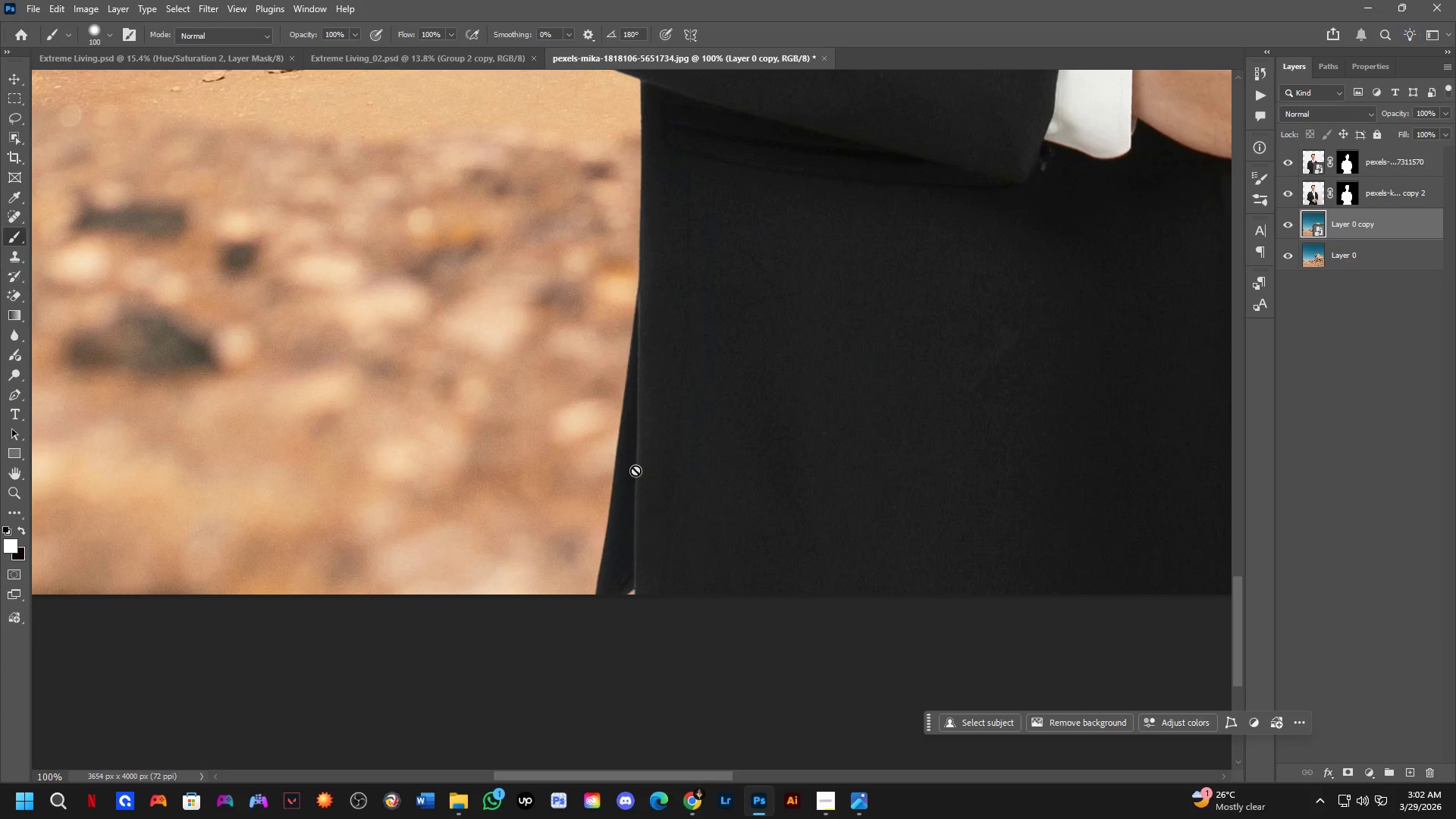 
left_click_drag(start_coordinate=[535, 688], to_coordinate=[600, 303])
 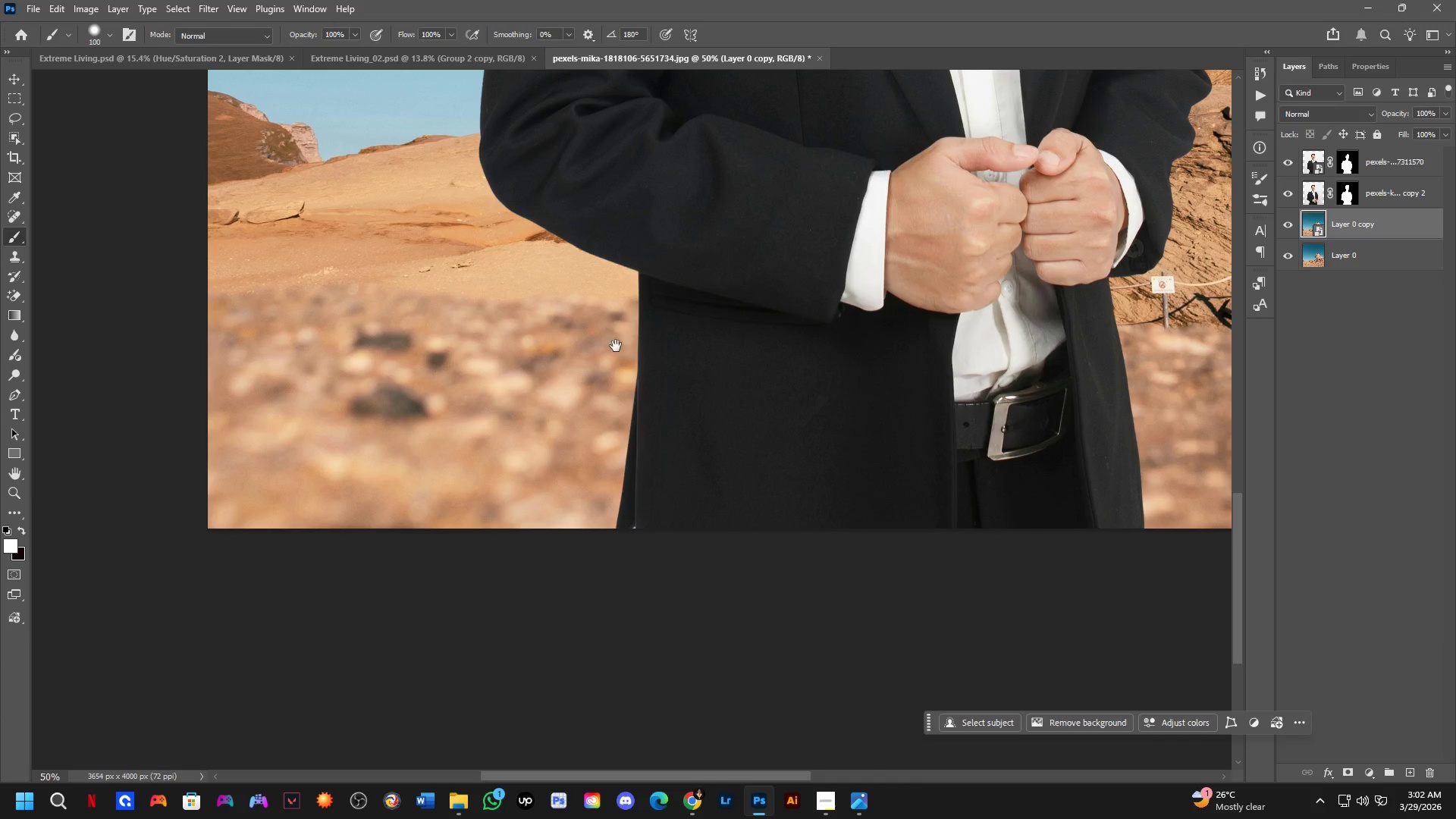 
scroll: coordinate [496, 652], scroll_direction: up, amount: 3.0
 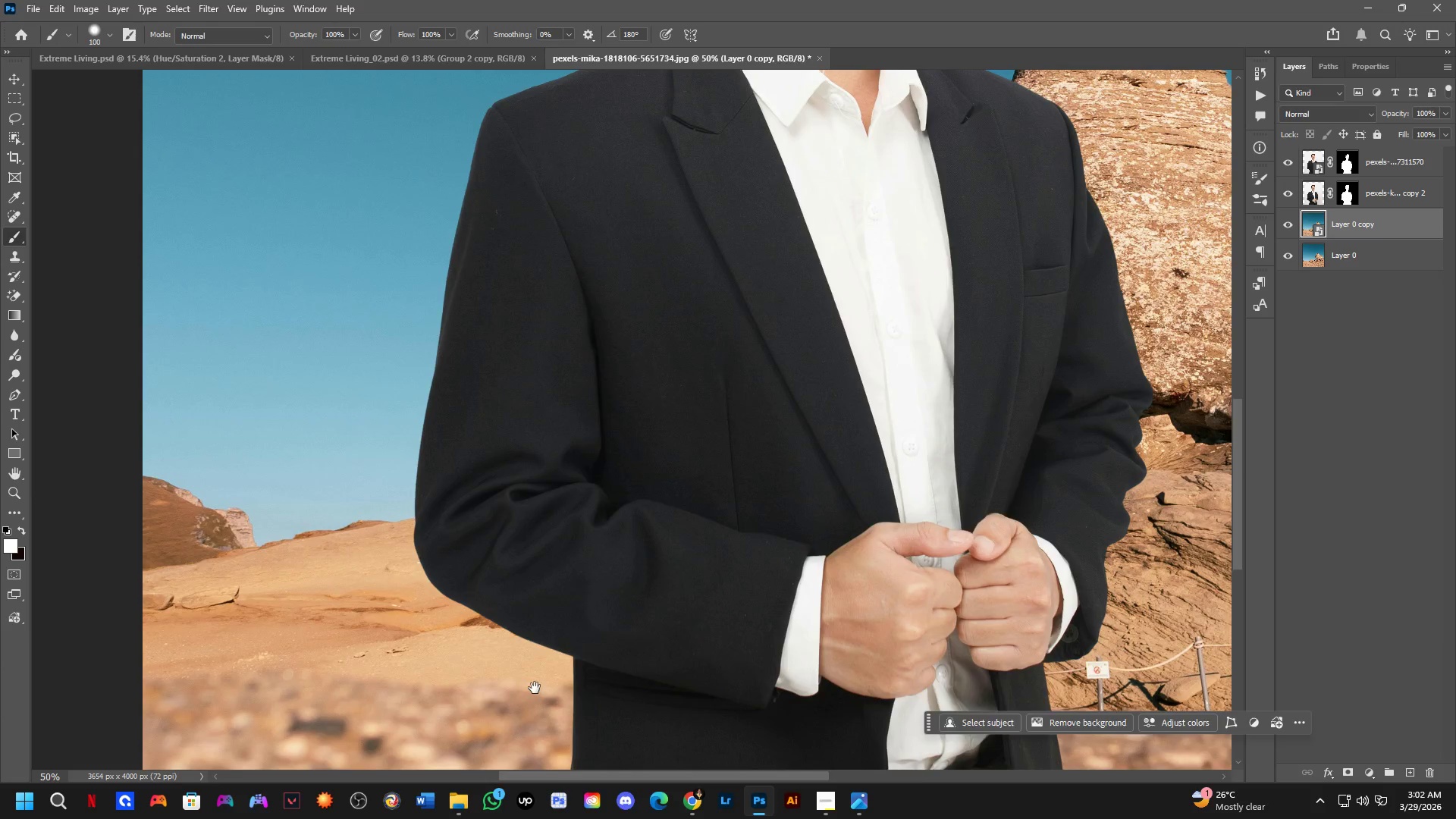 
hold_key(key=Space, duration=1.59)
 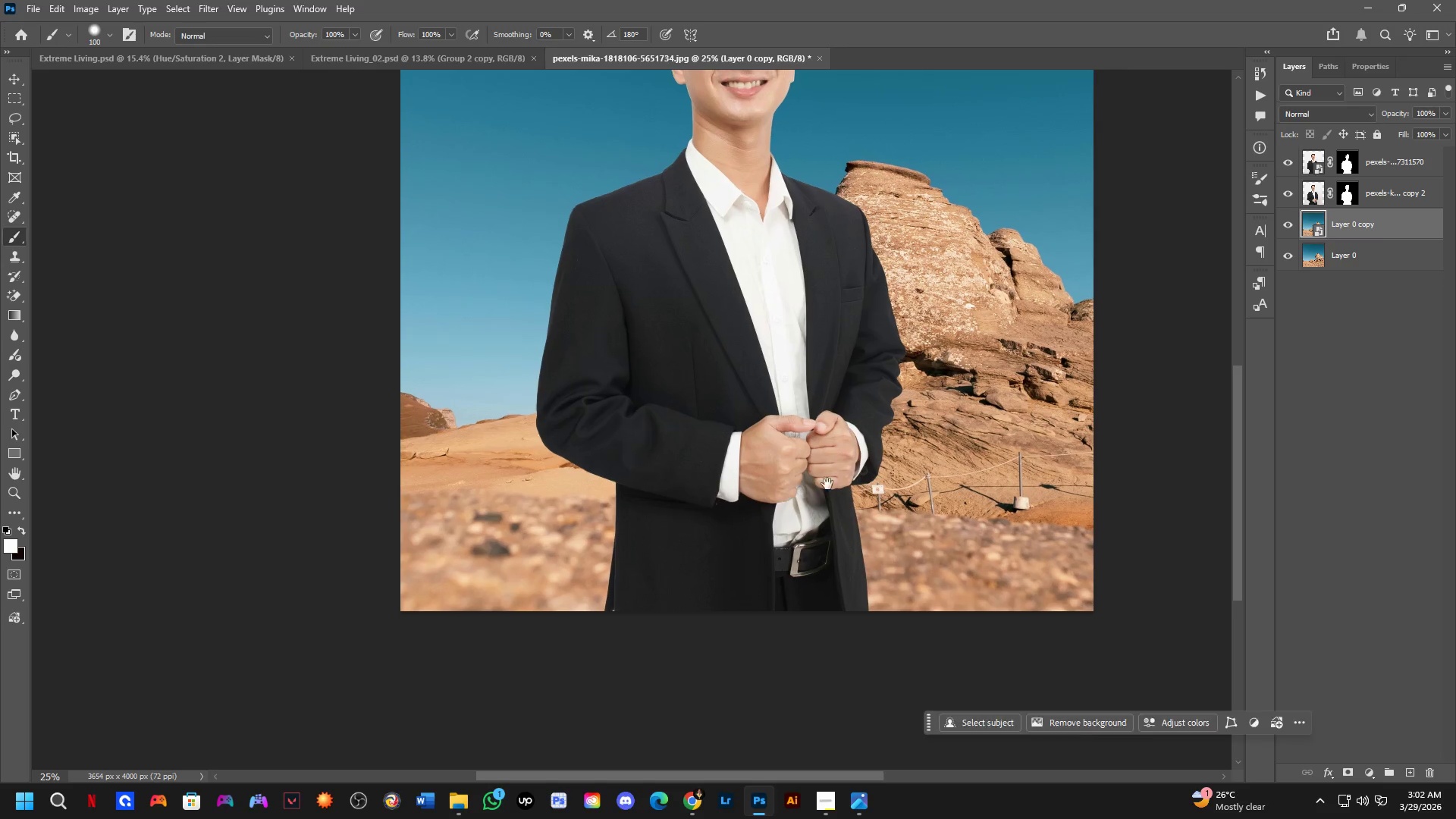 
key(Shift+ShiftLeft)
 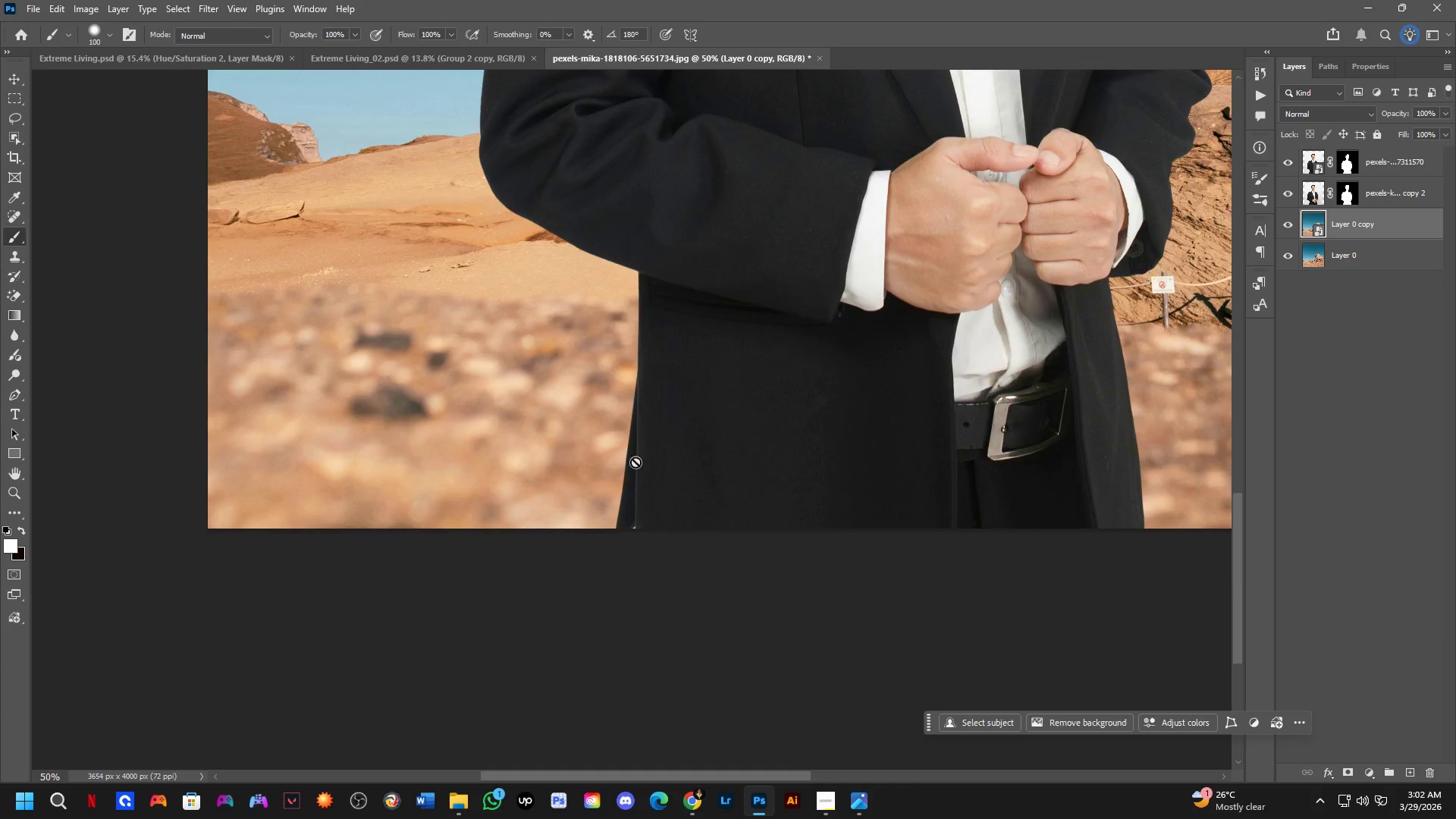 
scroll: coordinate [635, 462], scroll_direction: up, amount: 2.0
 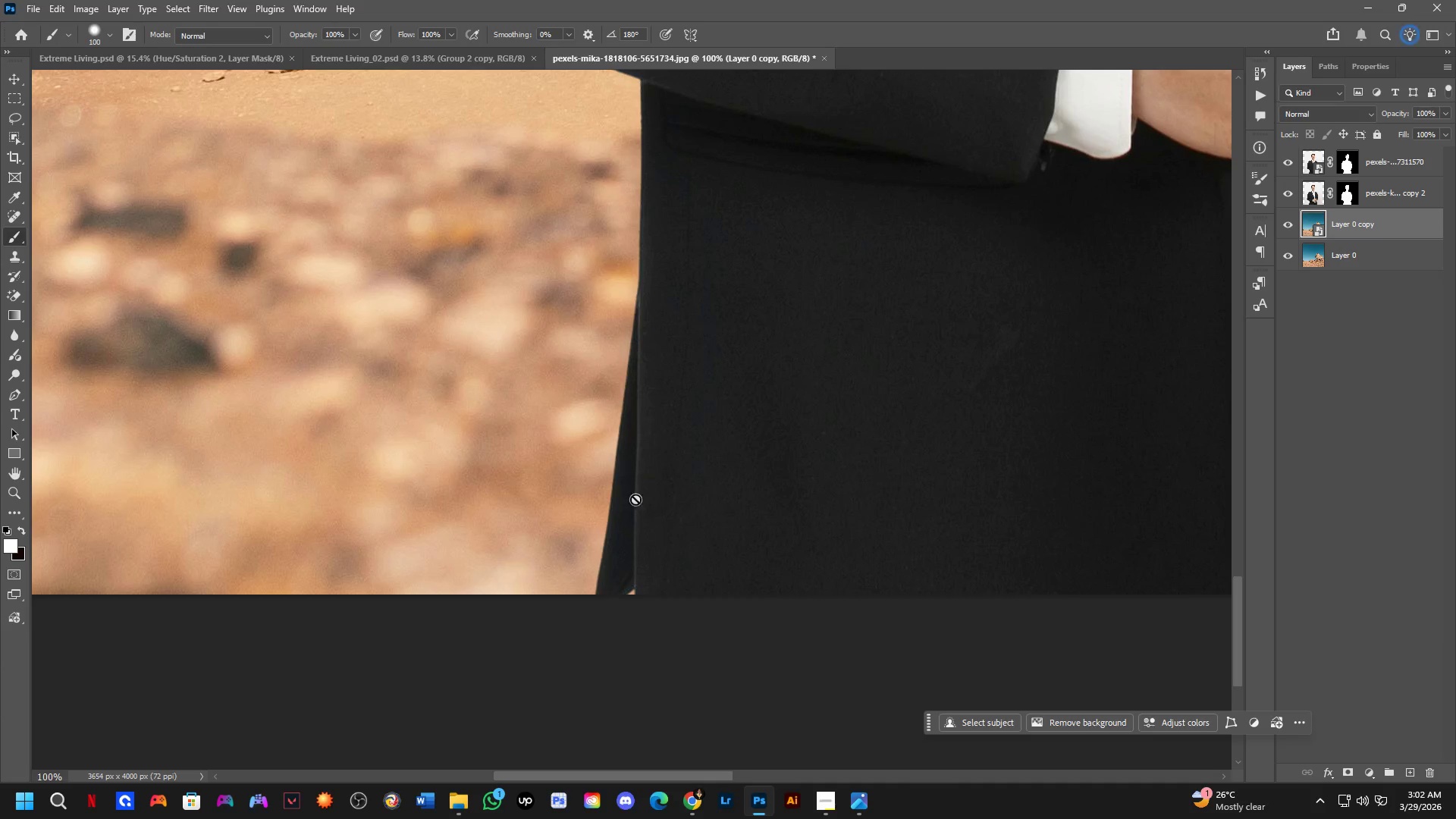 
hold_key(key=ShiftLeft, duration=0.69)
 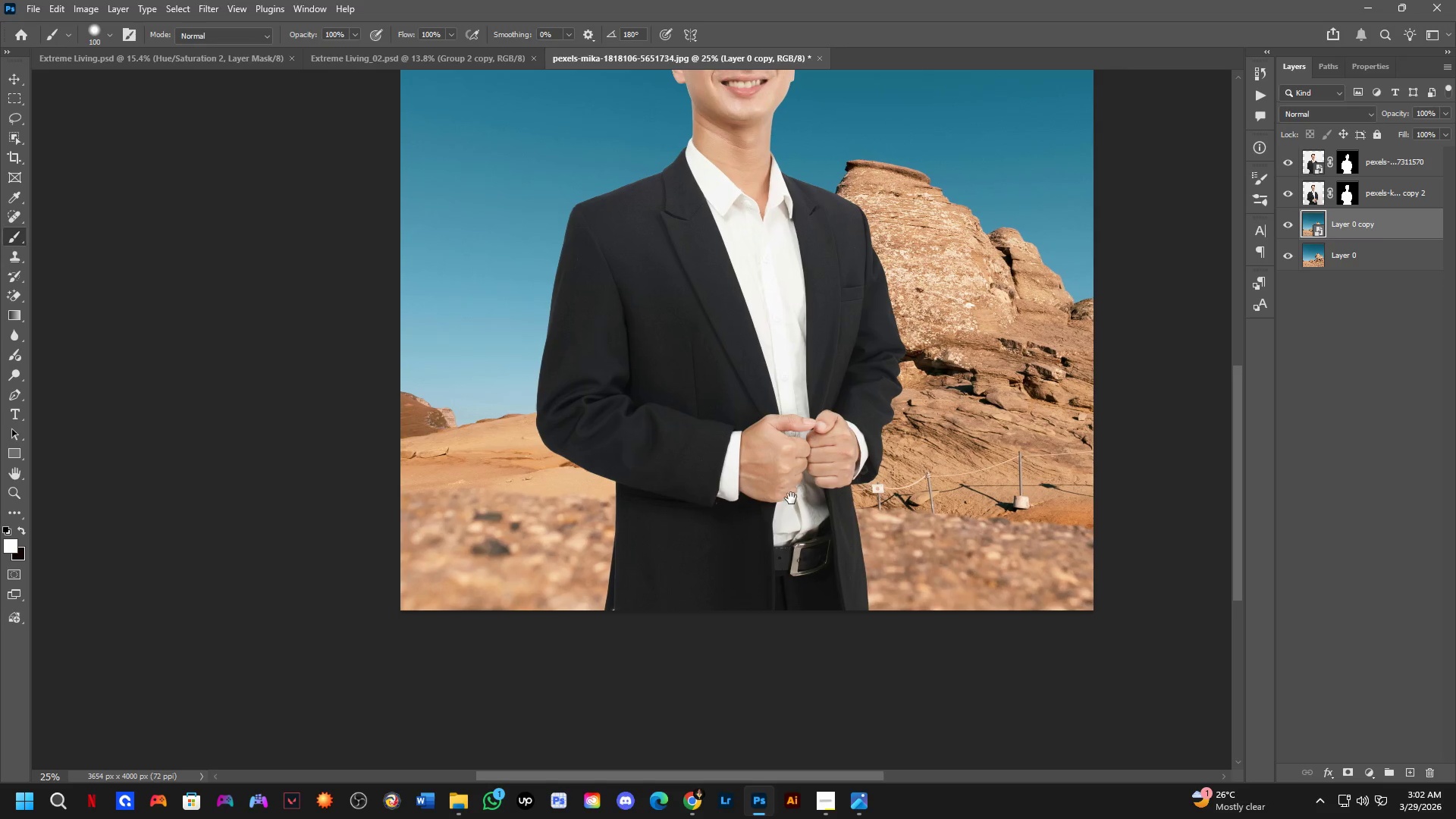 
hold_key(key=Space, duration=0.48)
 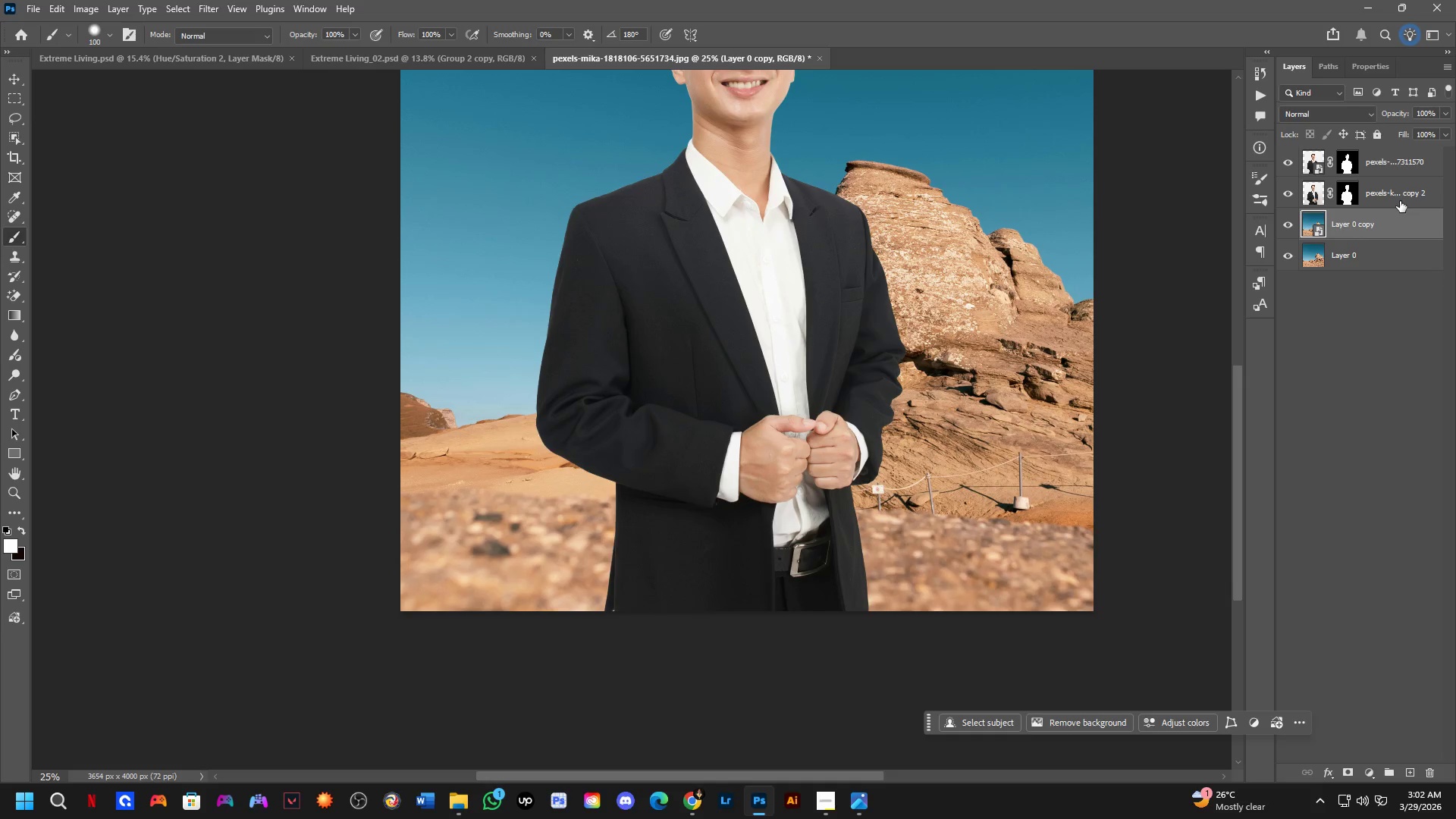 
left_click_drag(start_coordinate=[815, 431], to_coordinate=[791, 499])
 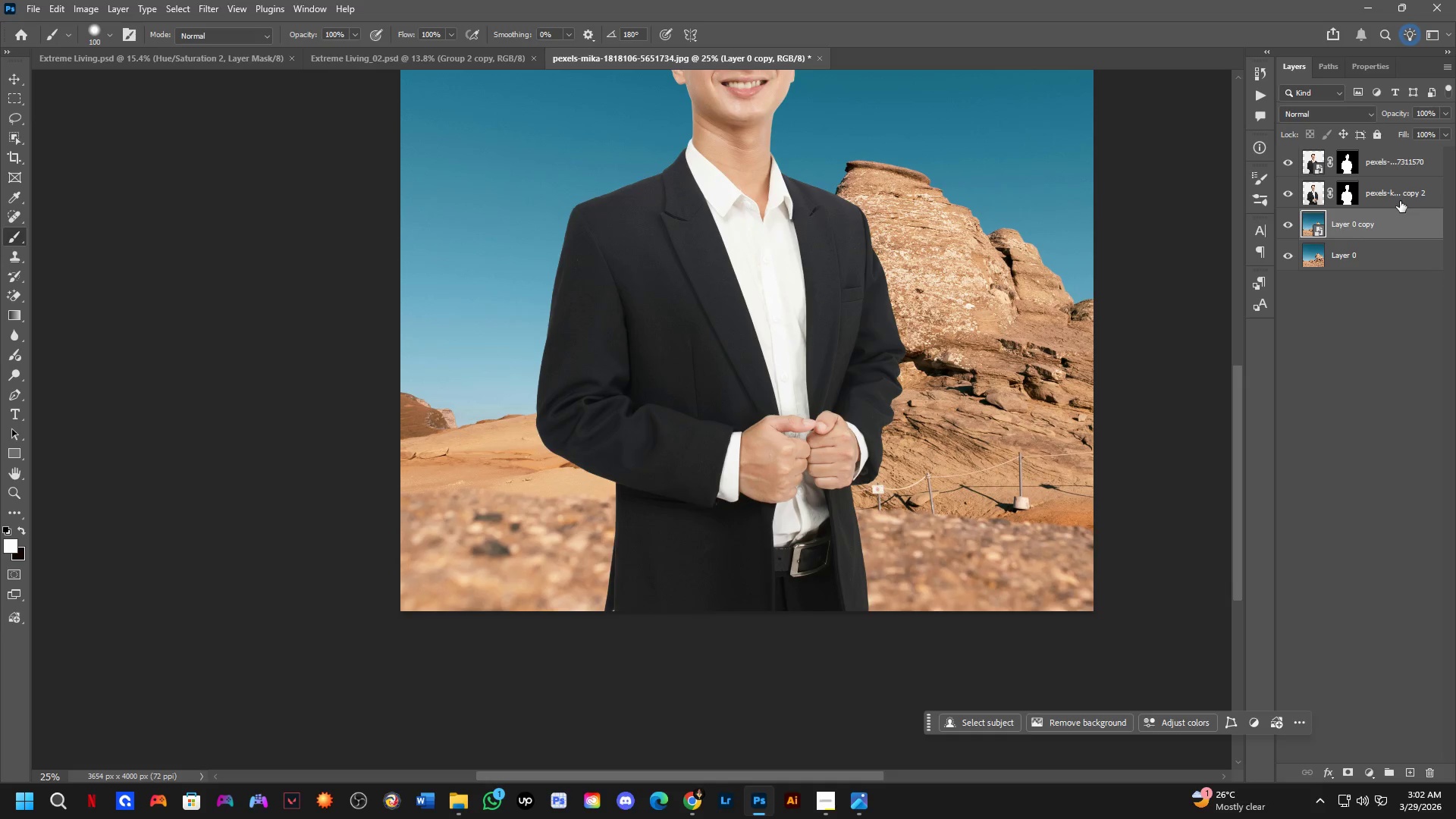 
scroll: coordinate [639, 518], scroll_direction: down, amount: 4.0
 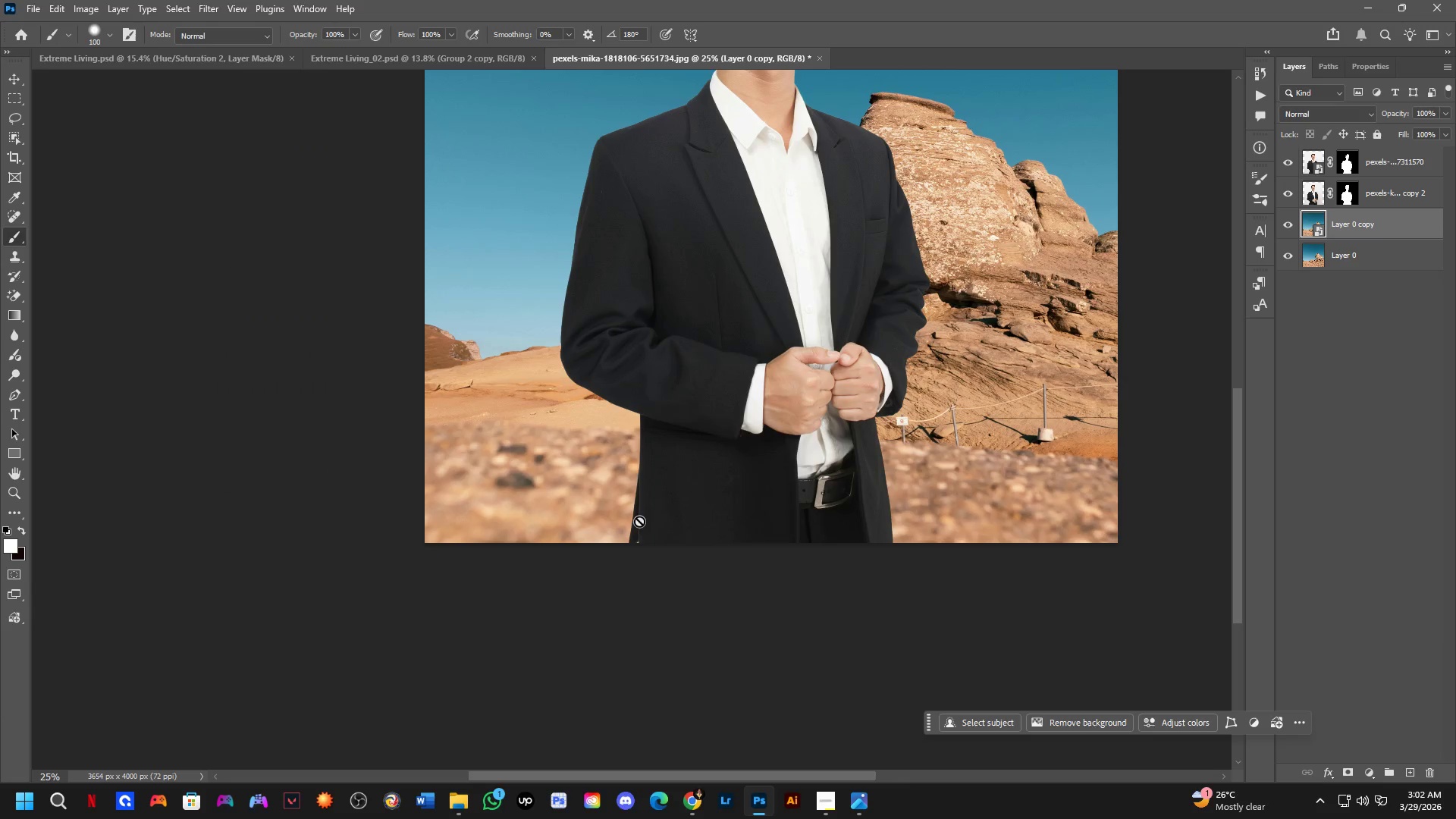 
key(Control+ControlLeft)
 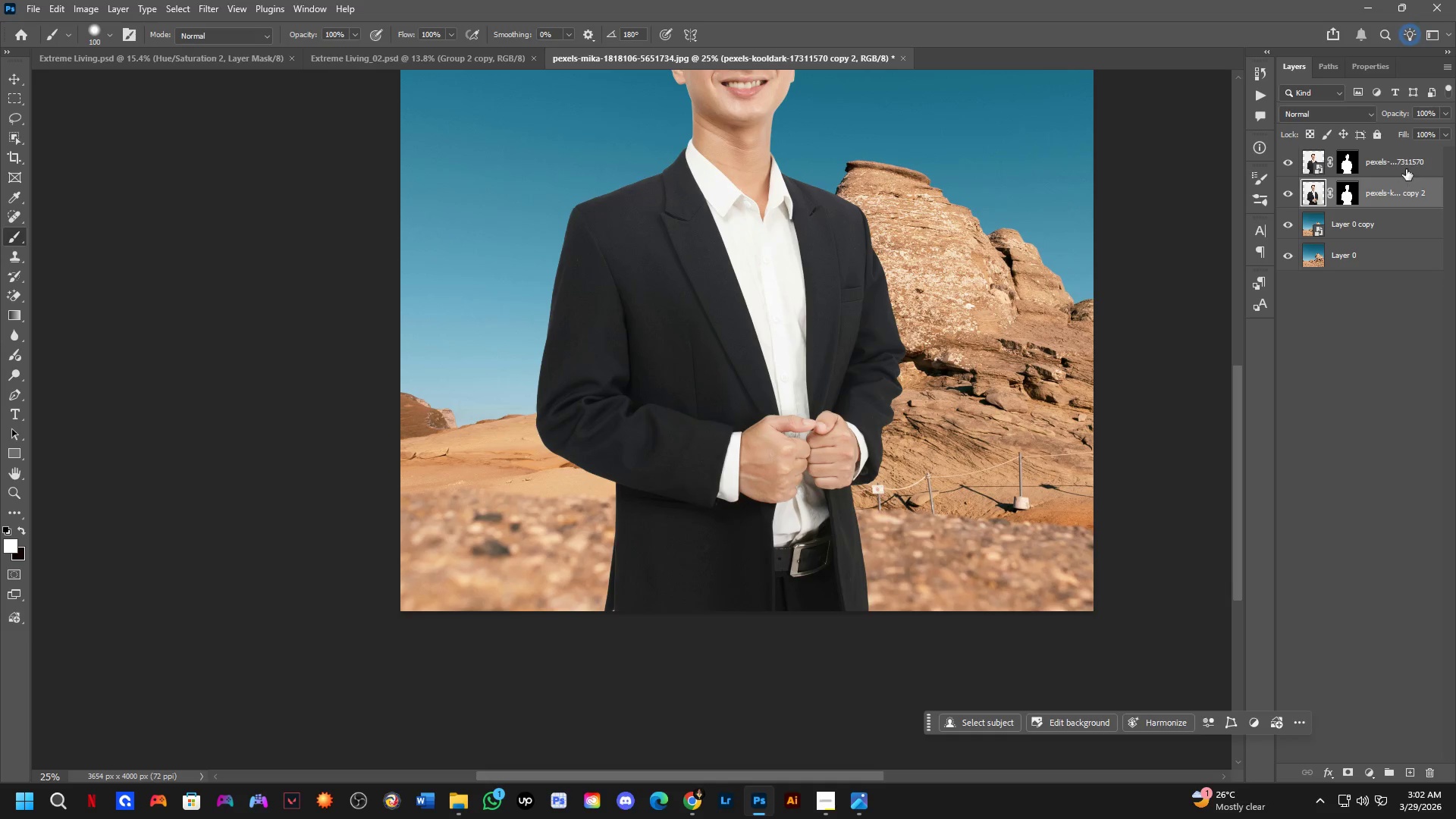 
key(Control+Shift+ShiftLeft)
 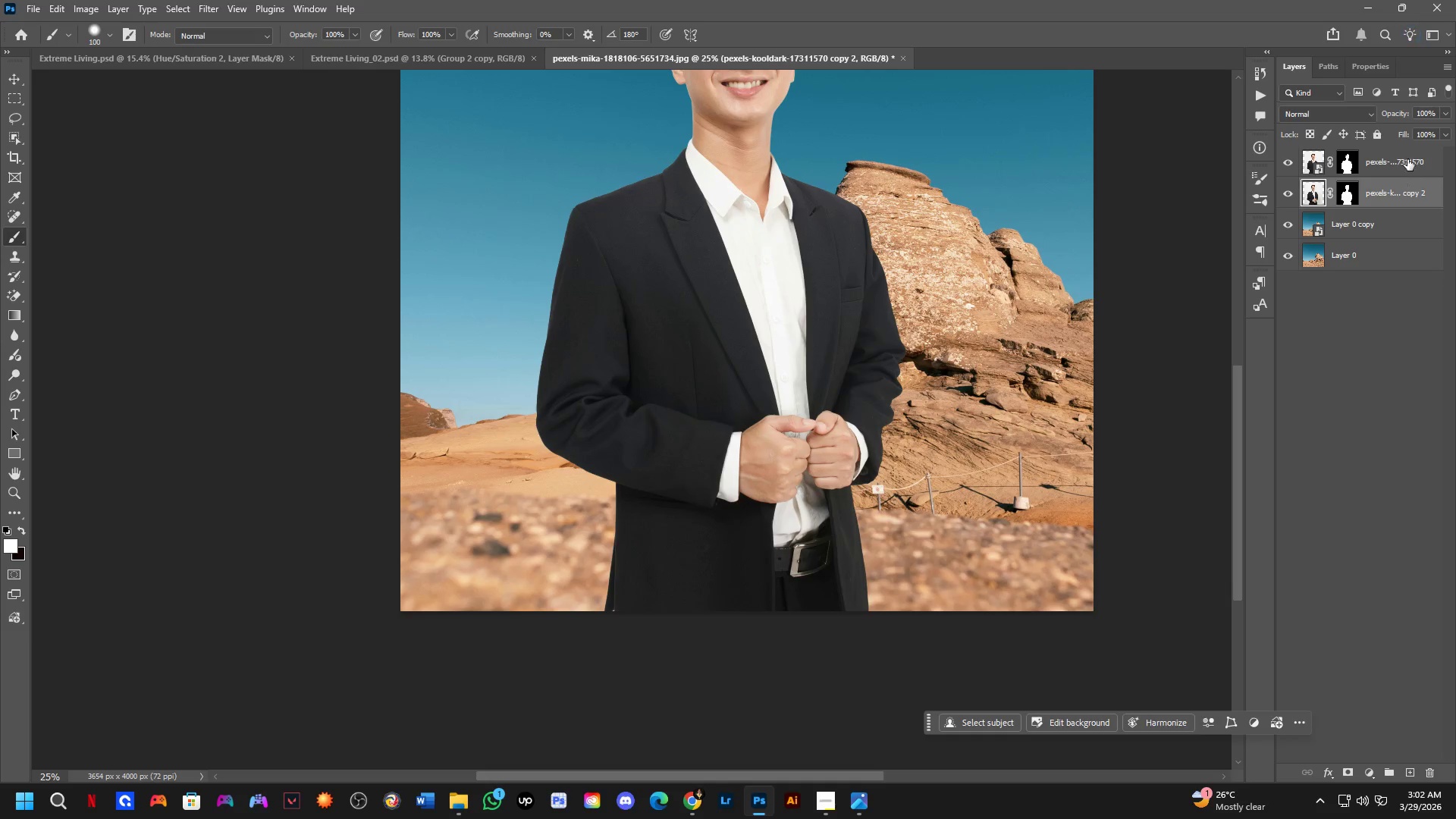 
double_click([1408, 157])
 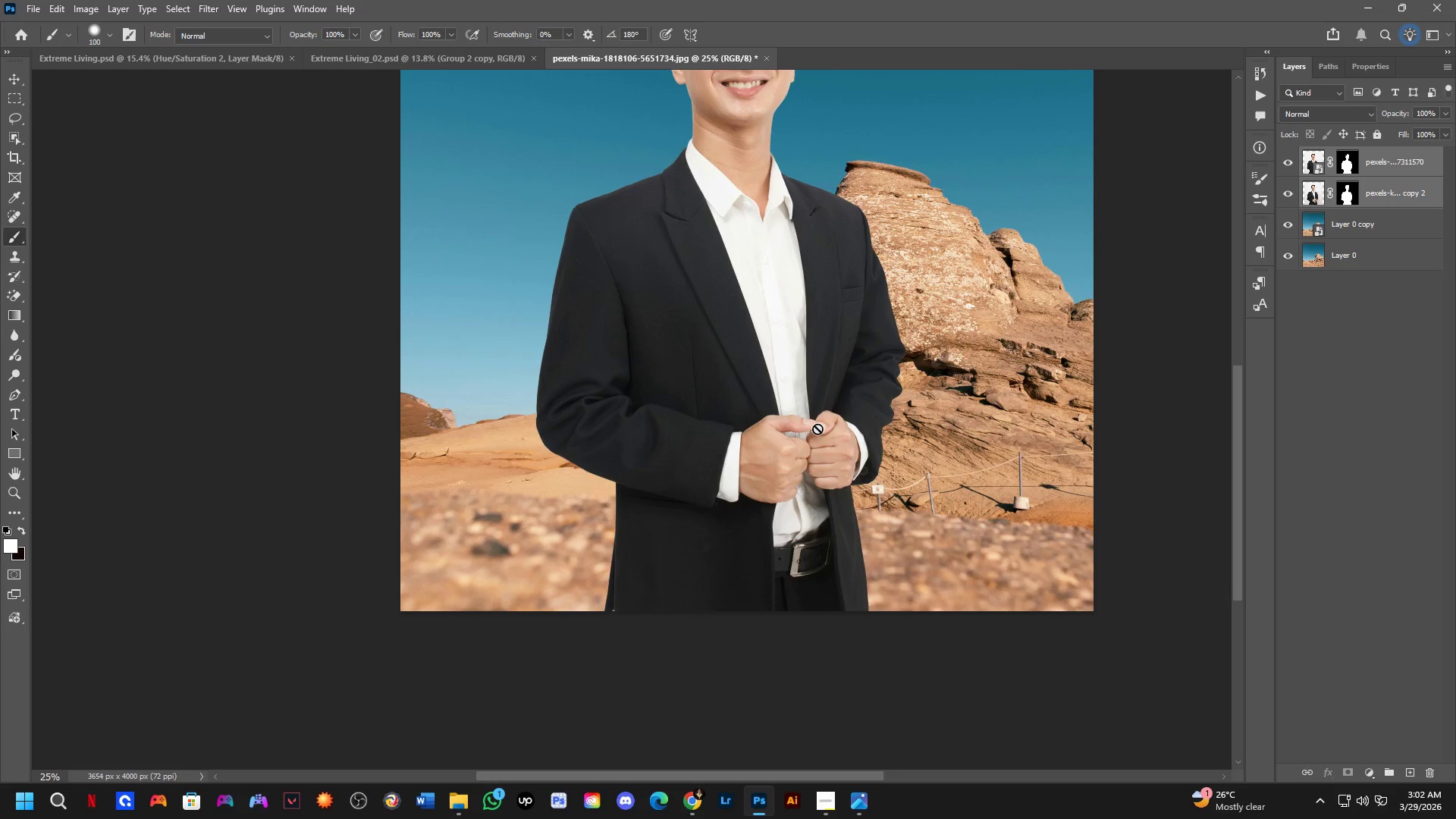 
key(Control+ArrowDown)
 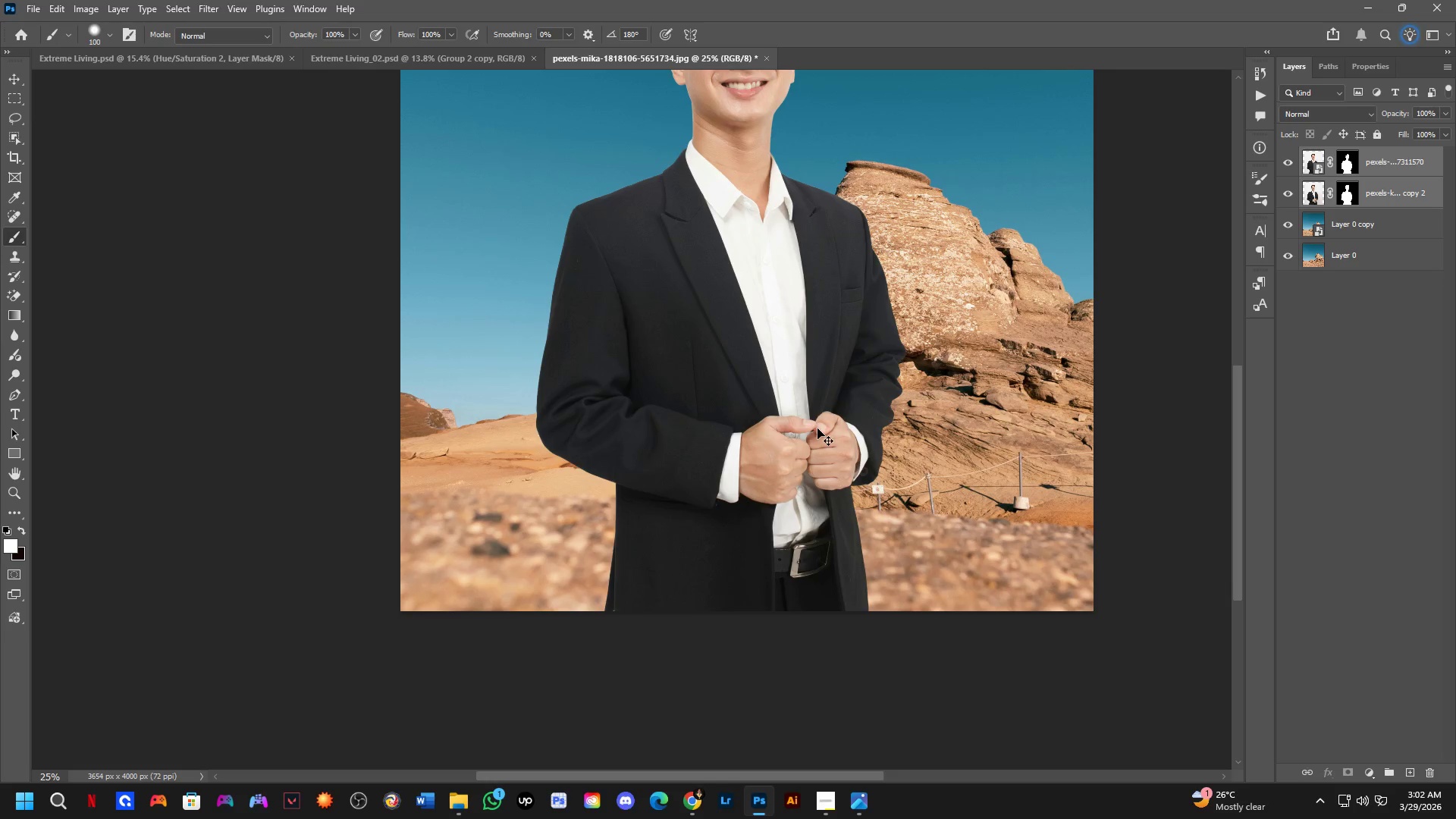 
key(Control+ArrowDown)
 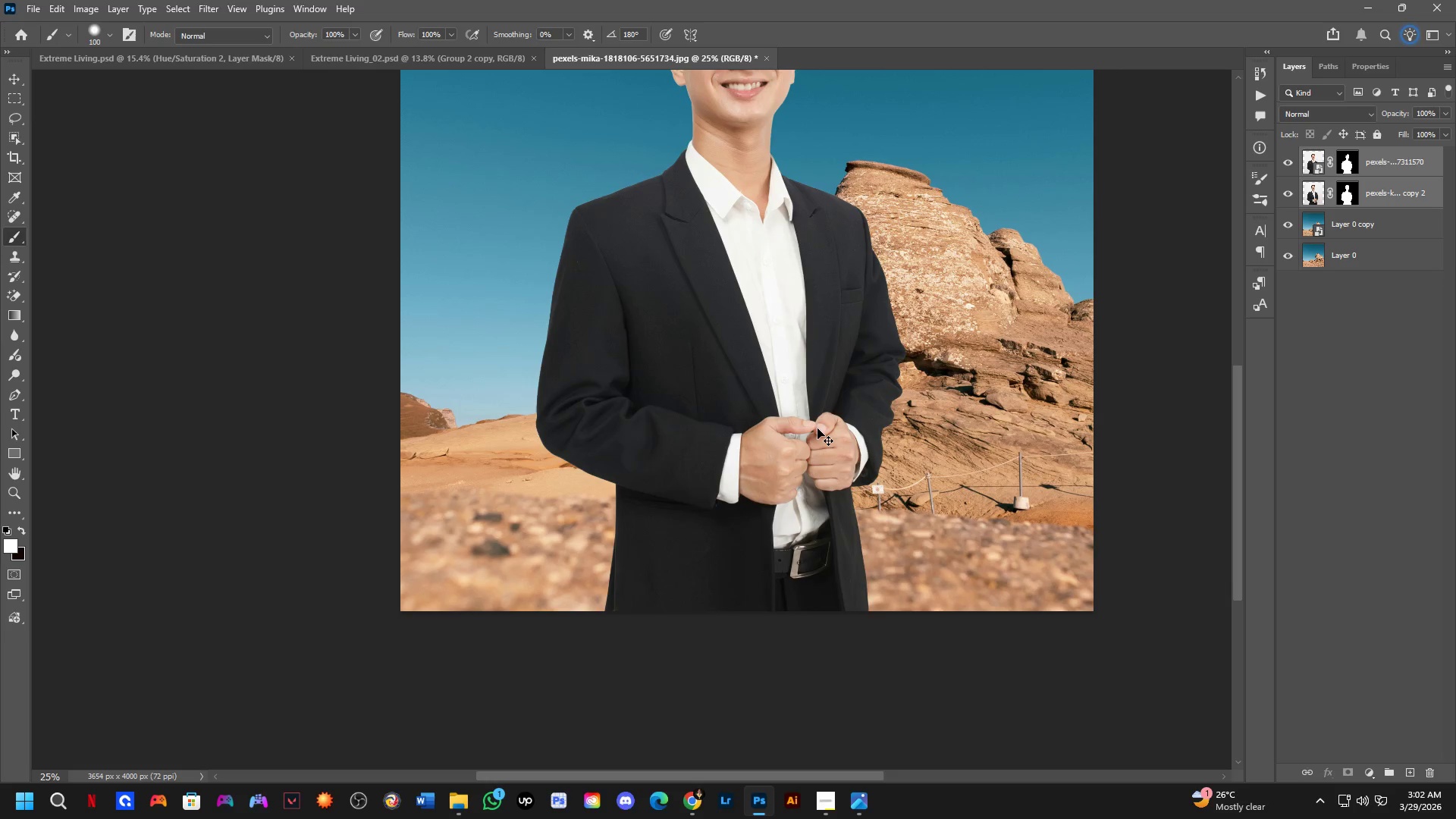 
key(Control+ArrowDown)
 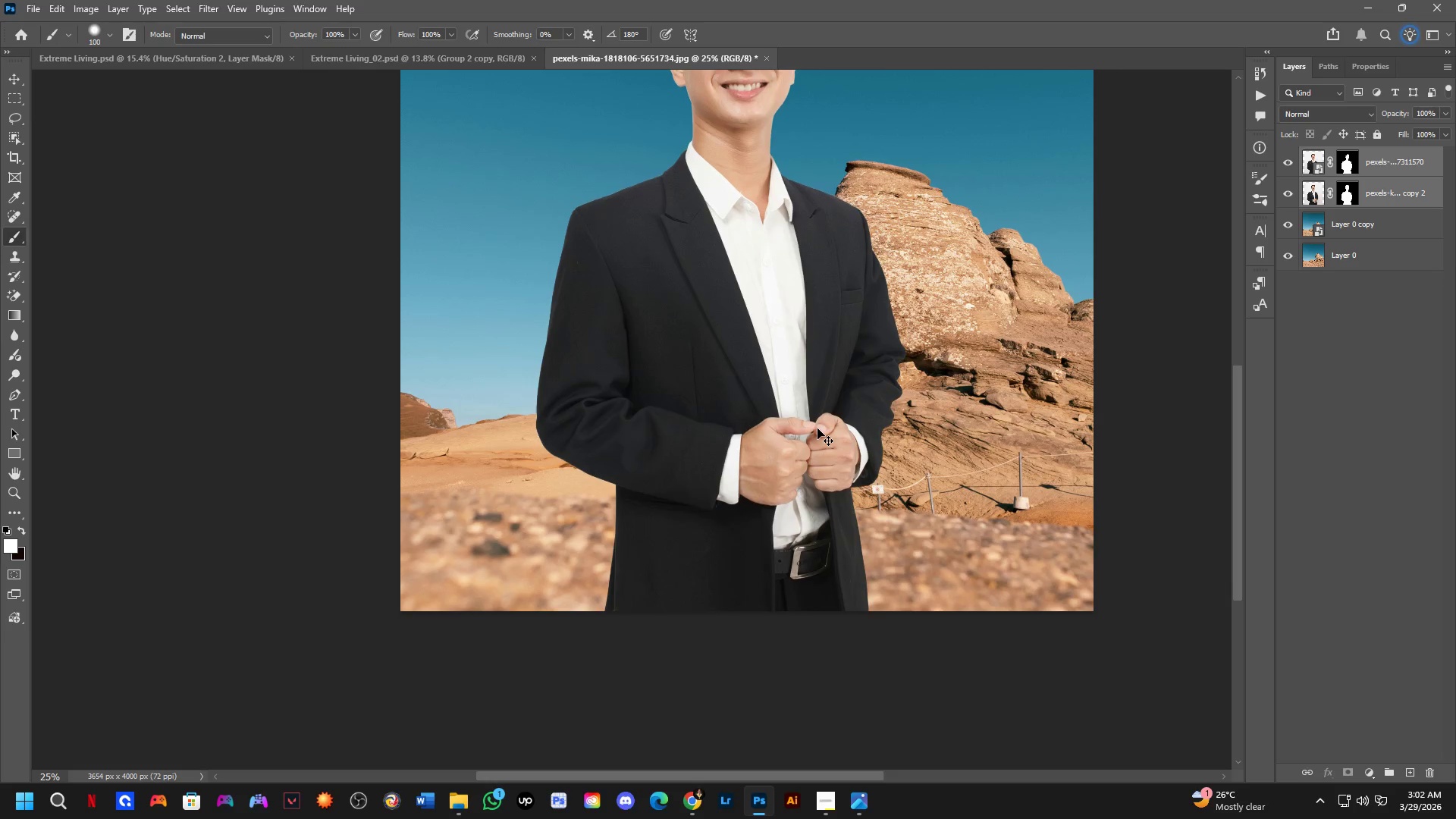 
key(Control+ArrowDown)
 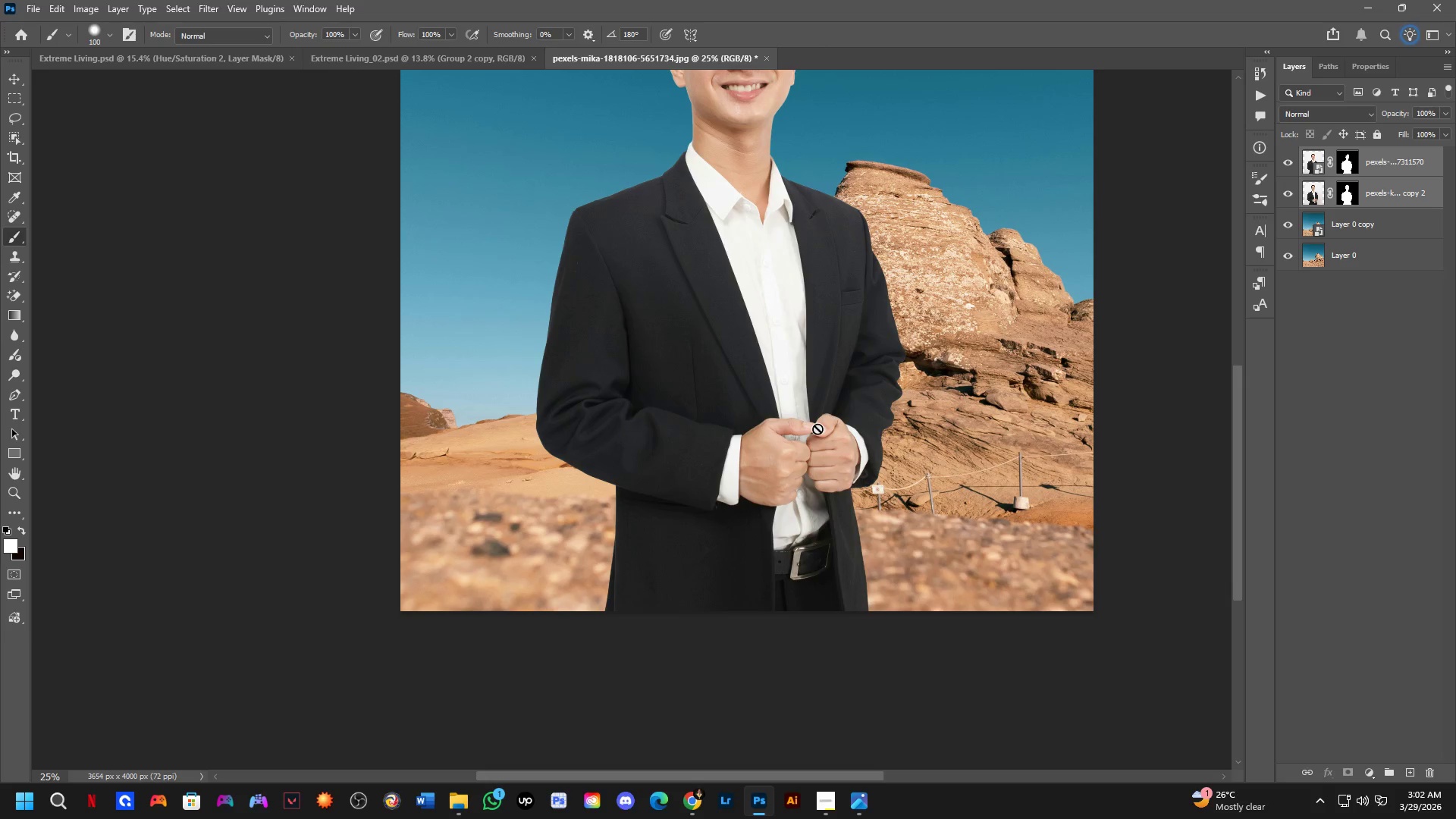 
hold_key(key=ShiftLeft, duration=0.31)
 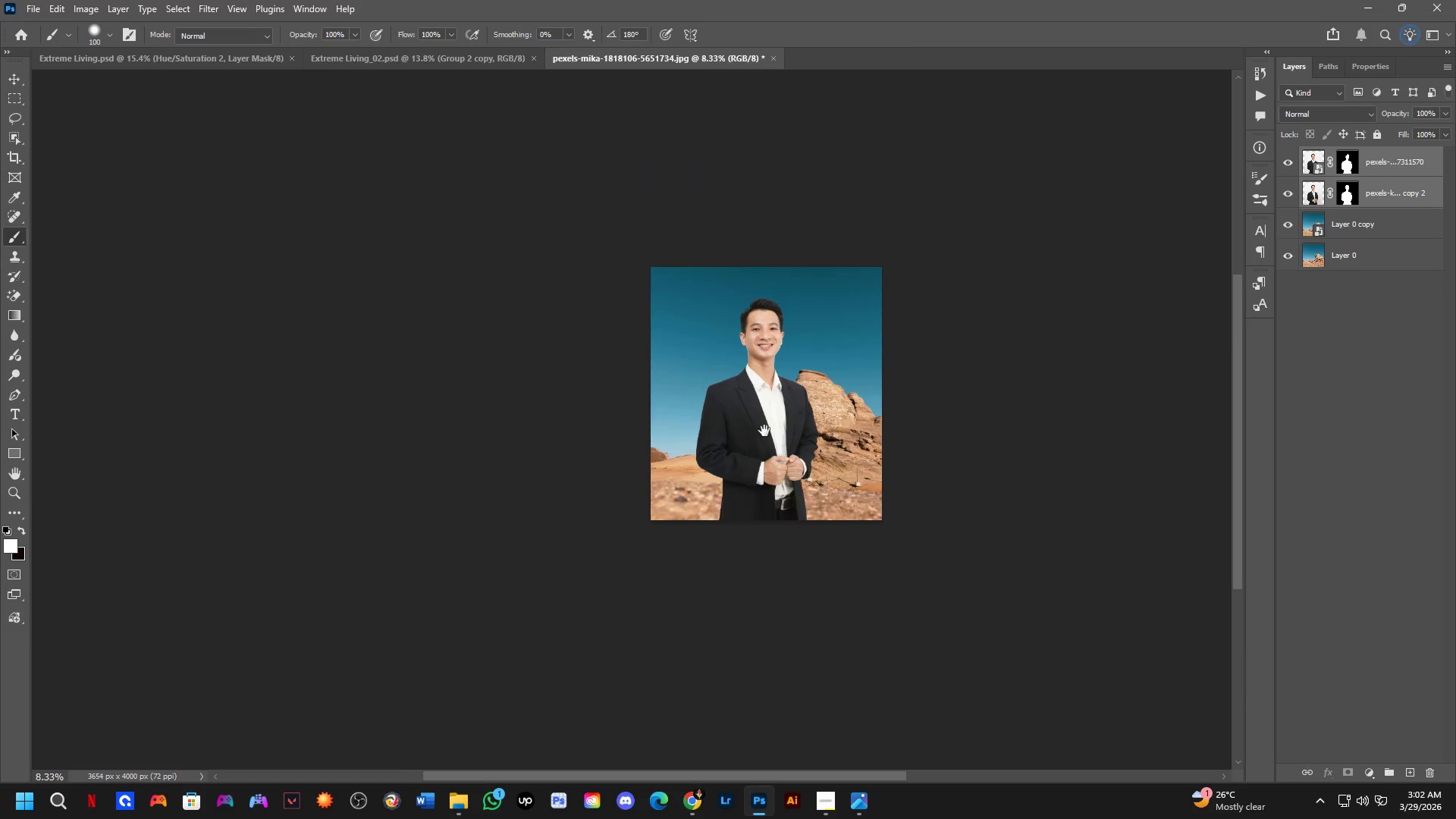 
hold_key(key=Space, duration=0.56)
 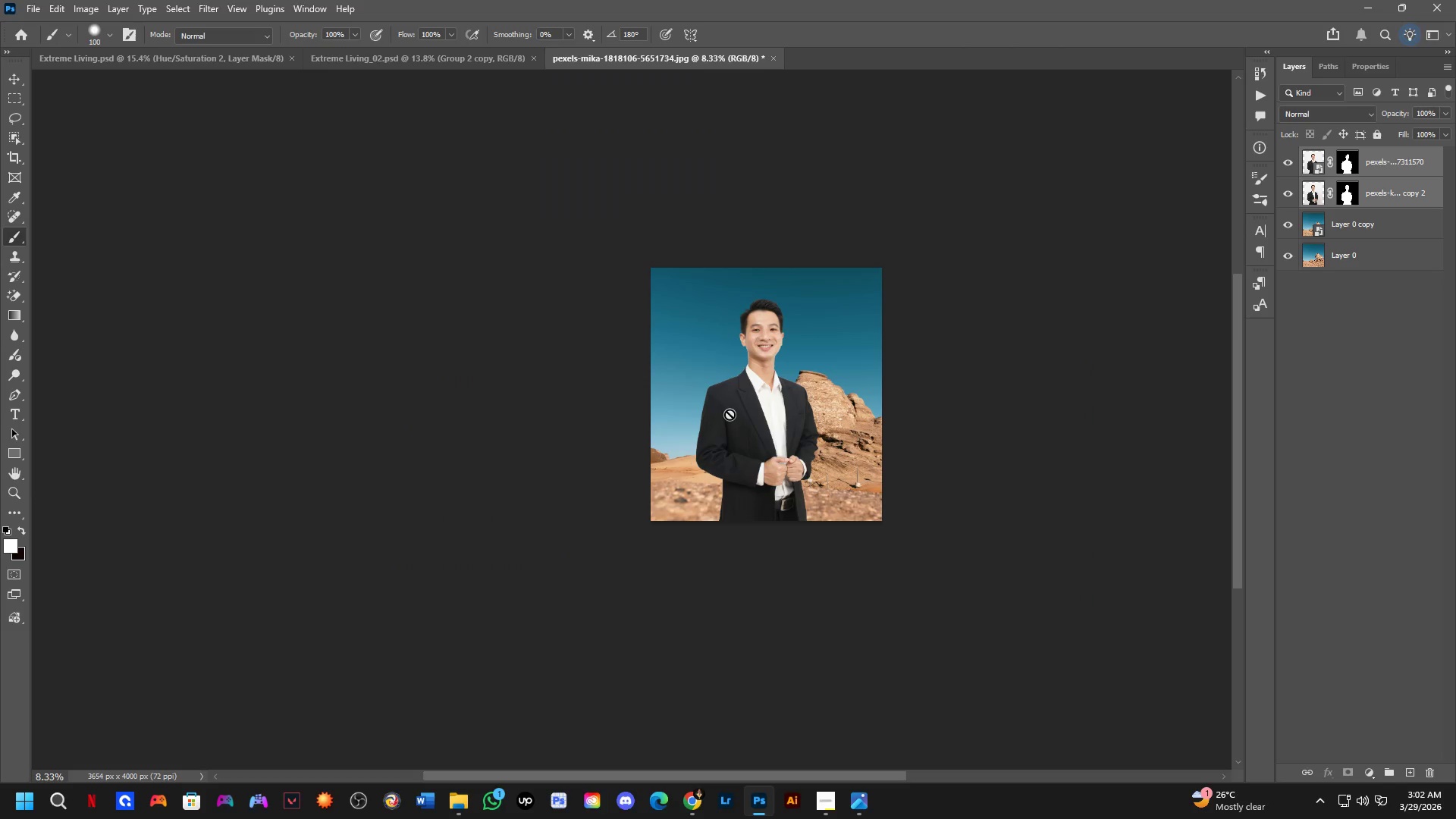 
left_click_drag(start_coordinate=[791, 395], to_coordinate=[764, 431])
 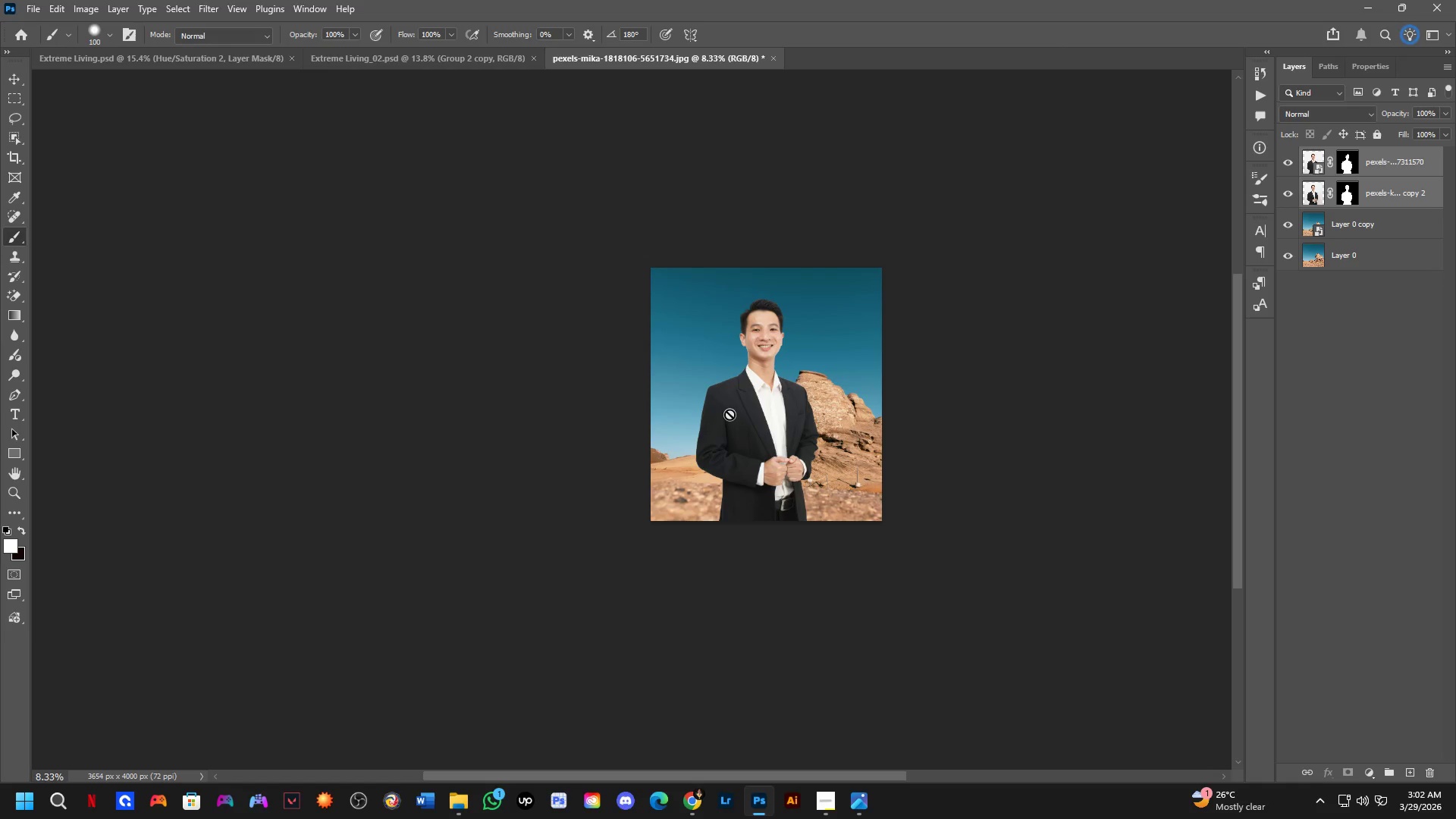 
scroll: coordinate [816, 421], scroll_direction: down, amount: 3.0
 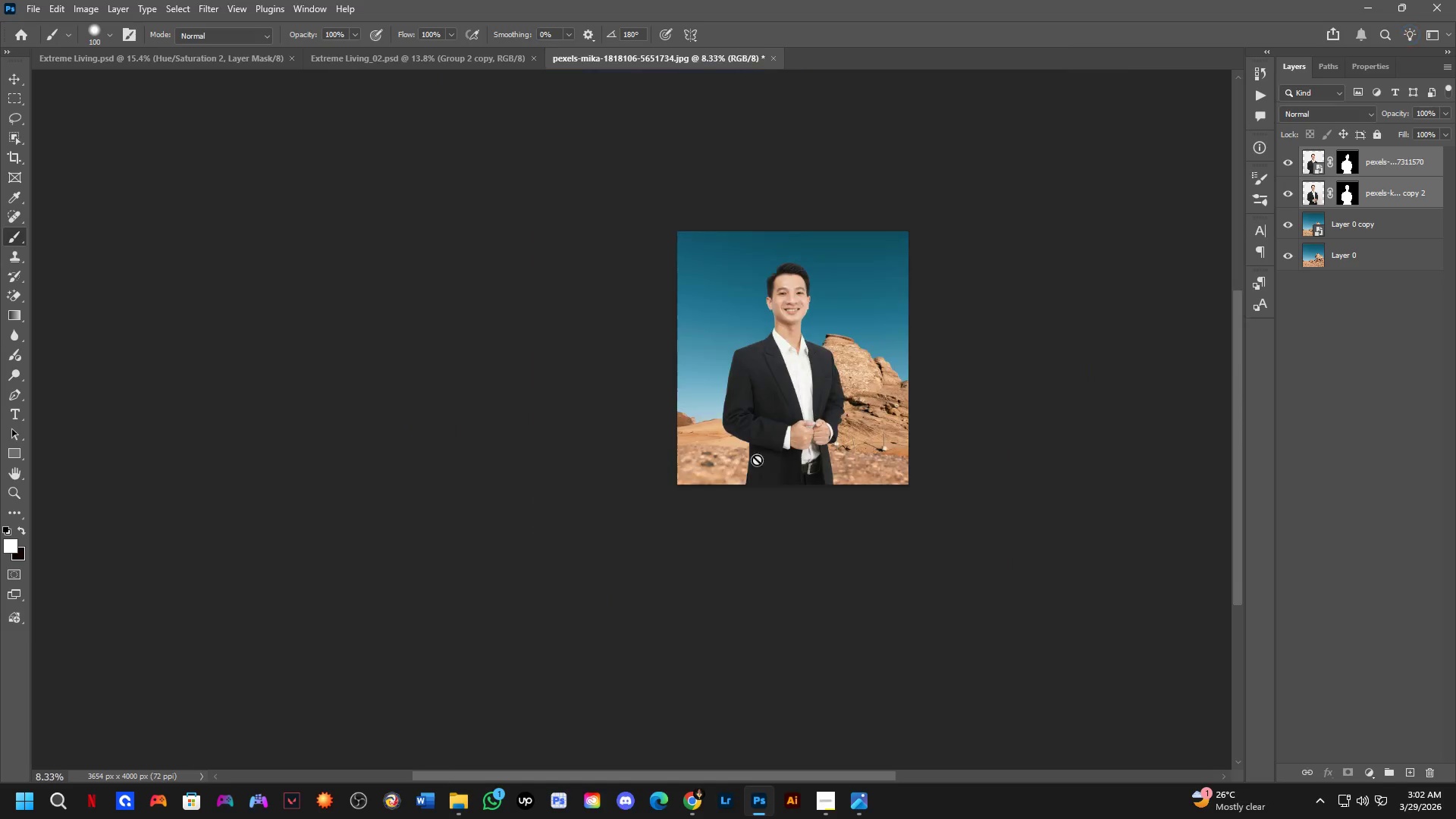 
wait(21.25)
 